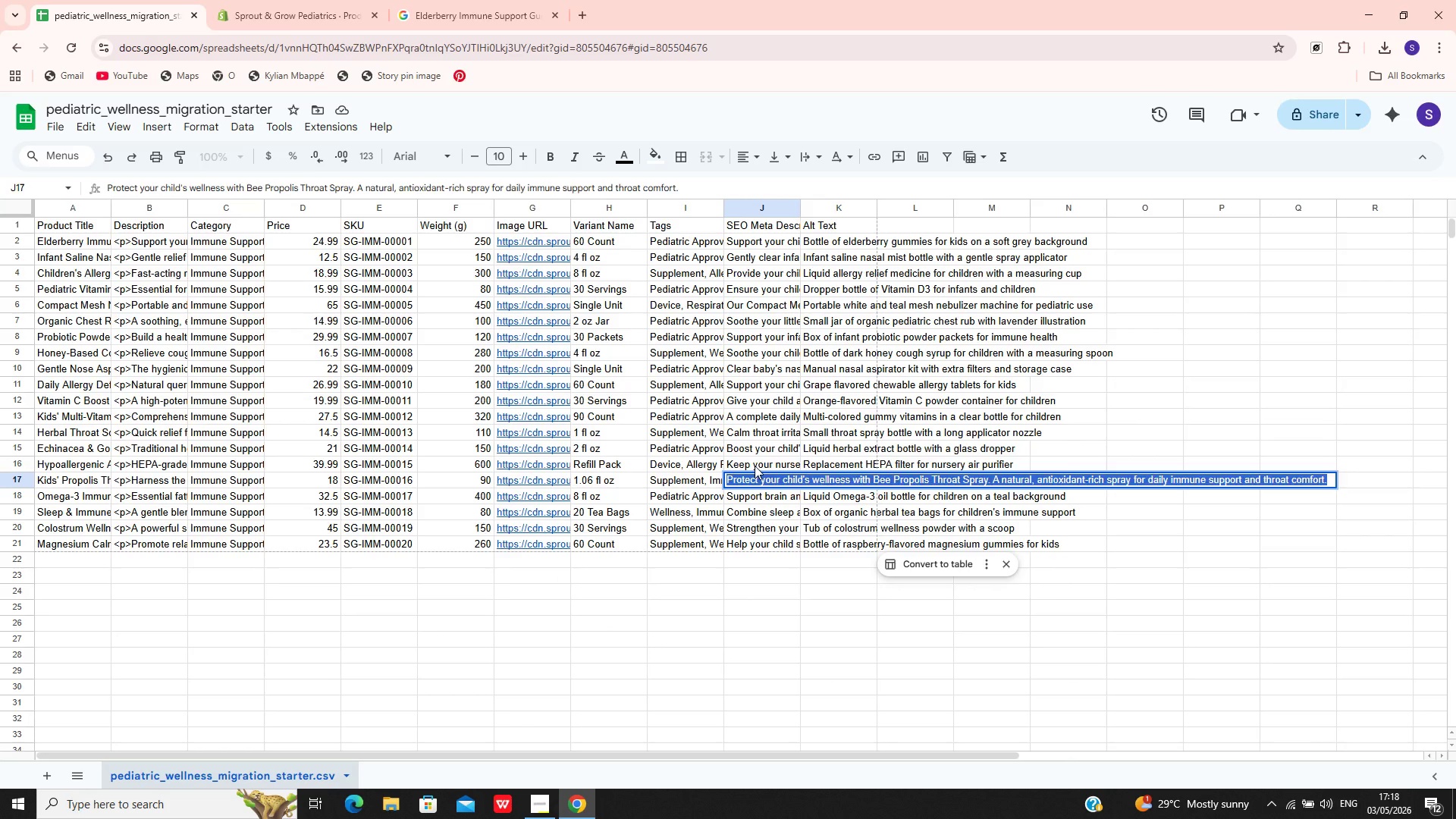 
double_click([755, 466])
 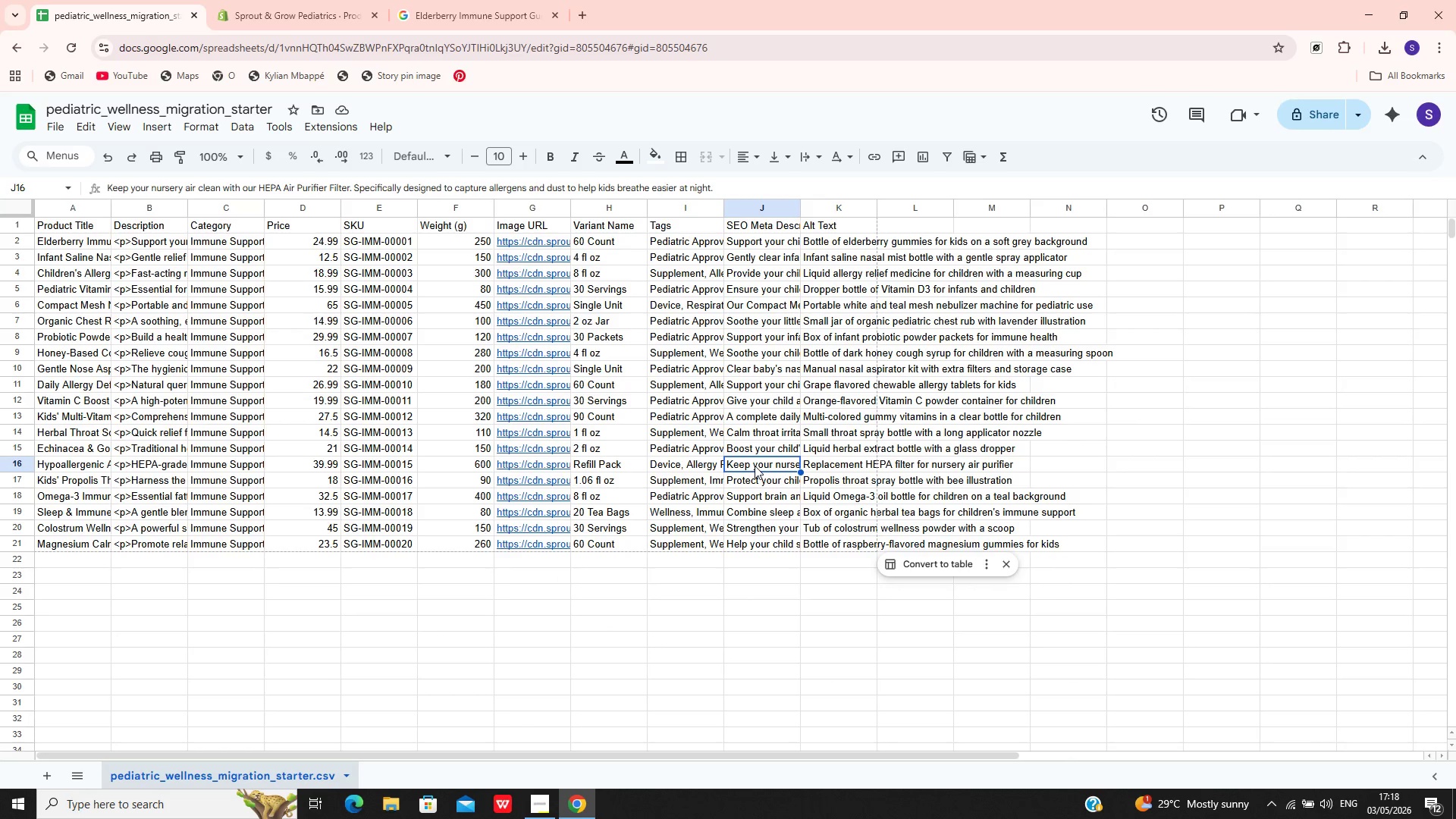 
triple_click([755, 466])
 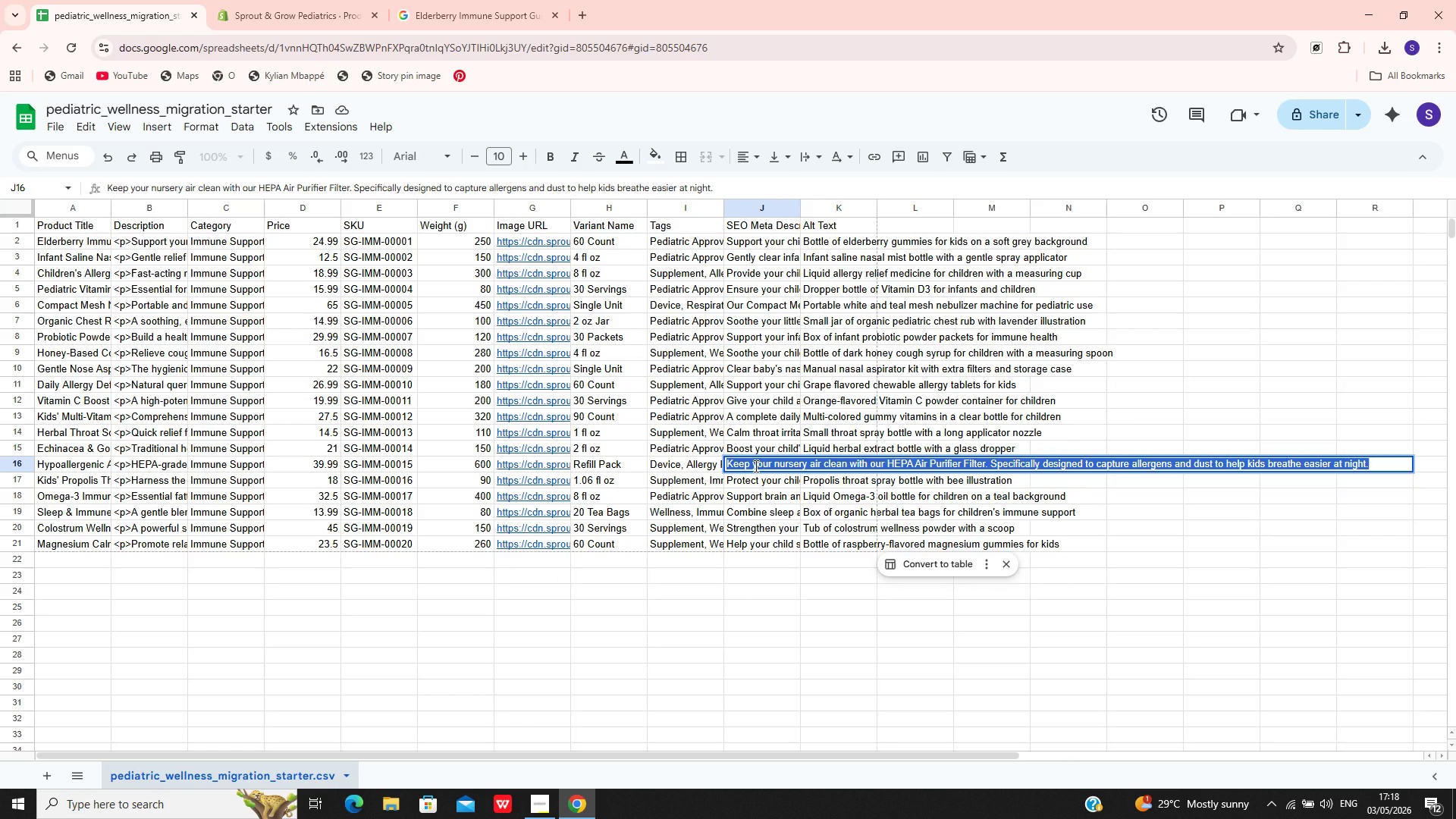 
key(Control+C)
 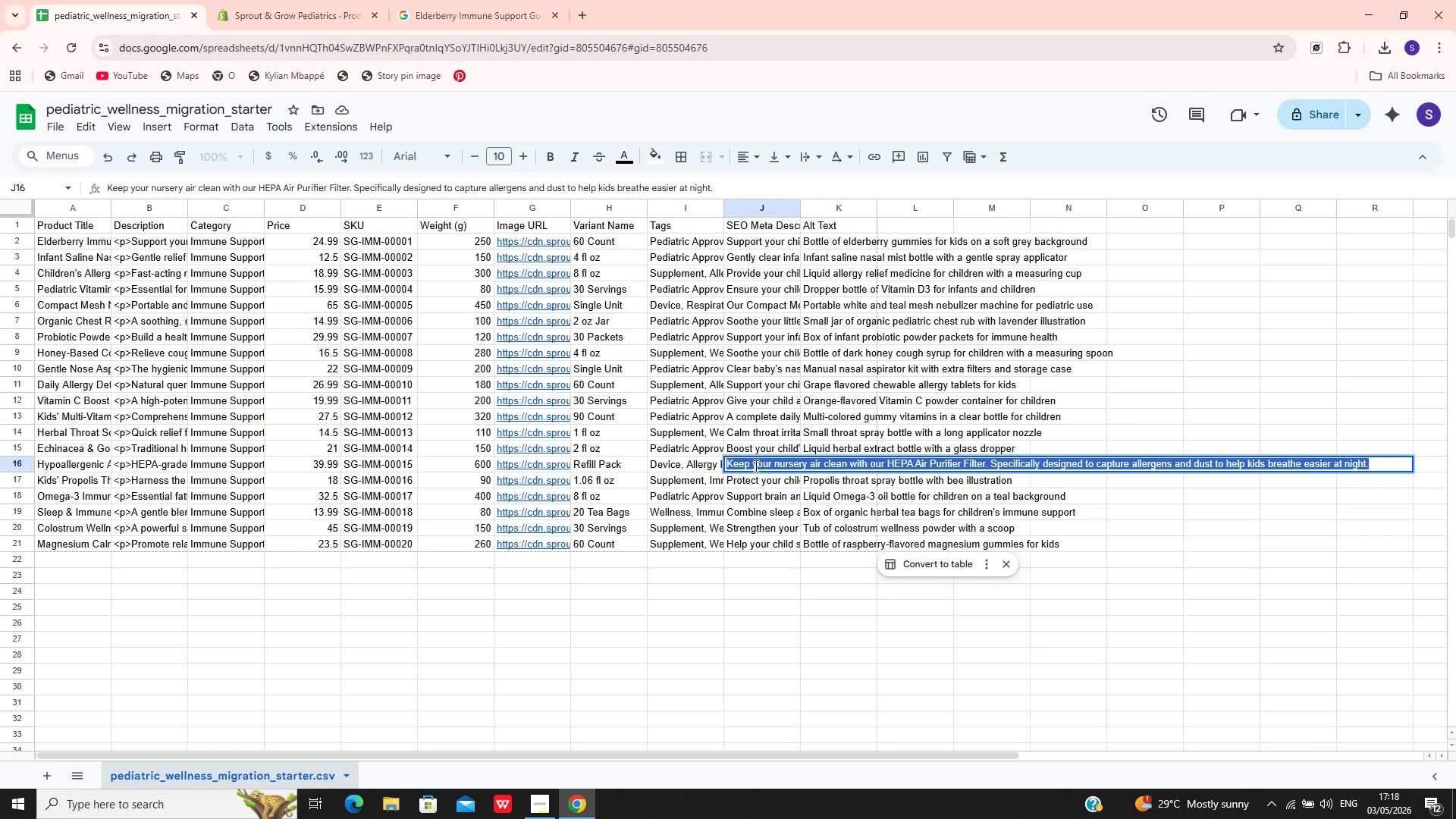 
wait(9.88)
 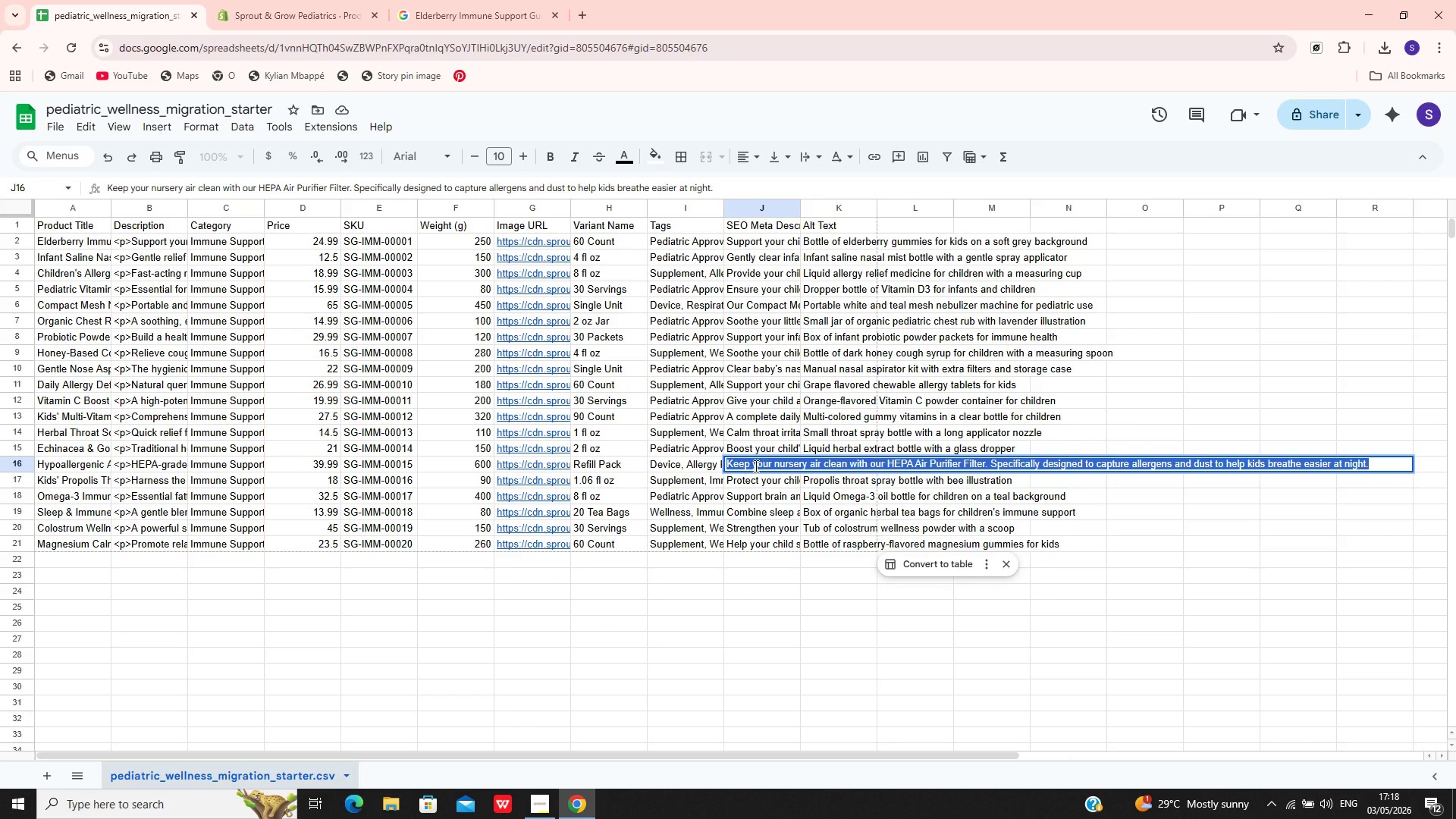 
left_click([295, 0])
 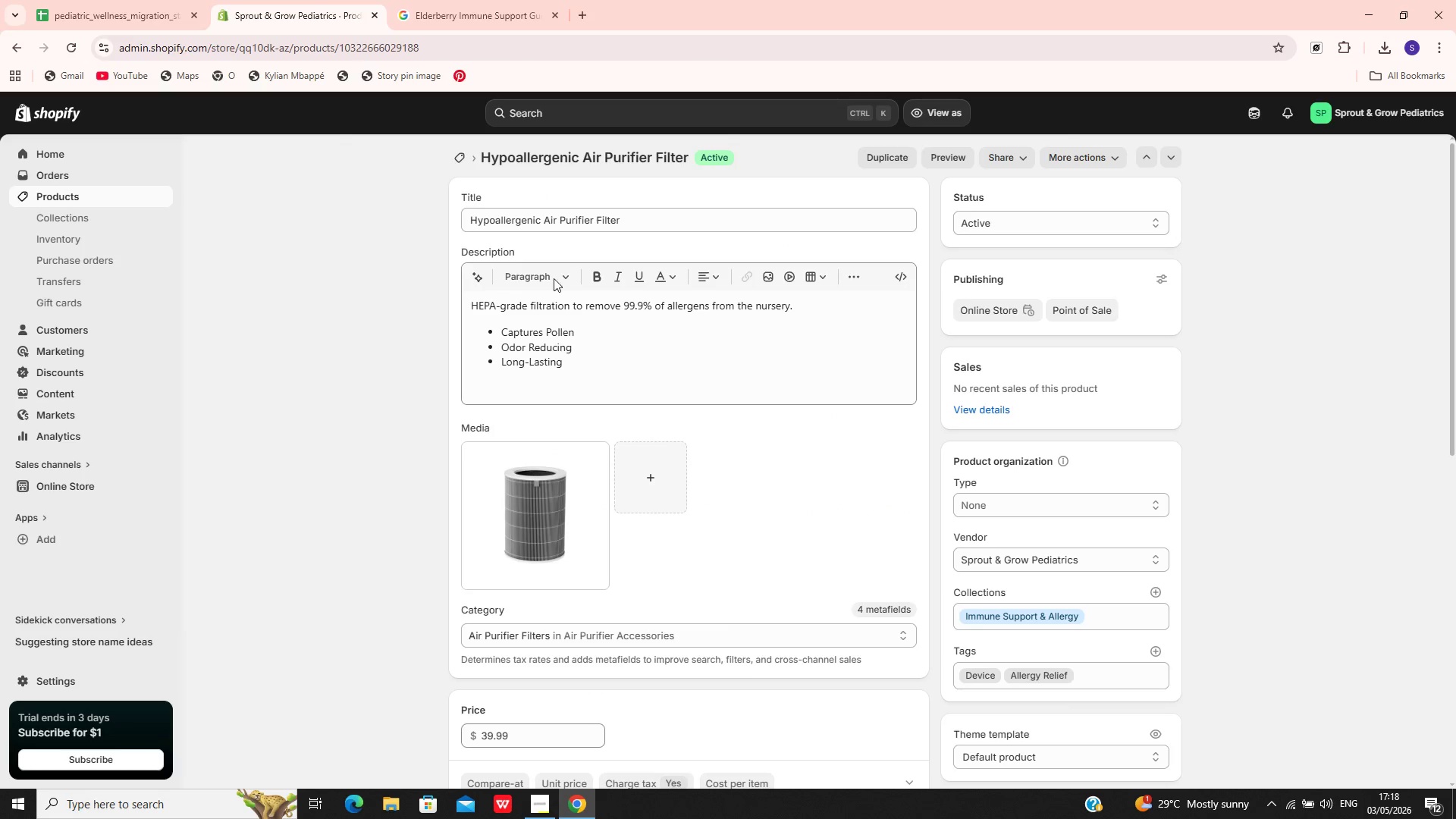 
mouse_move([711, 575])
 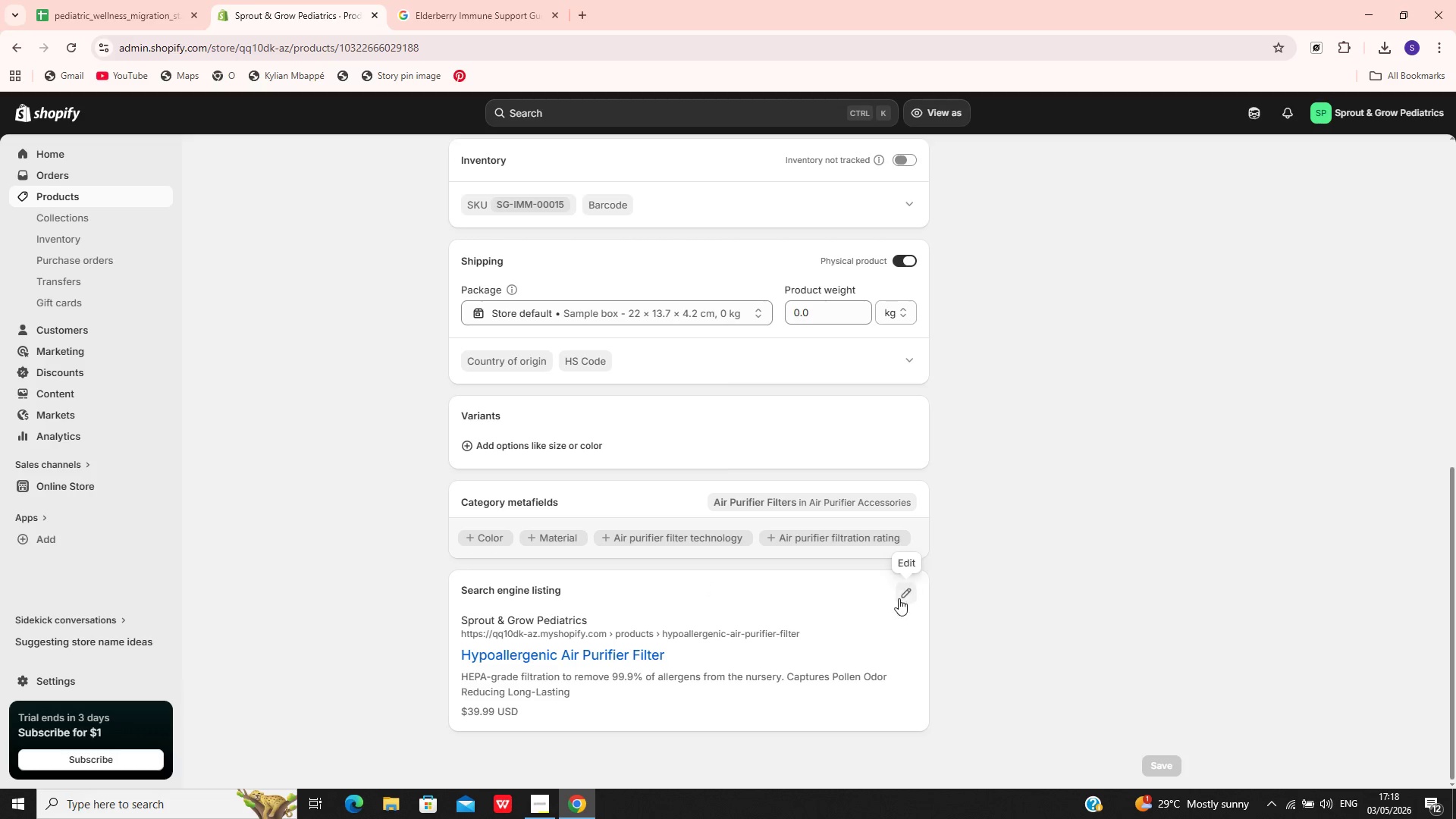 
left_click([899, 598])
 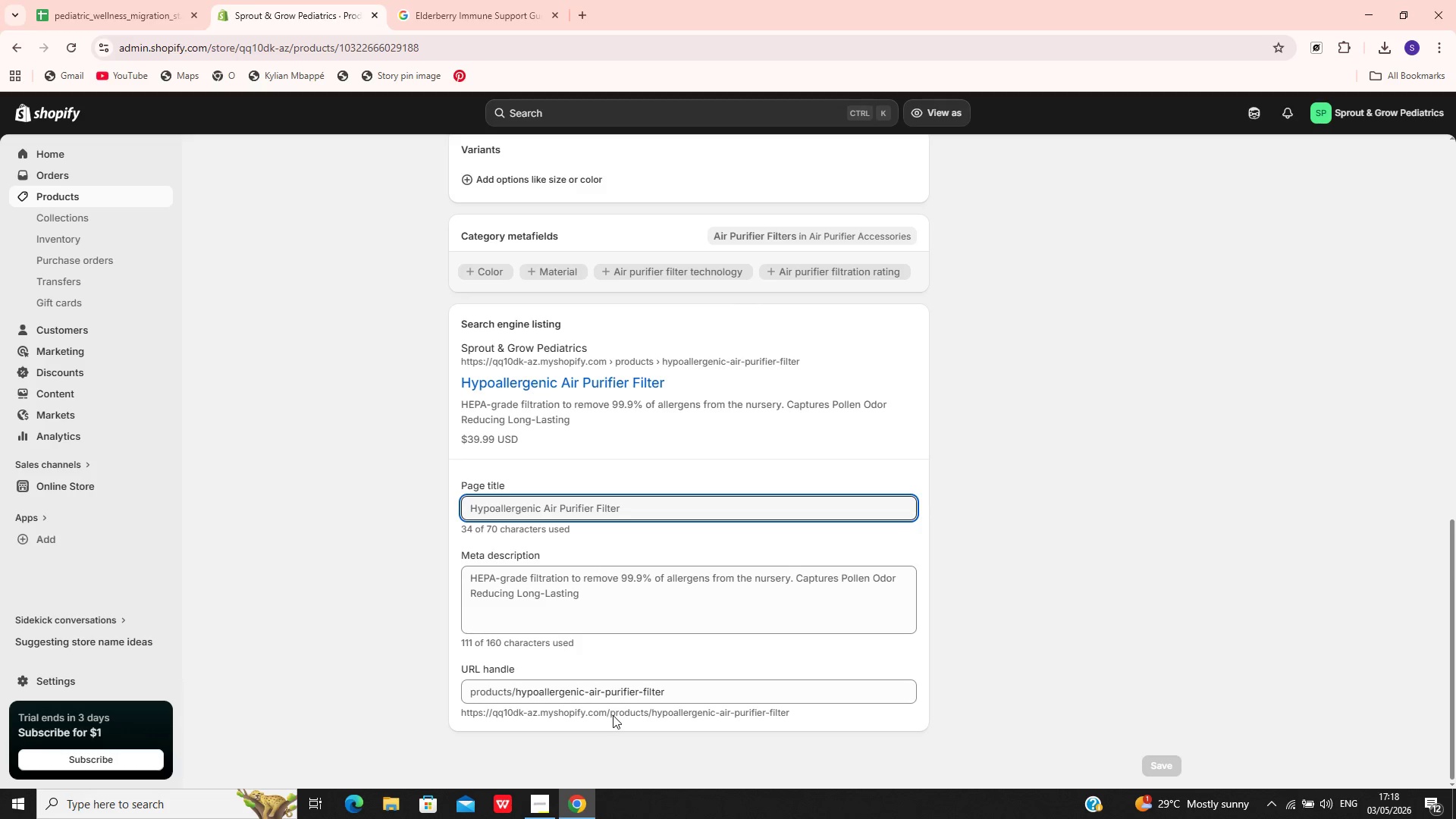 
left_click([673, 608])
 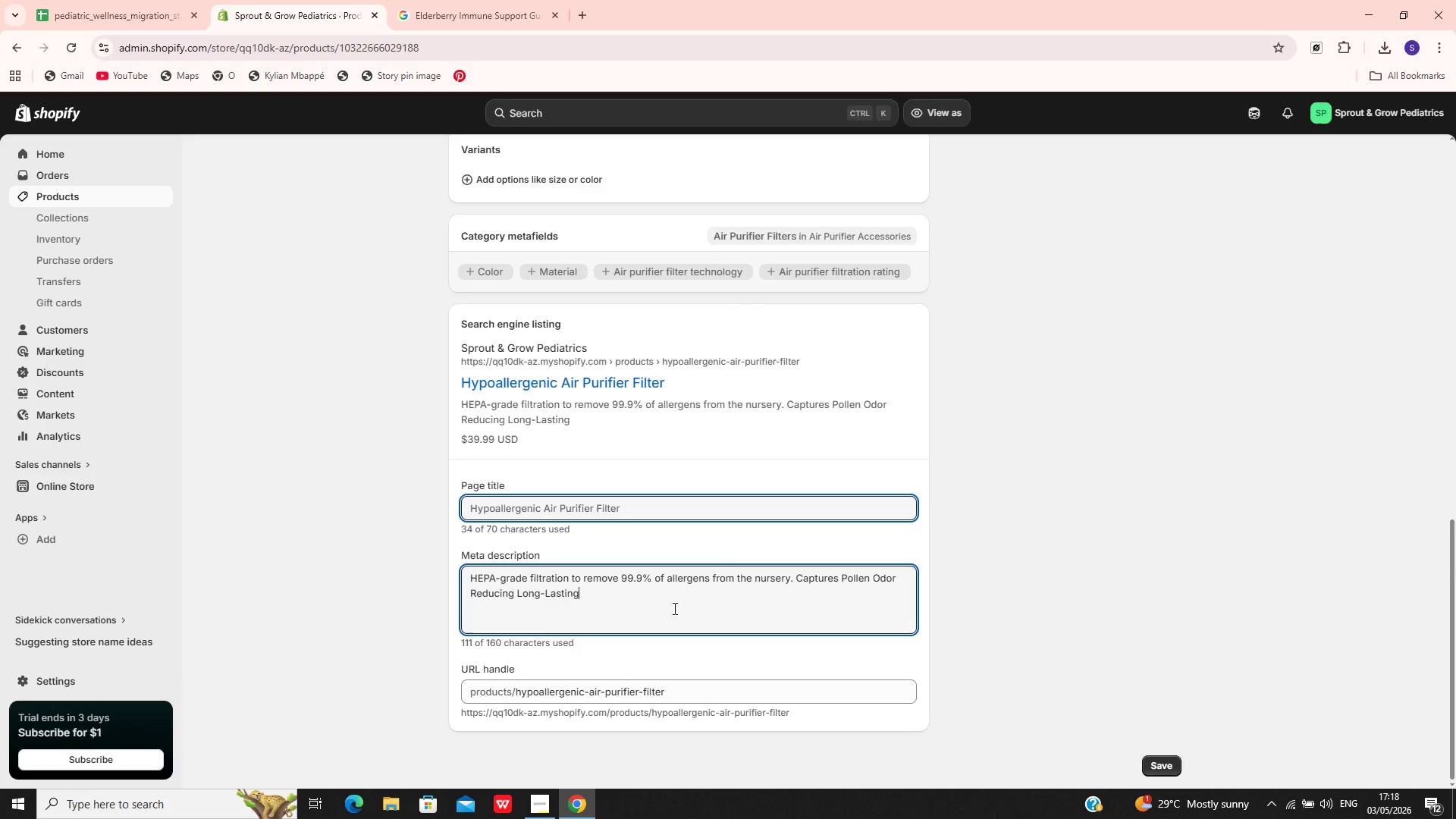 
key(Control+A)
 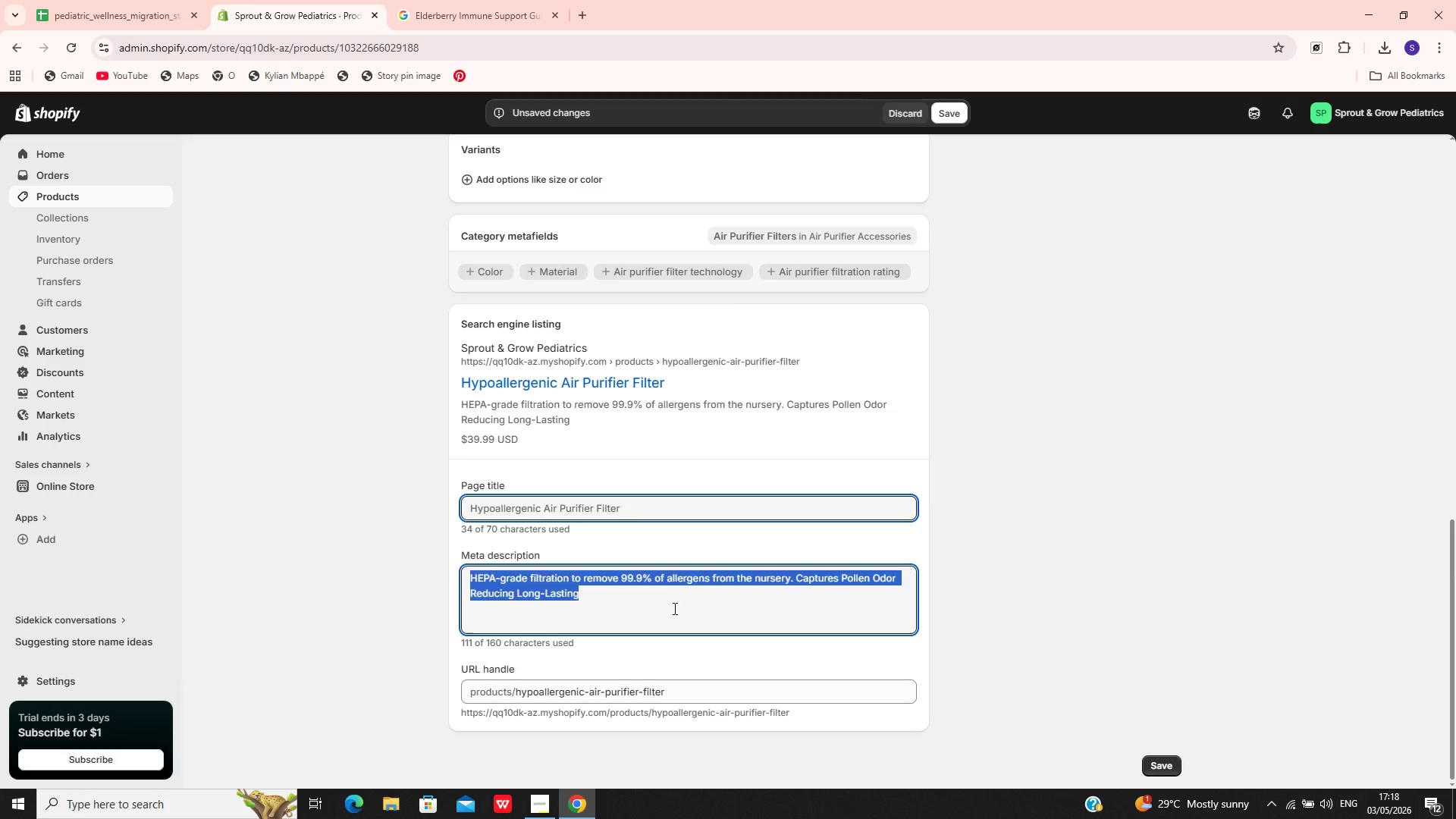 
key(Control+V)
 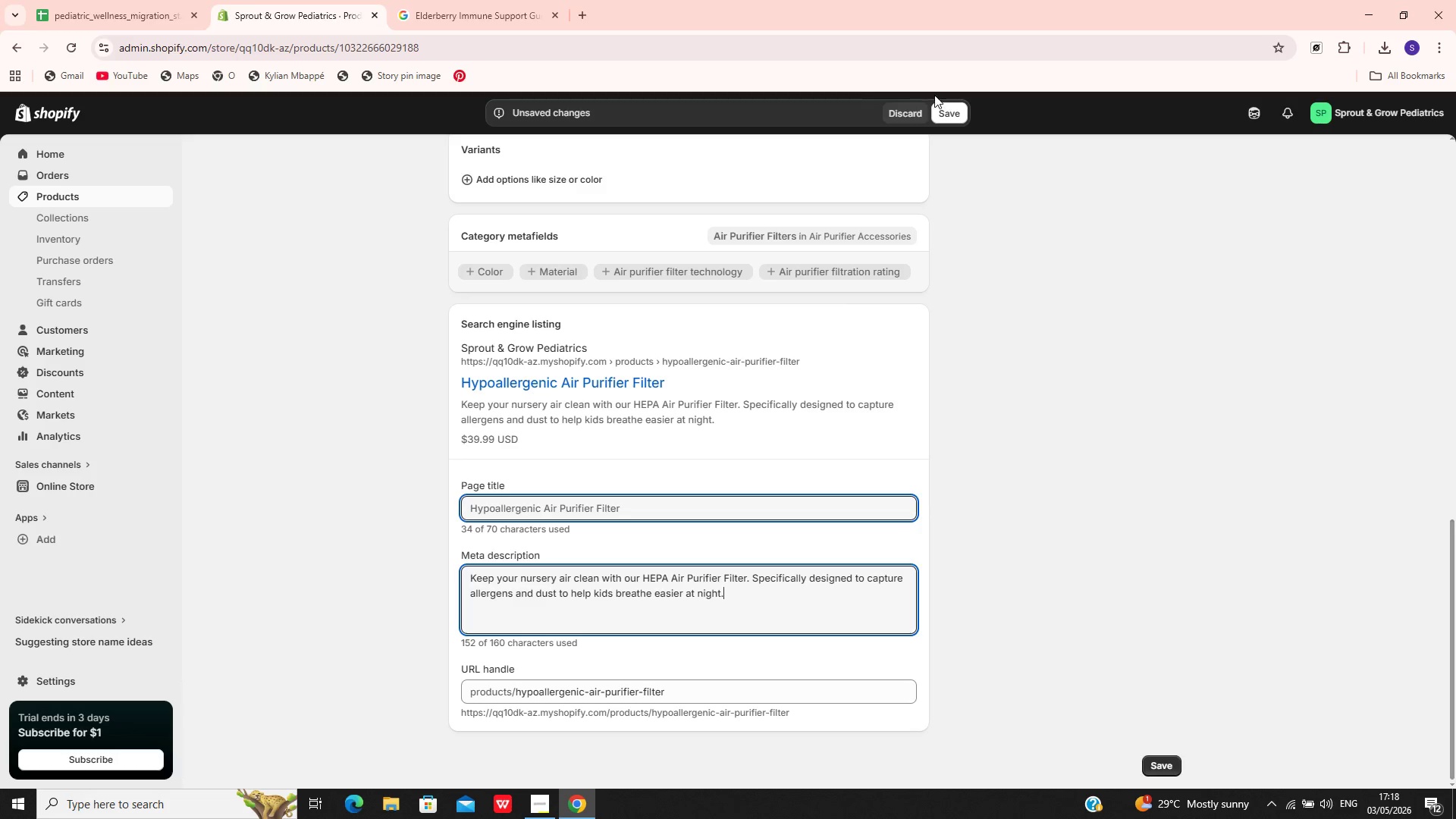 
left_click([943, 112])
 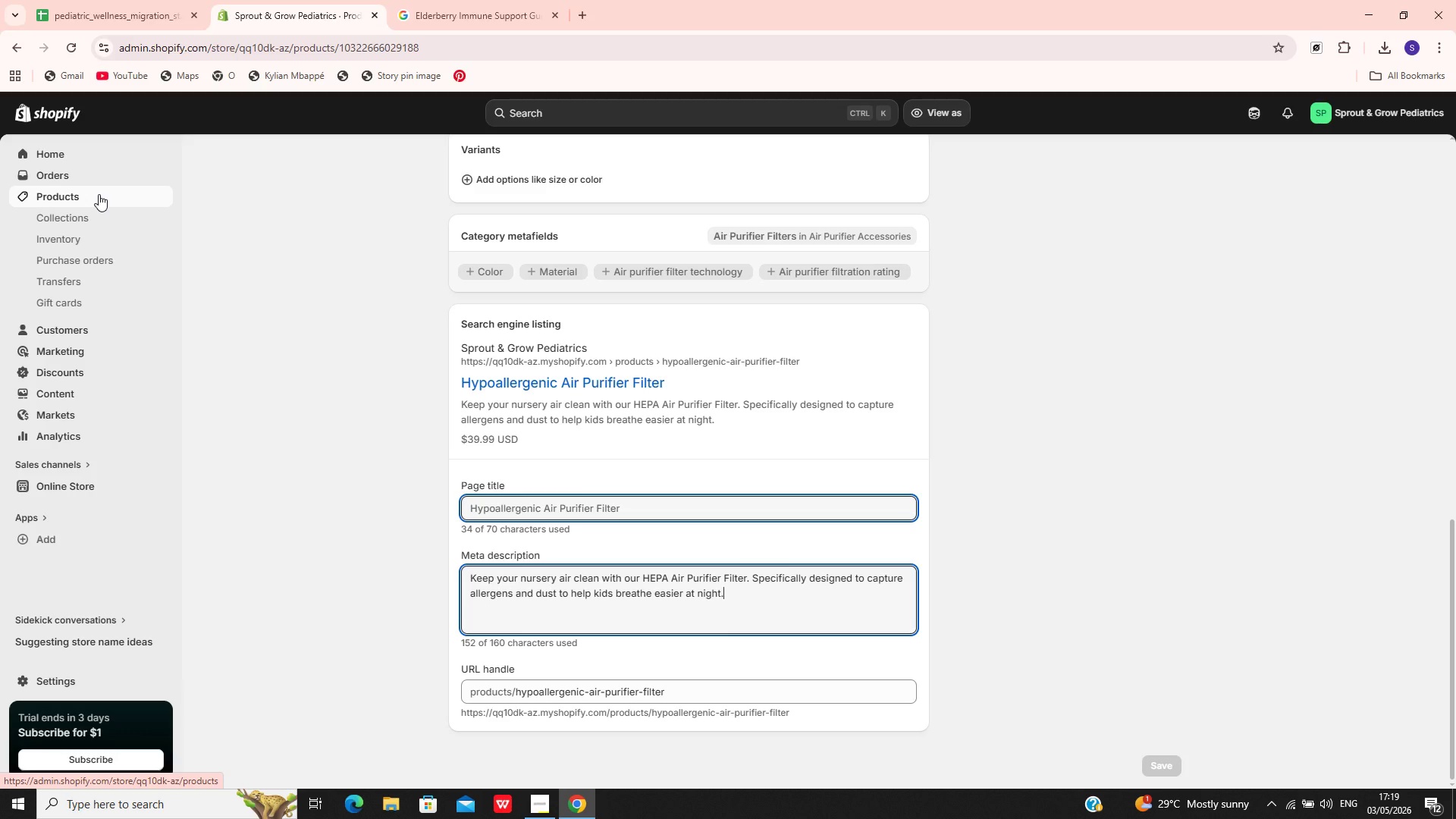 
wait(21.66)
 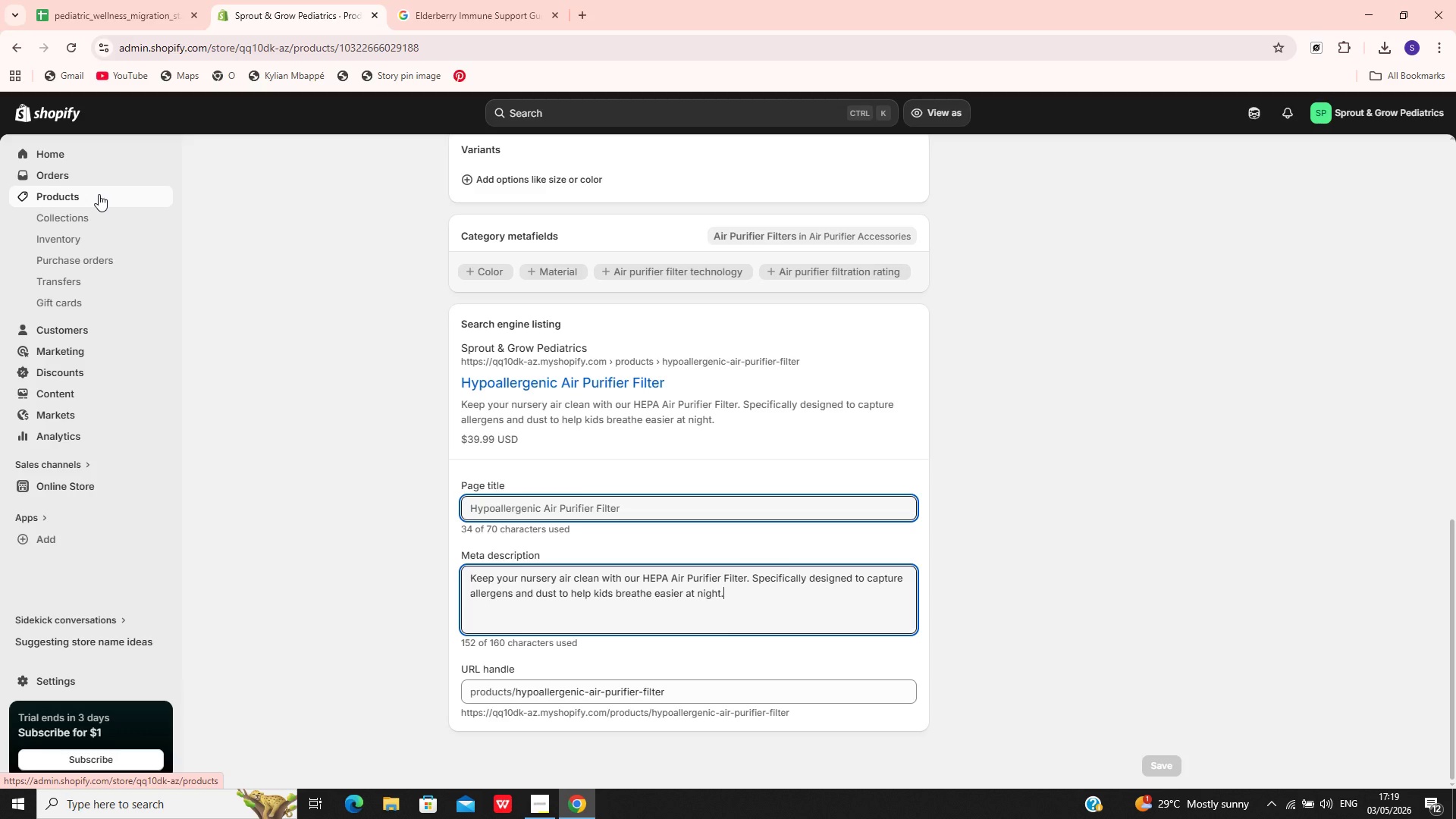 
left_click([70, 193])
 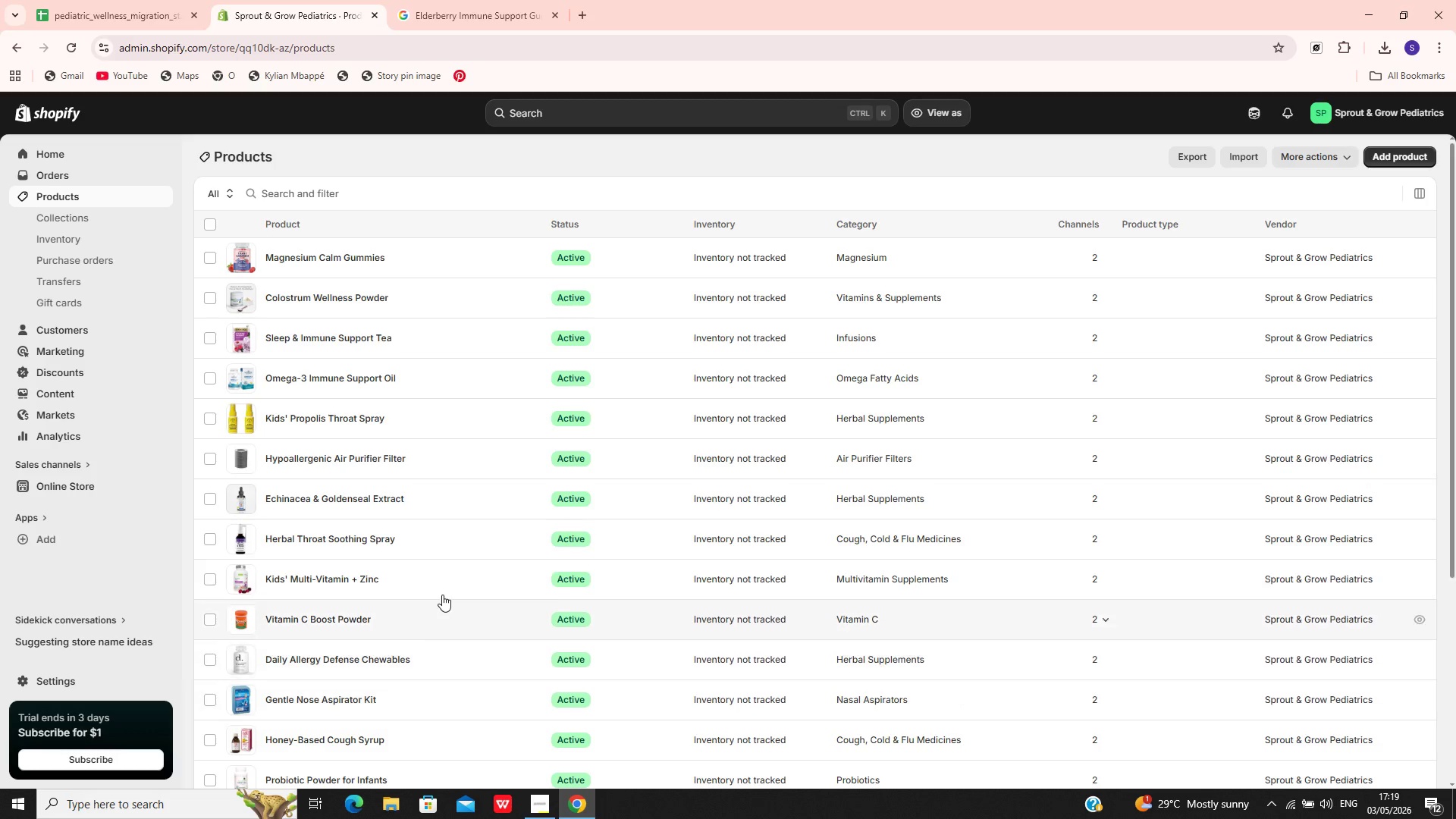 
wait(30.41)
 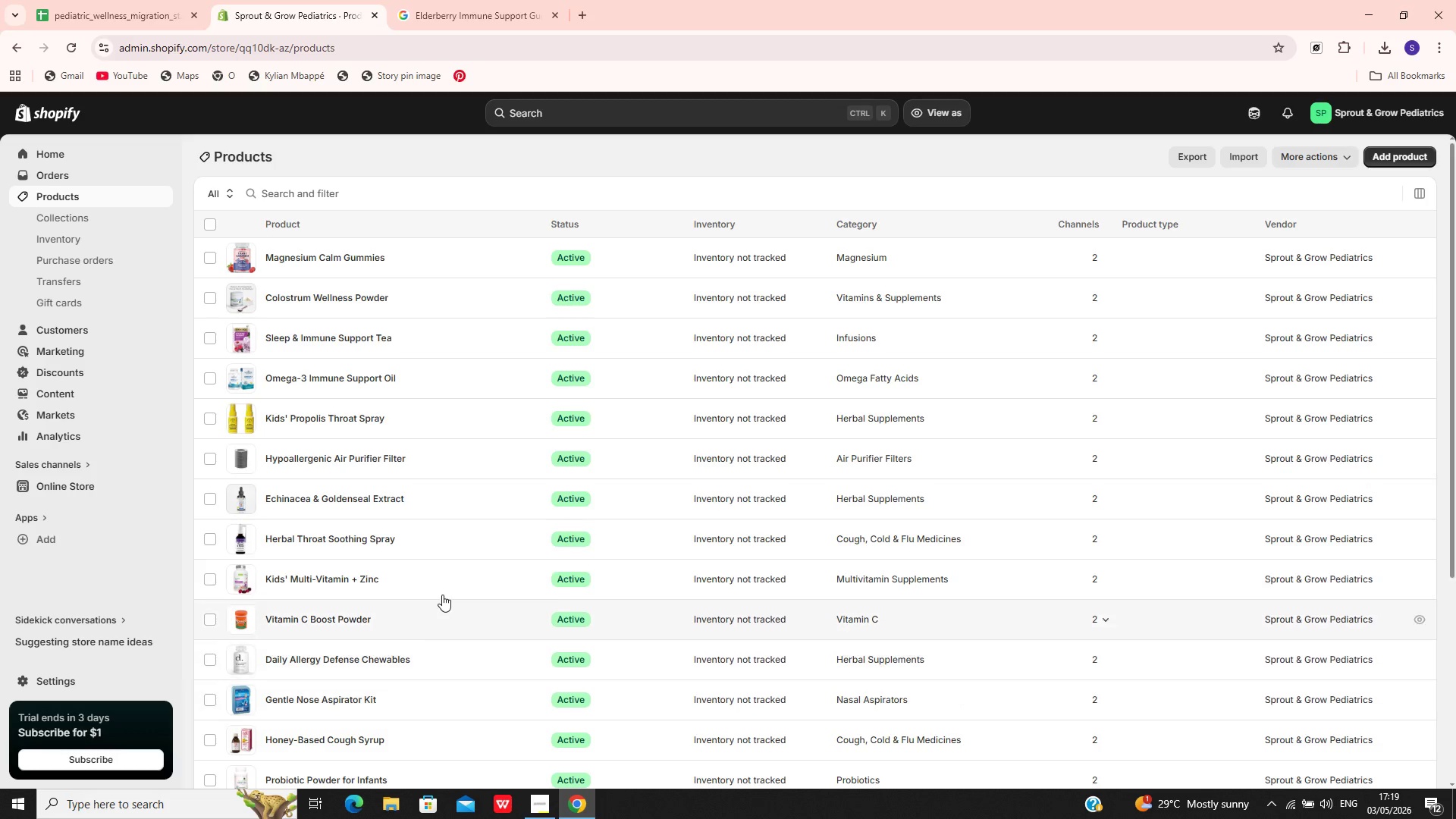 
left_click([180, 0])
 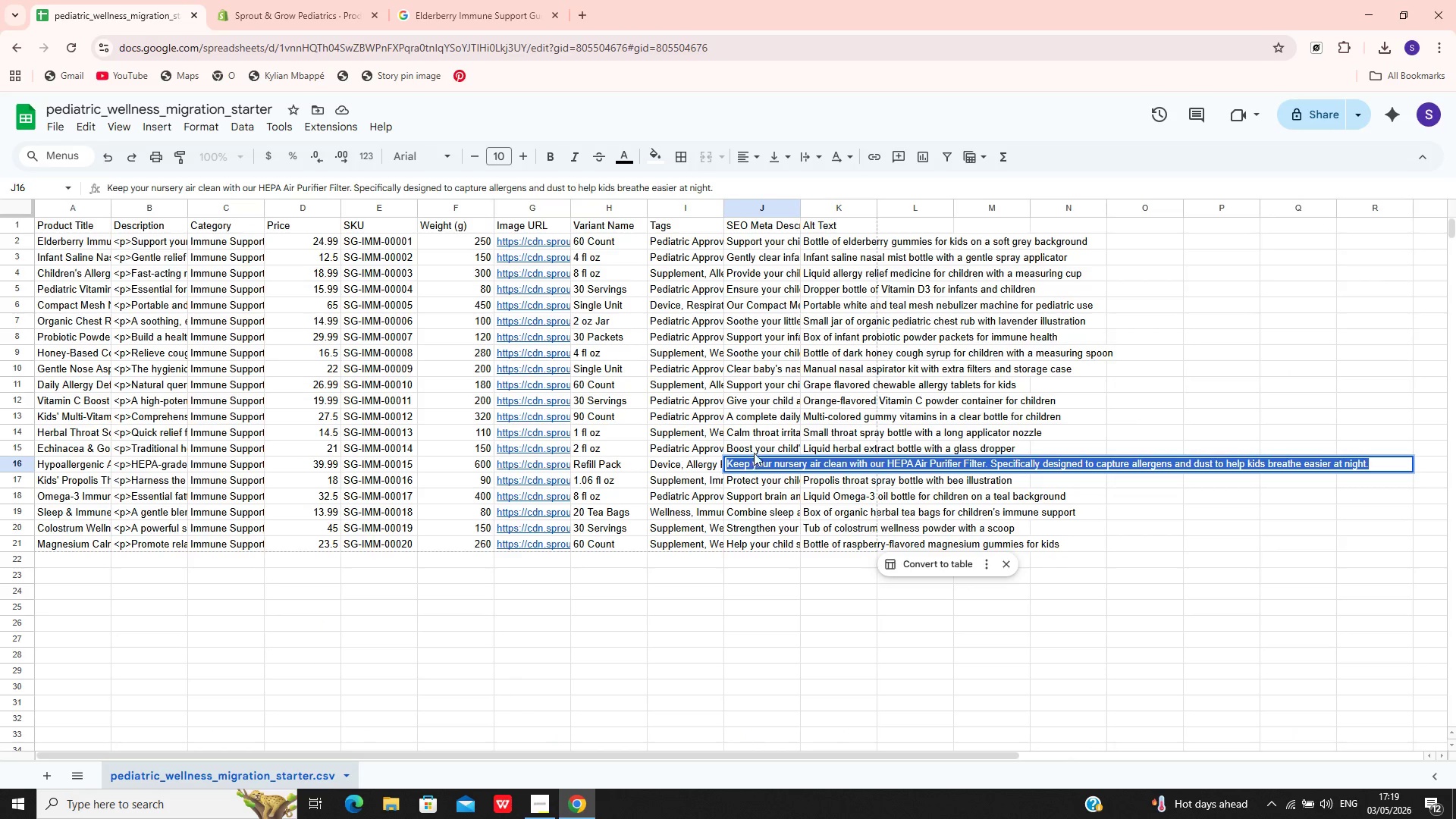 
wait(5.24)
 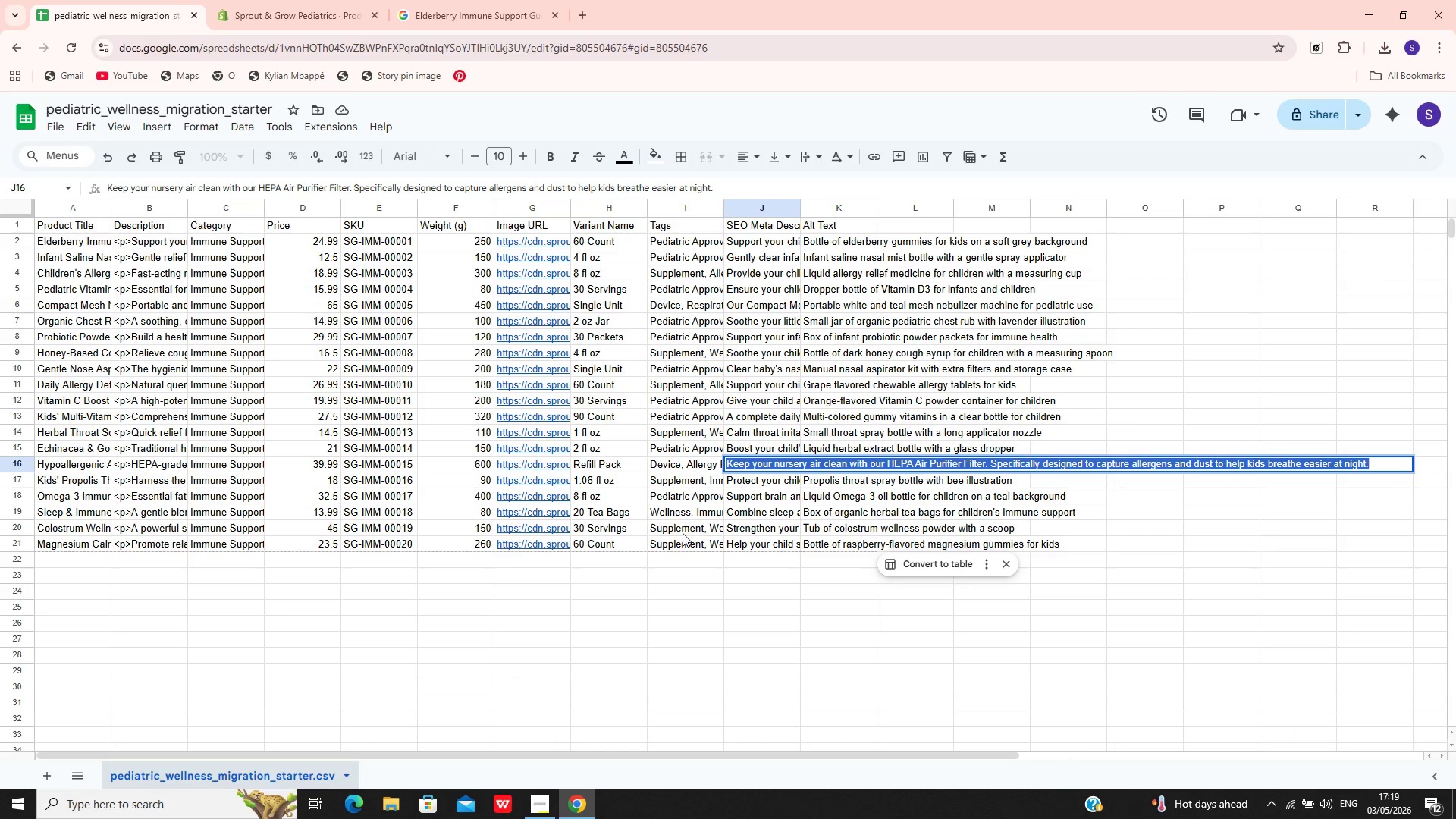 
left_click([759, 447])
 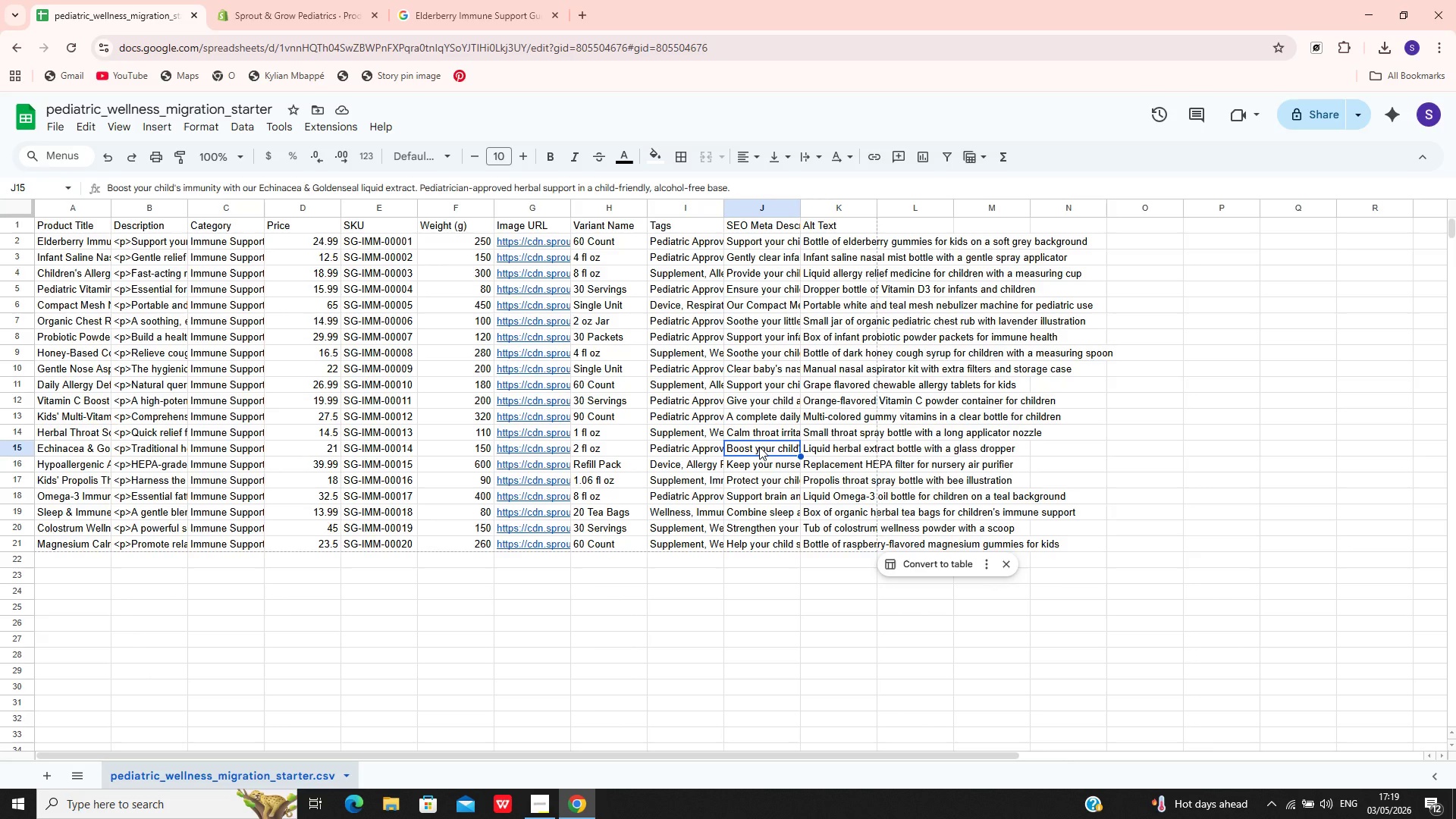 
double_click([759, 447])
 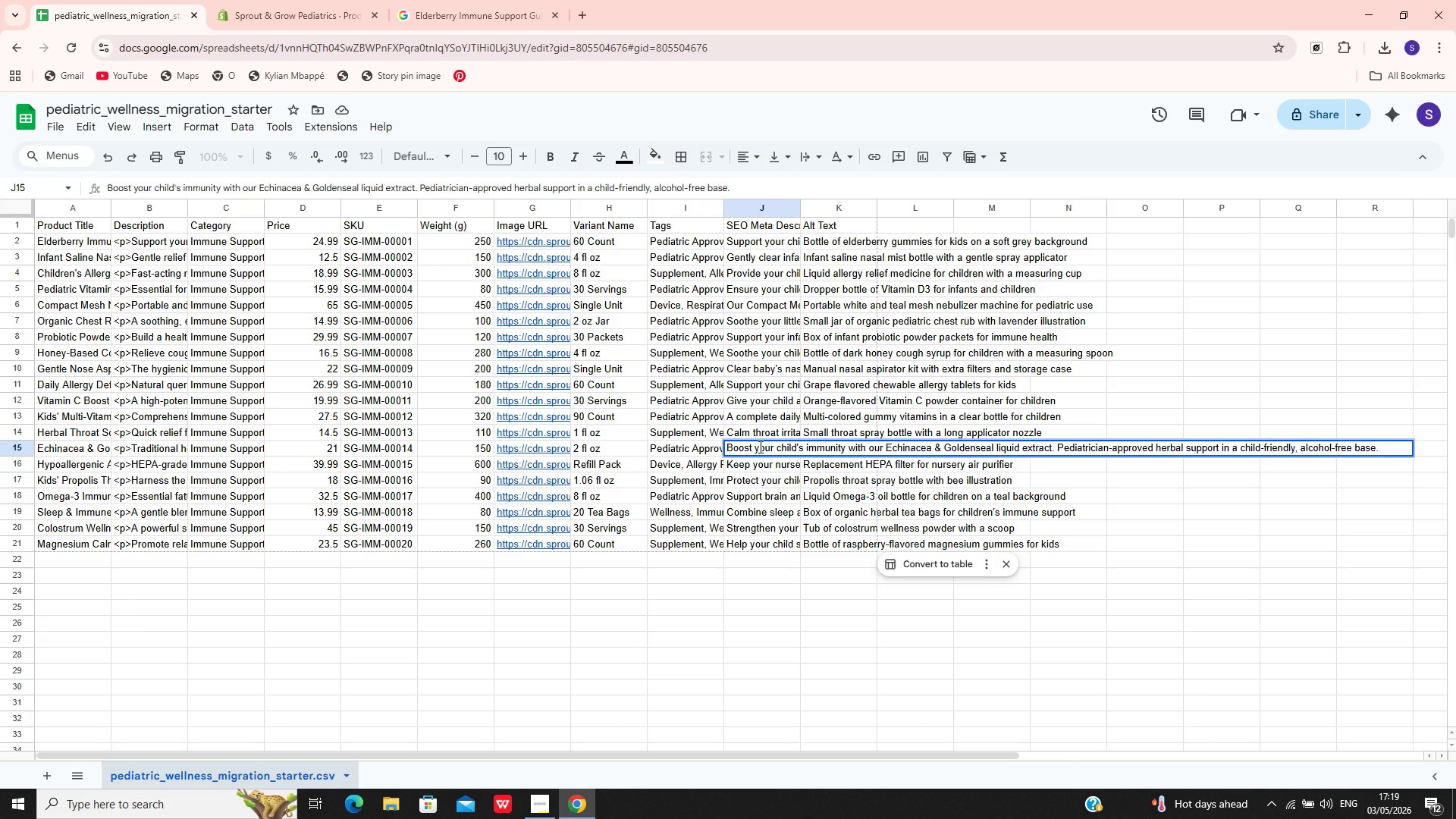 
key(Control+A)
 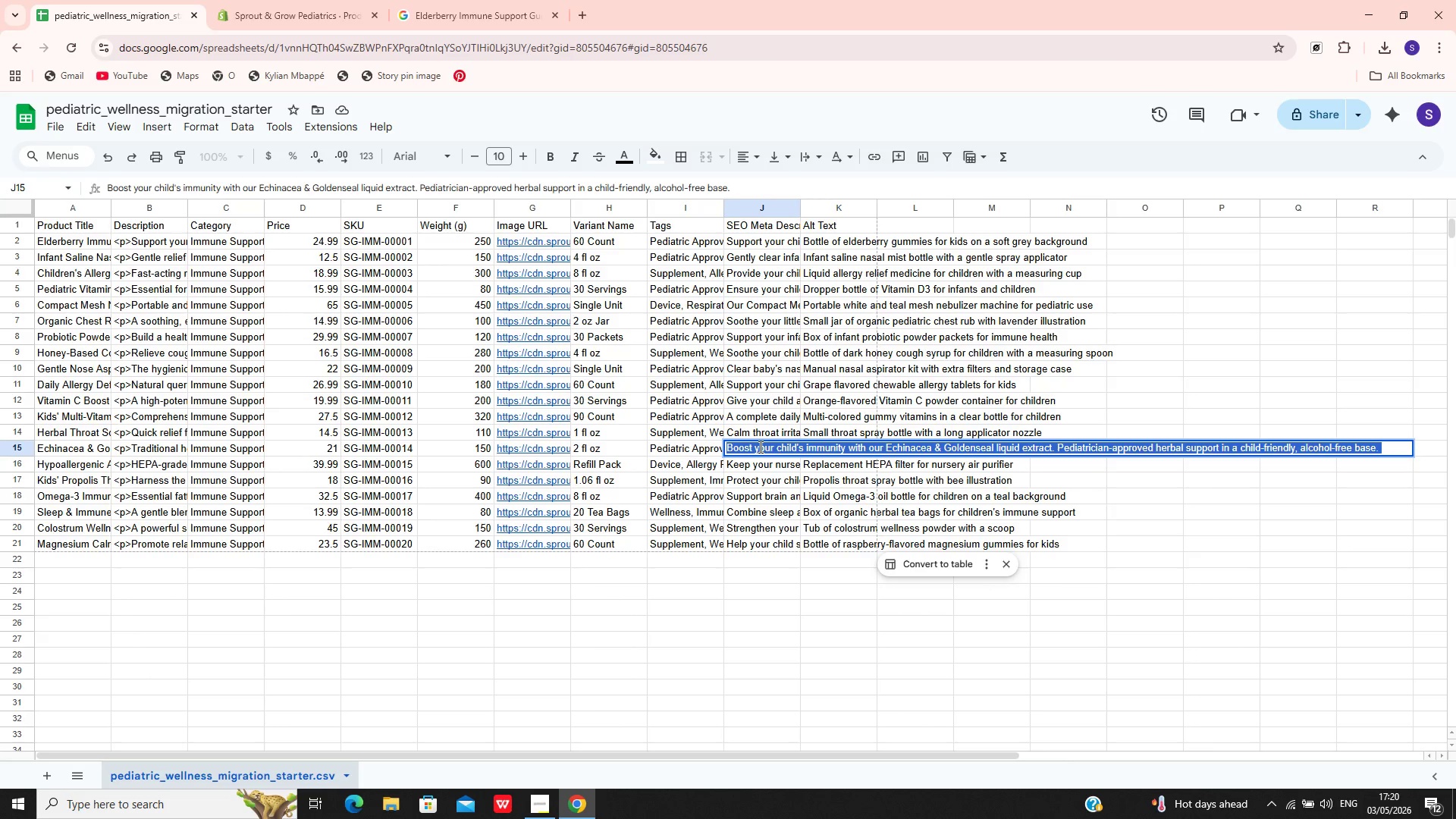 
key(Control+C)
 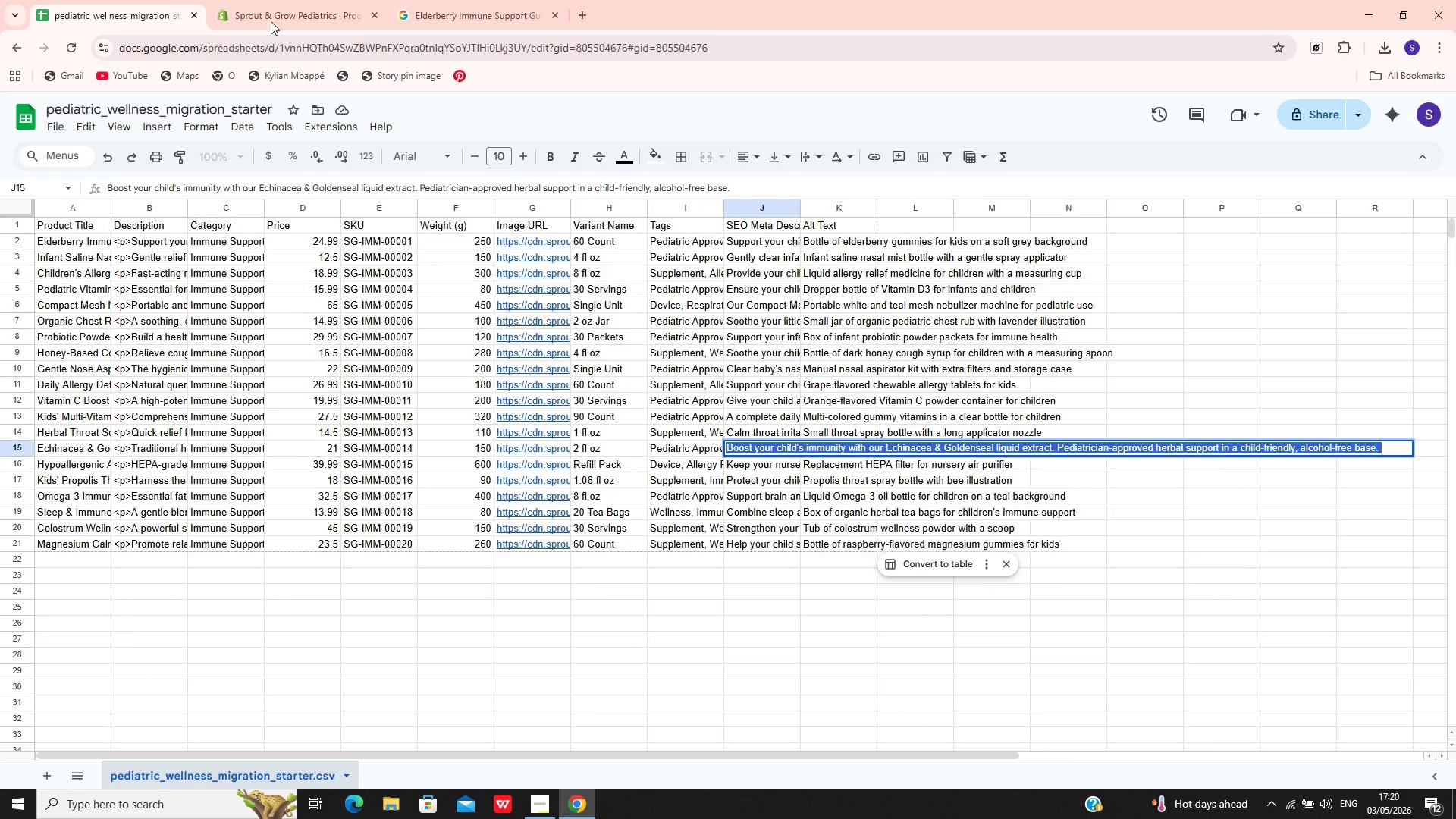 
left_click([301, 20])
 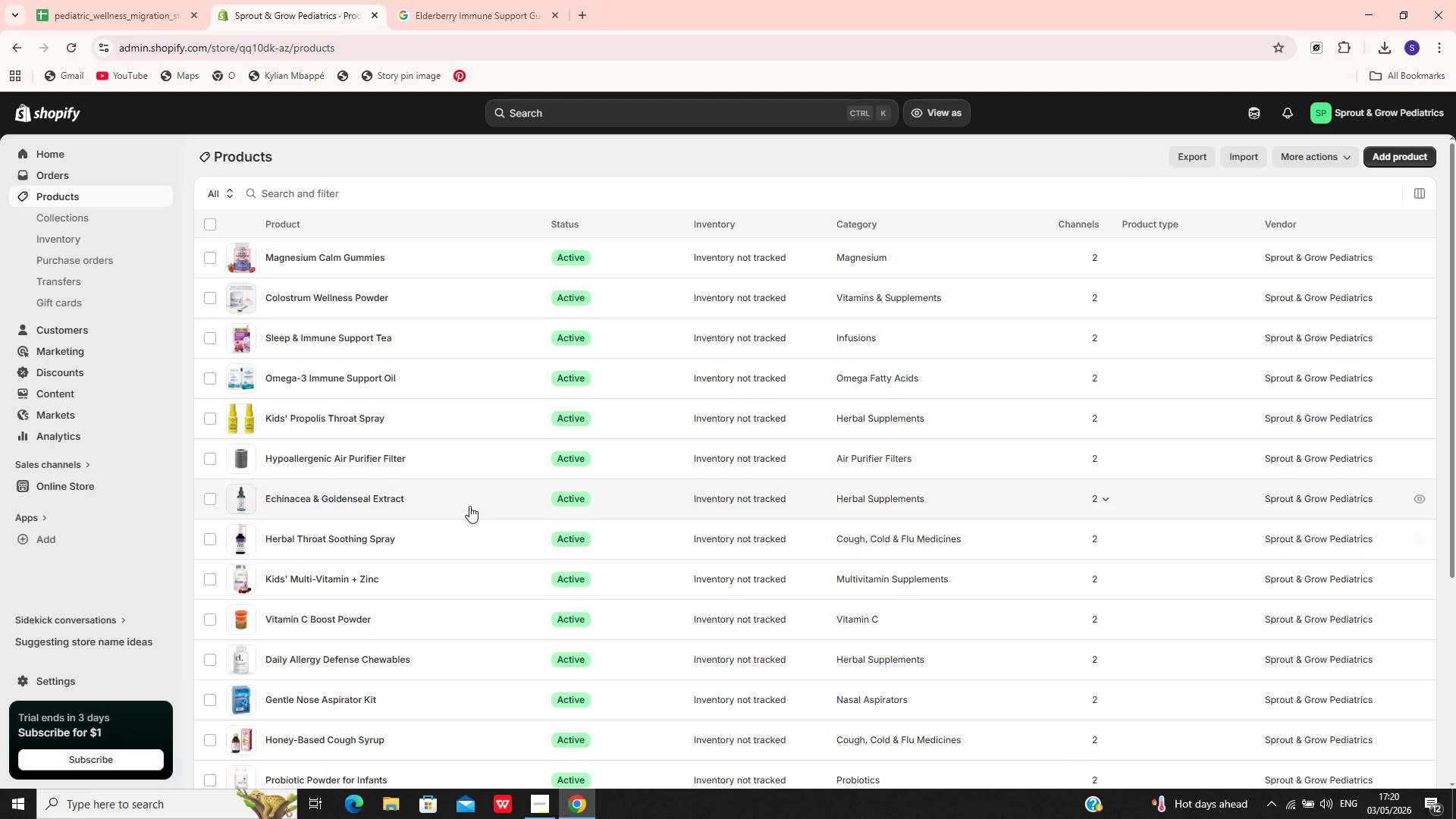 
wait(16.02)
 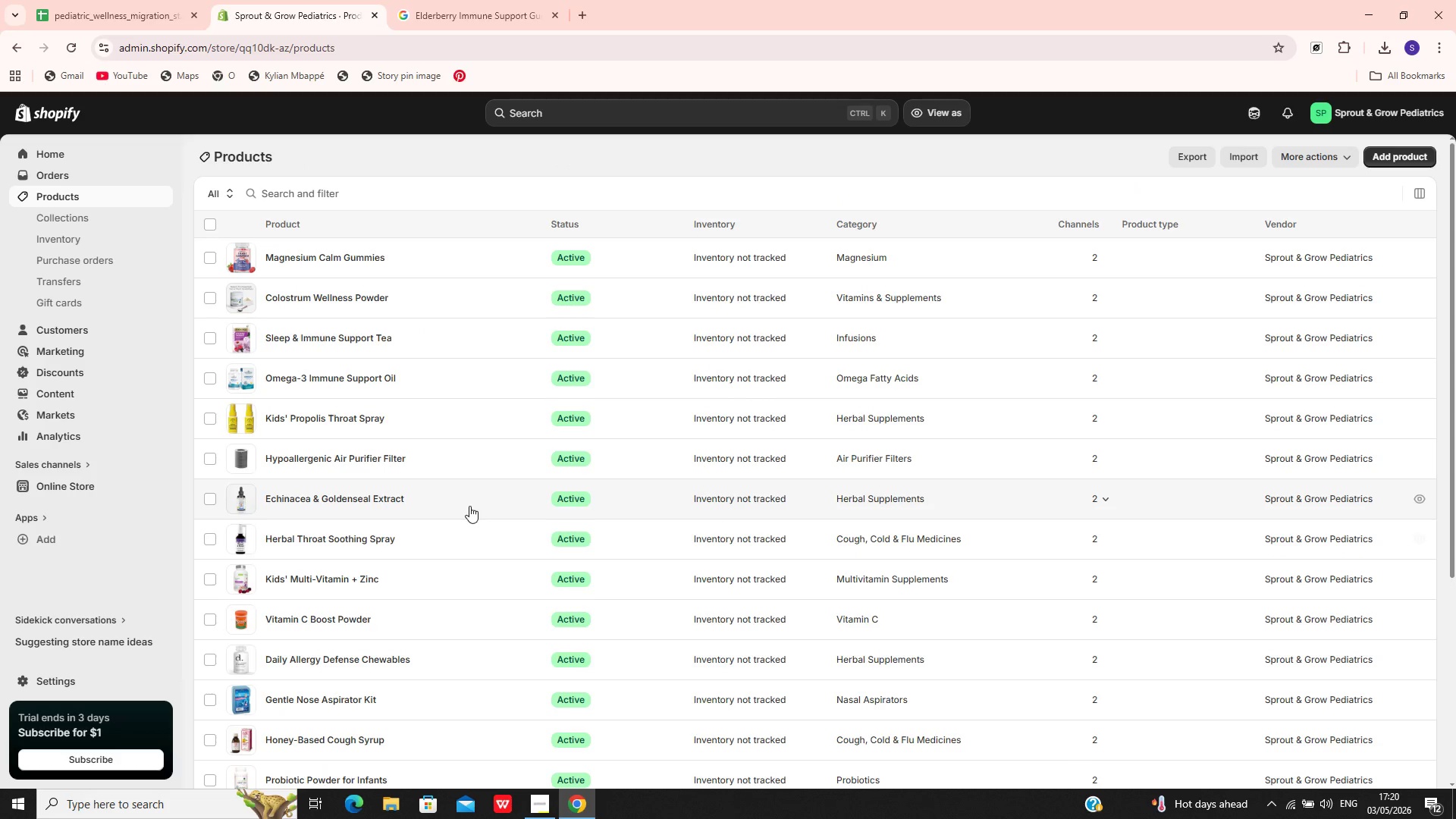 
left_click([497, 458])
 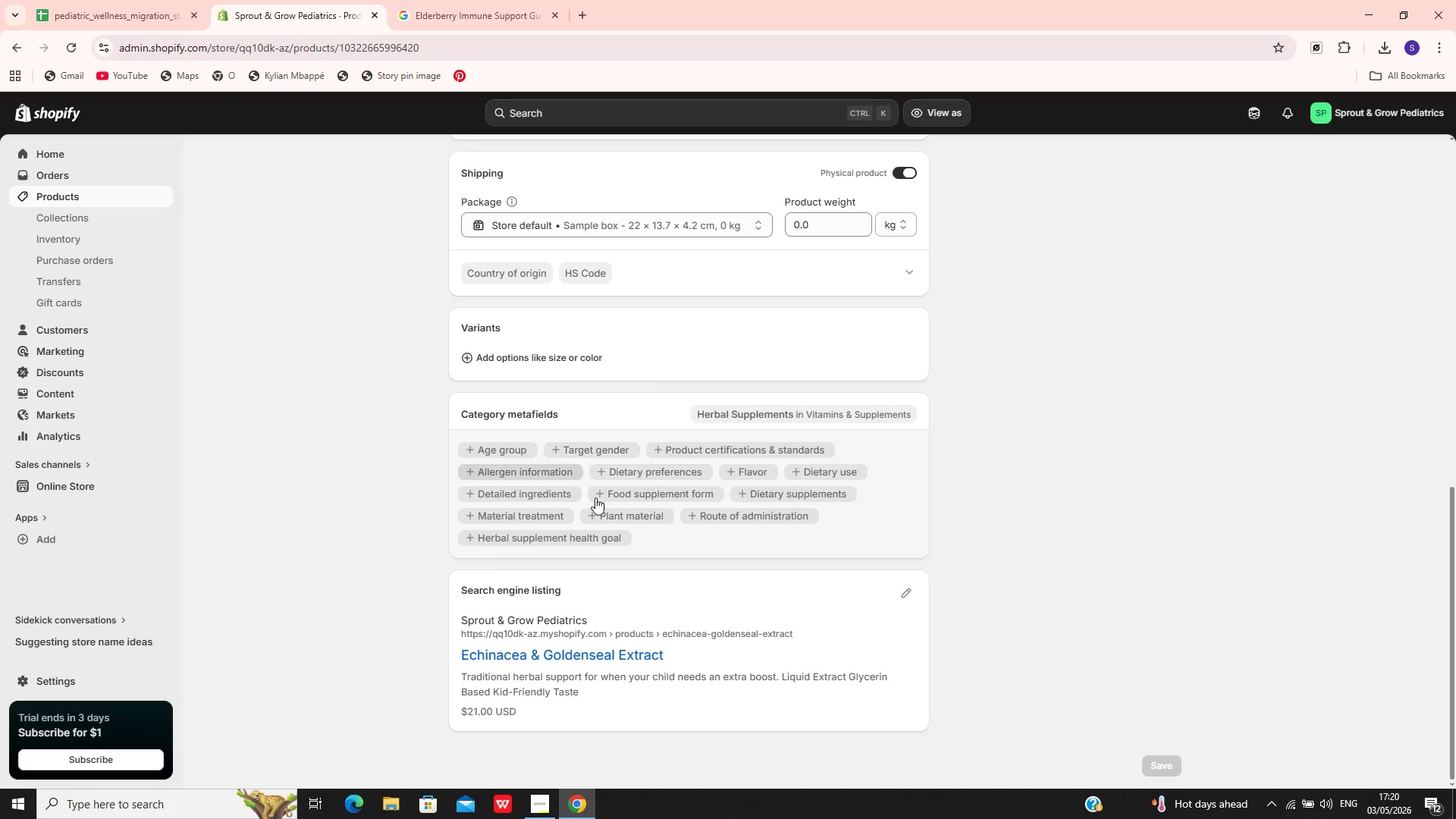 
wait(5.26)
 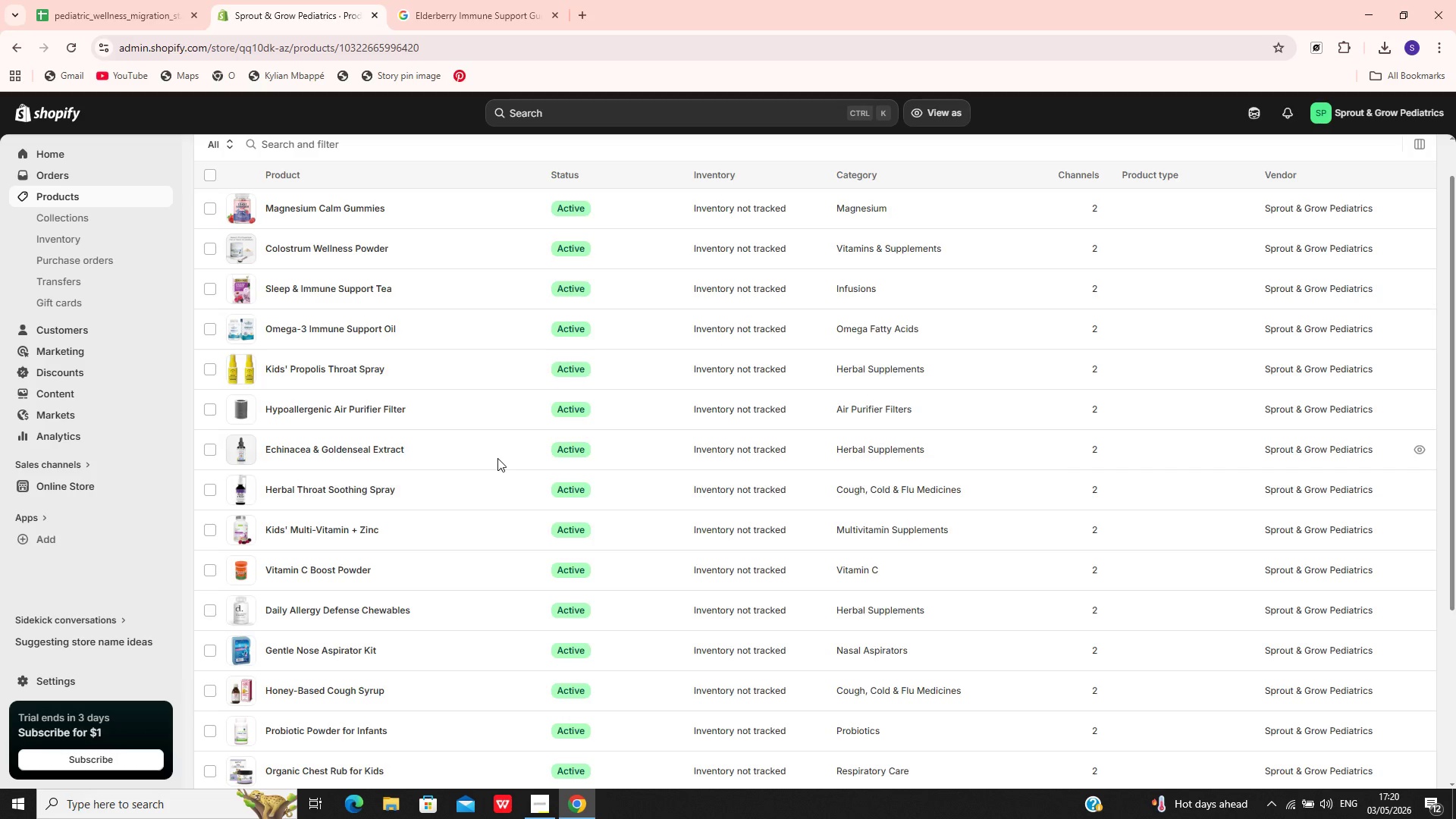 
left_click([140, 0])
 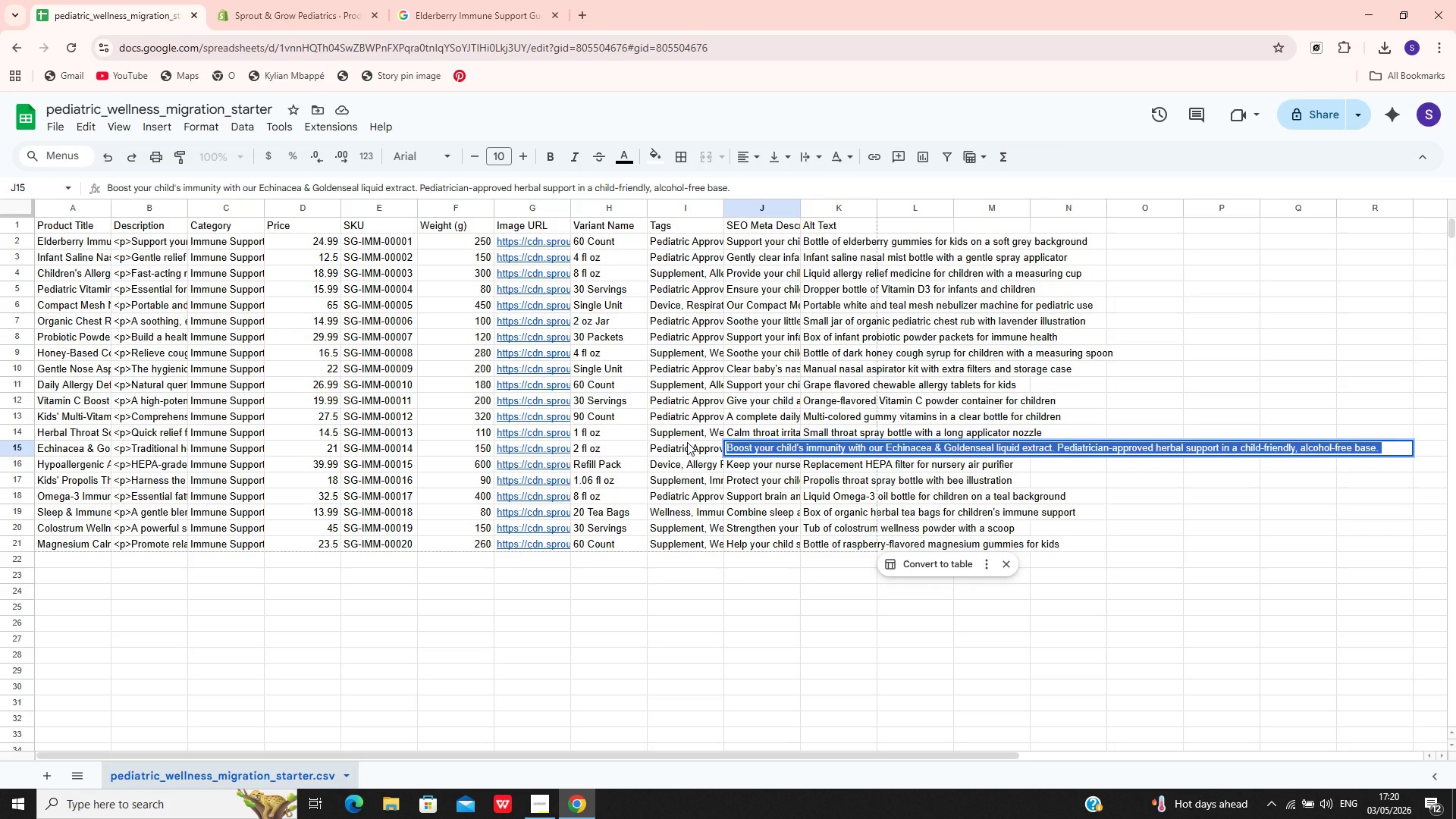 
wait(6.95)
 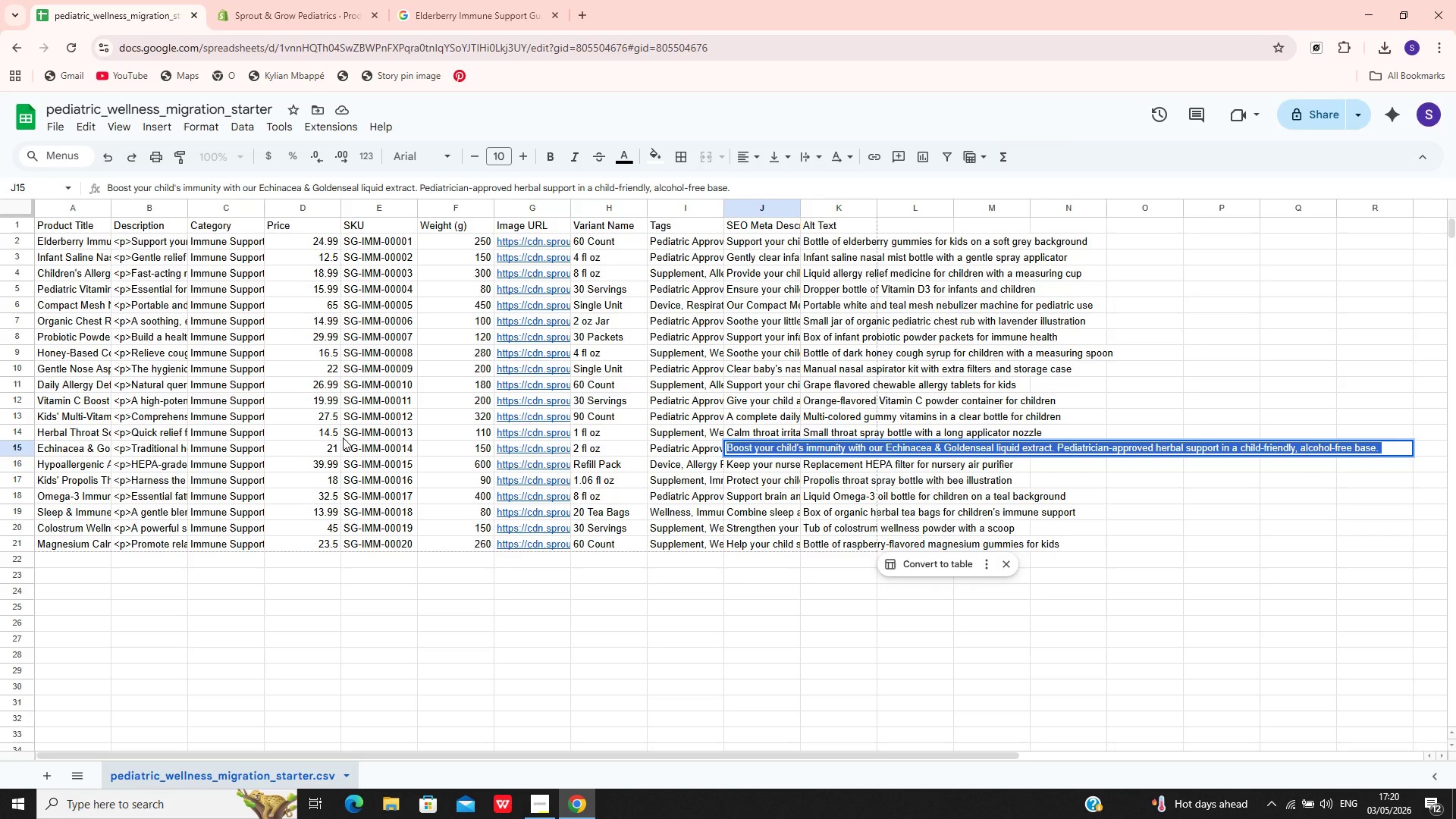 
key(Control+C)
 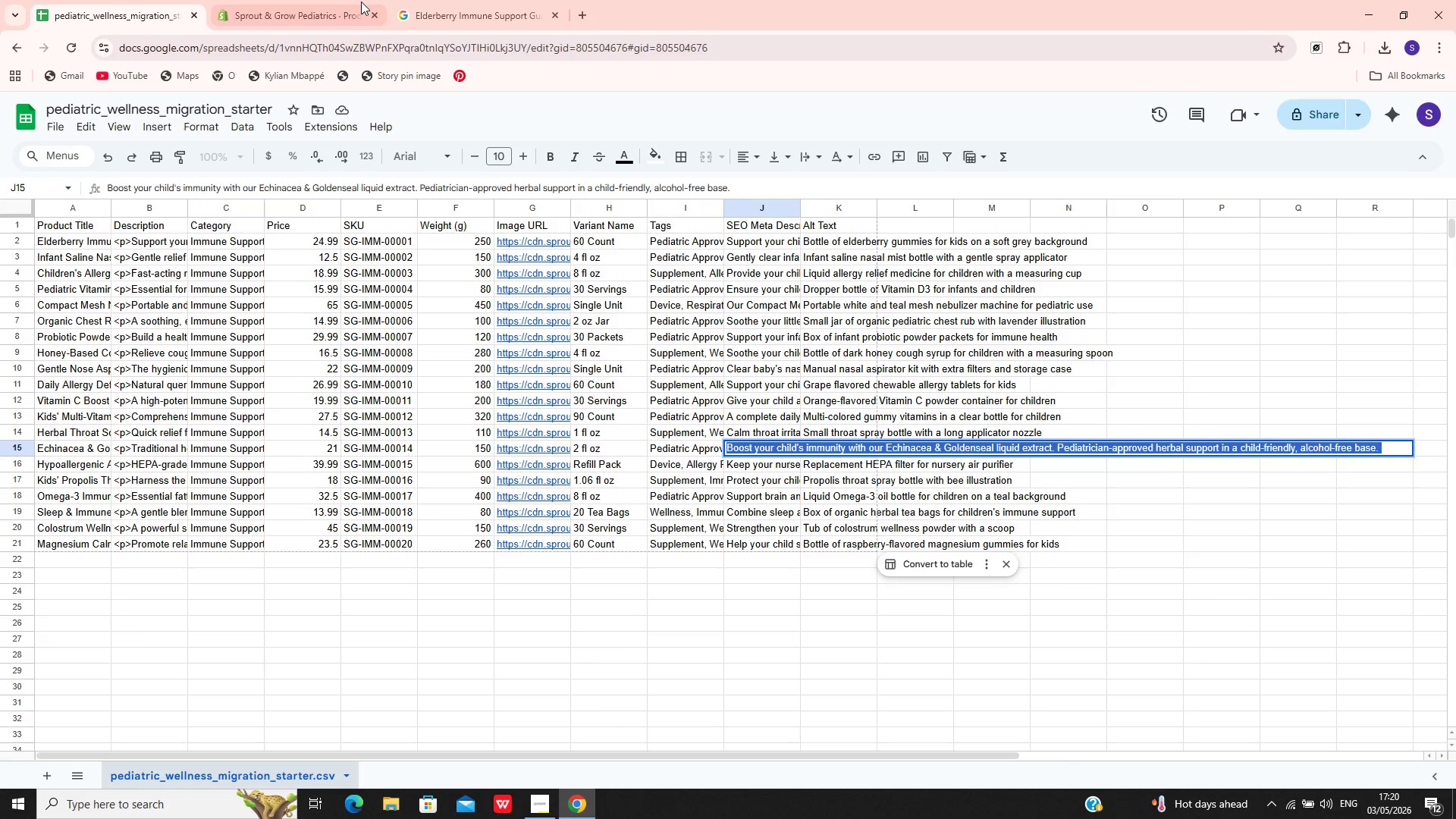 
left_click([361, 2])
 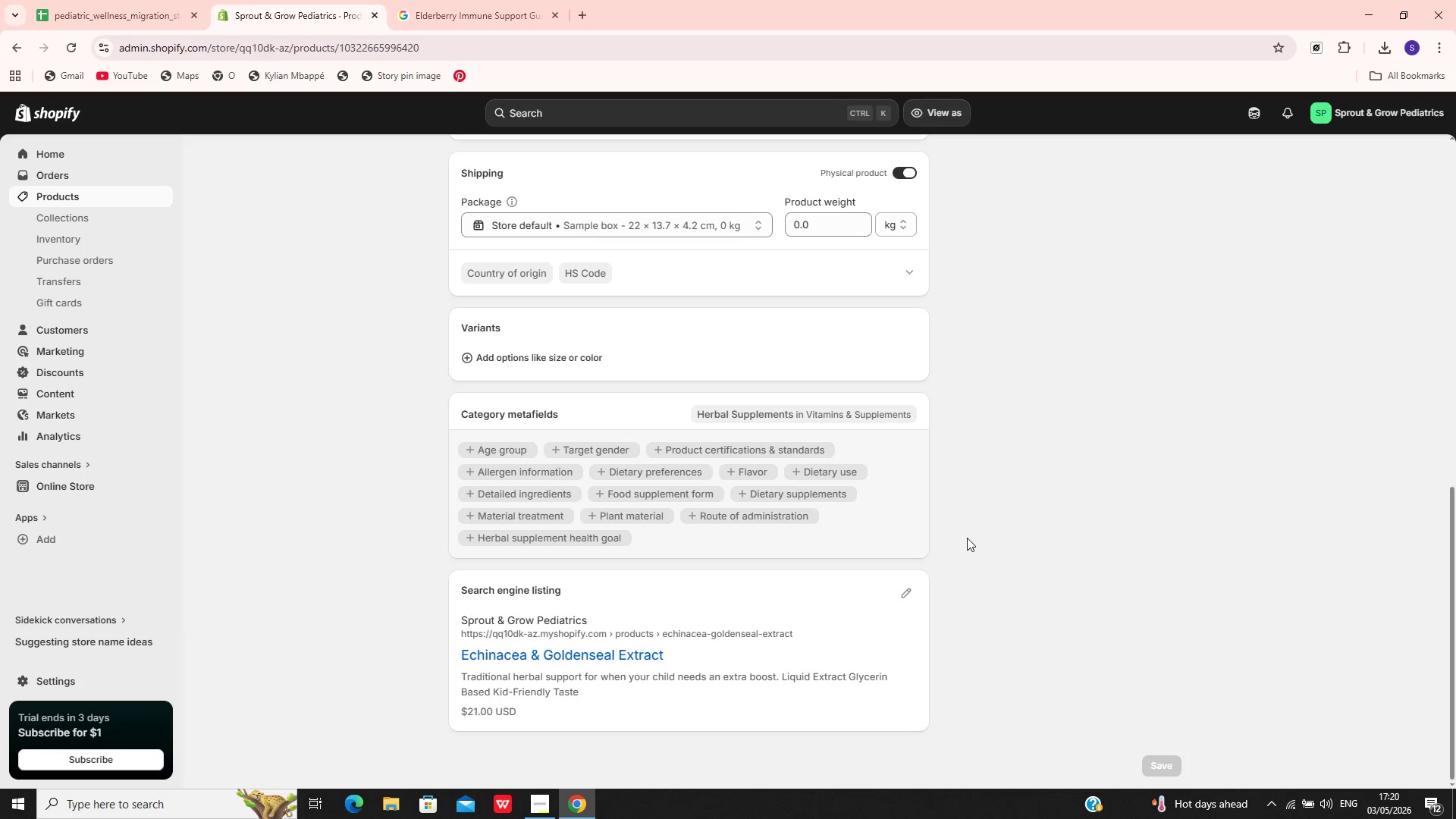 
left_click([902, 586])
 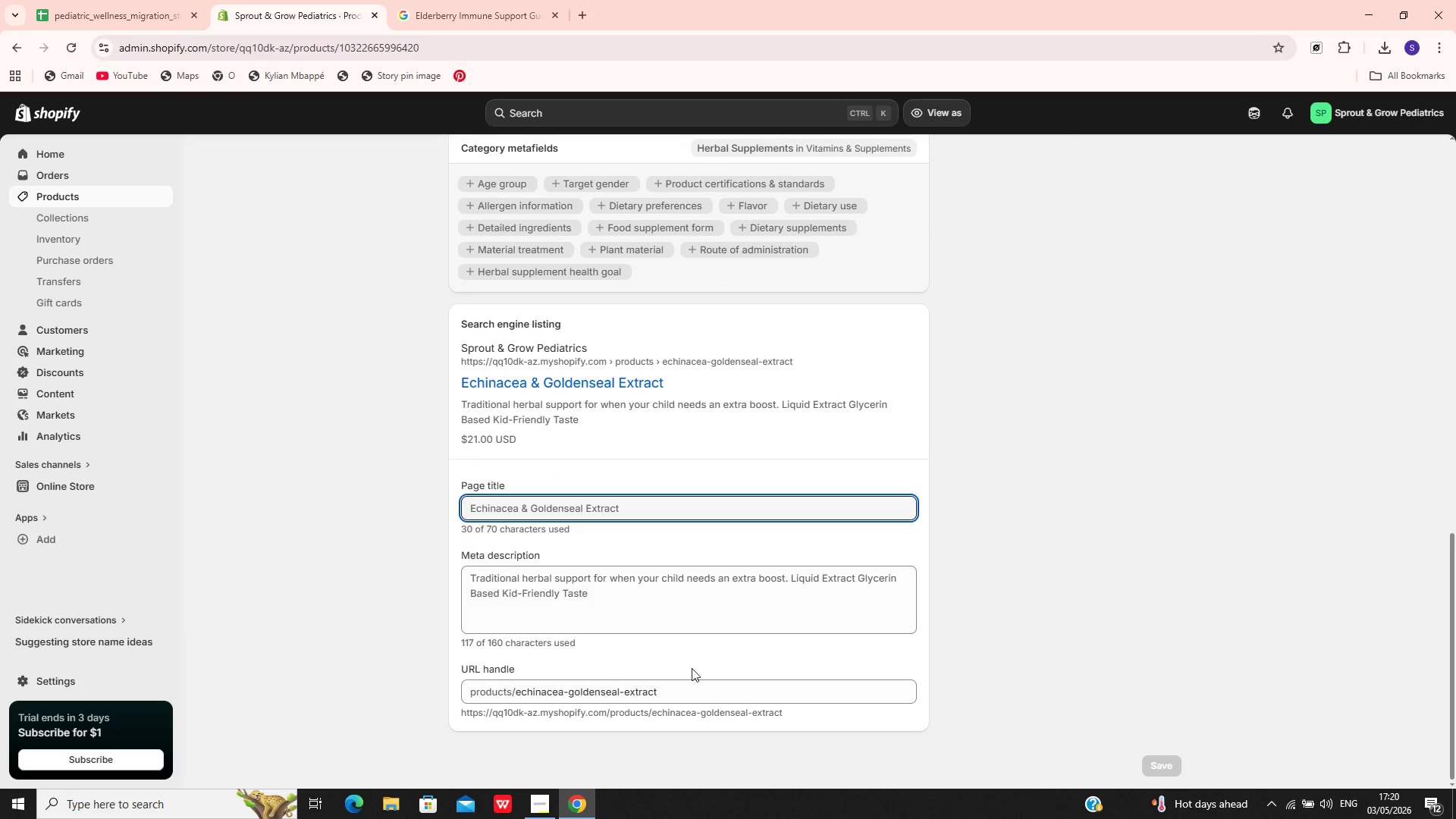 
left_click([703, 603])
 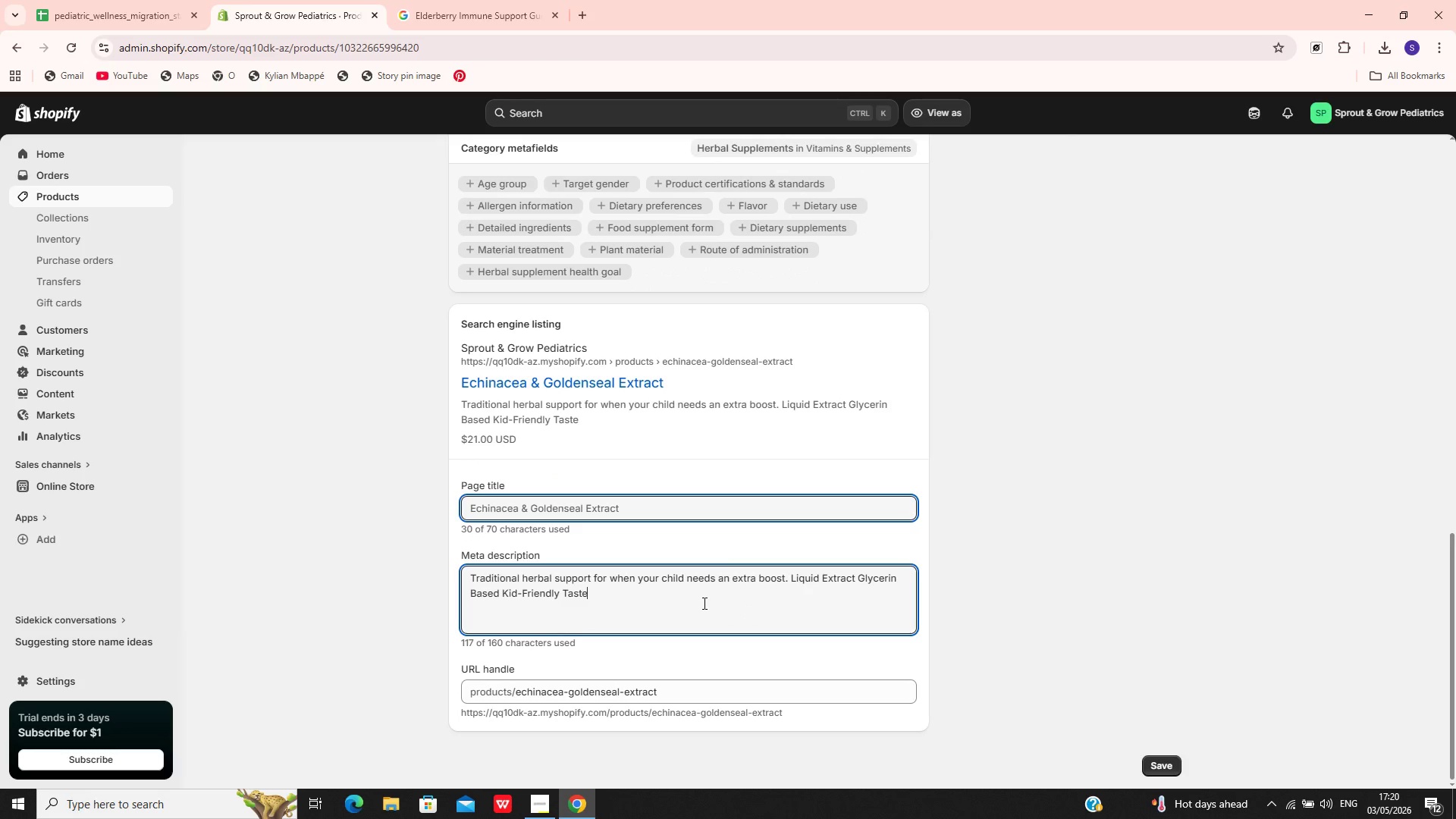 
key(Control+A)
 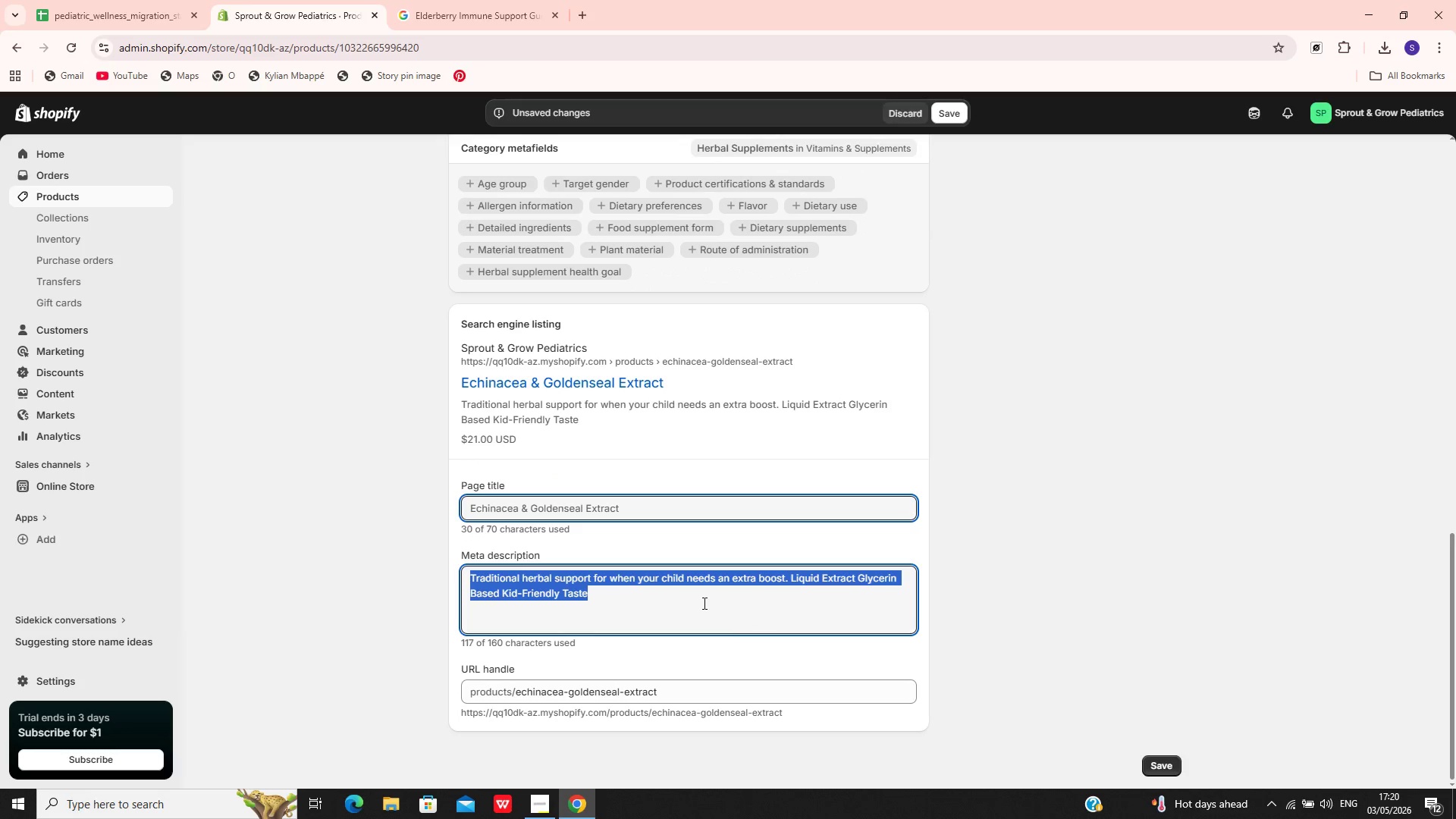 
key(Control+V)
 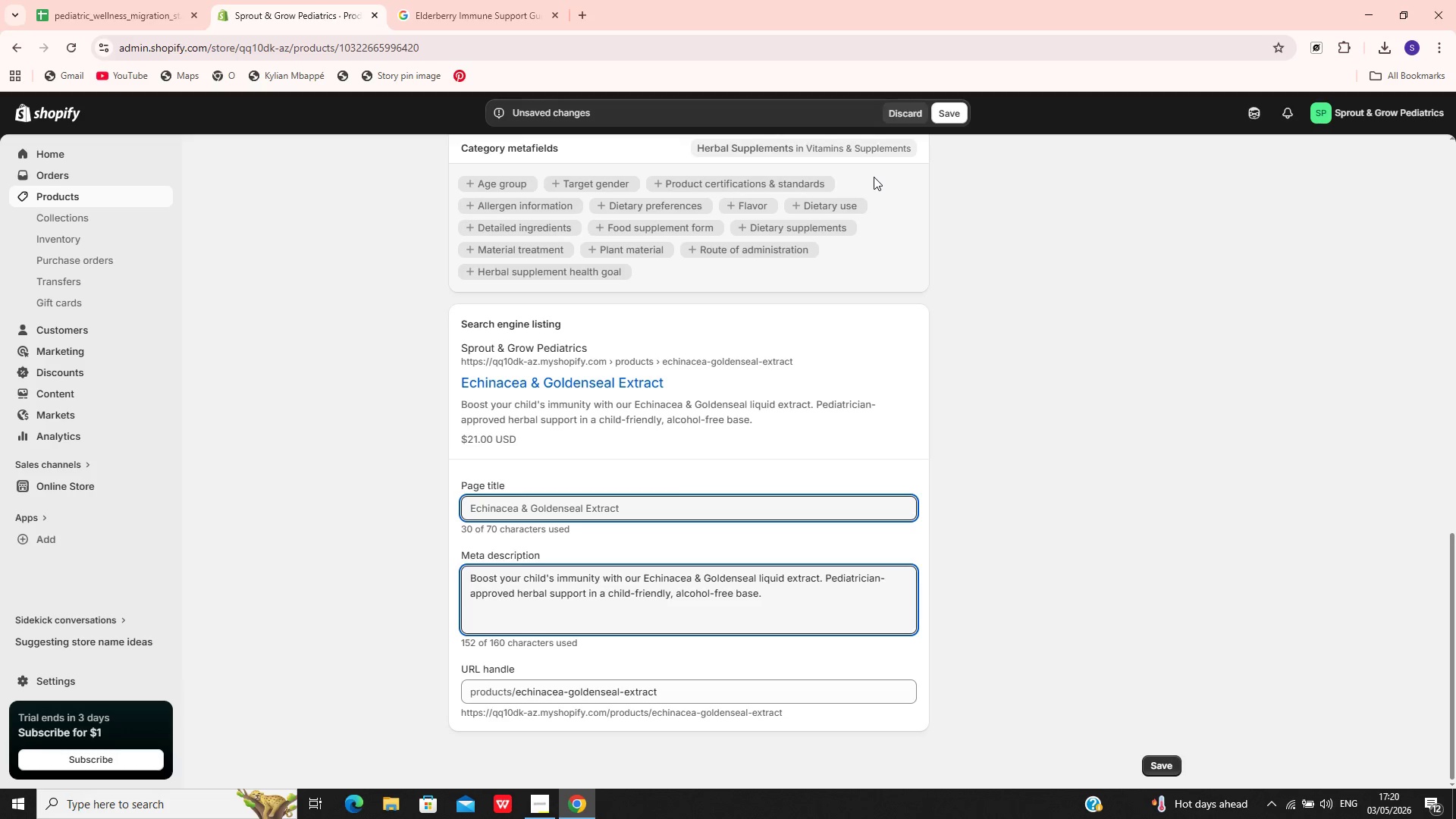 
left_click([944, 118])
 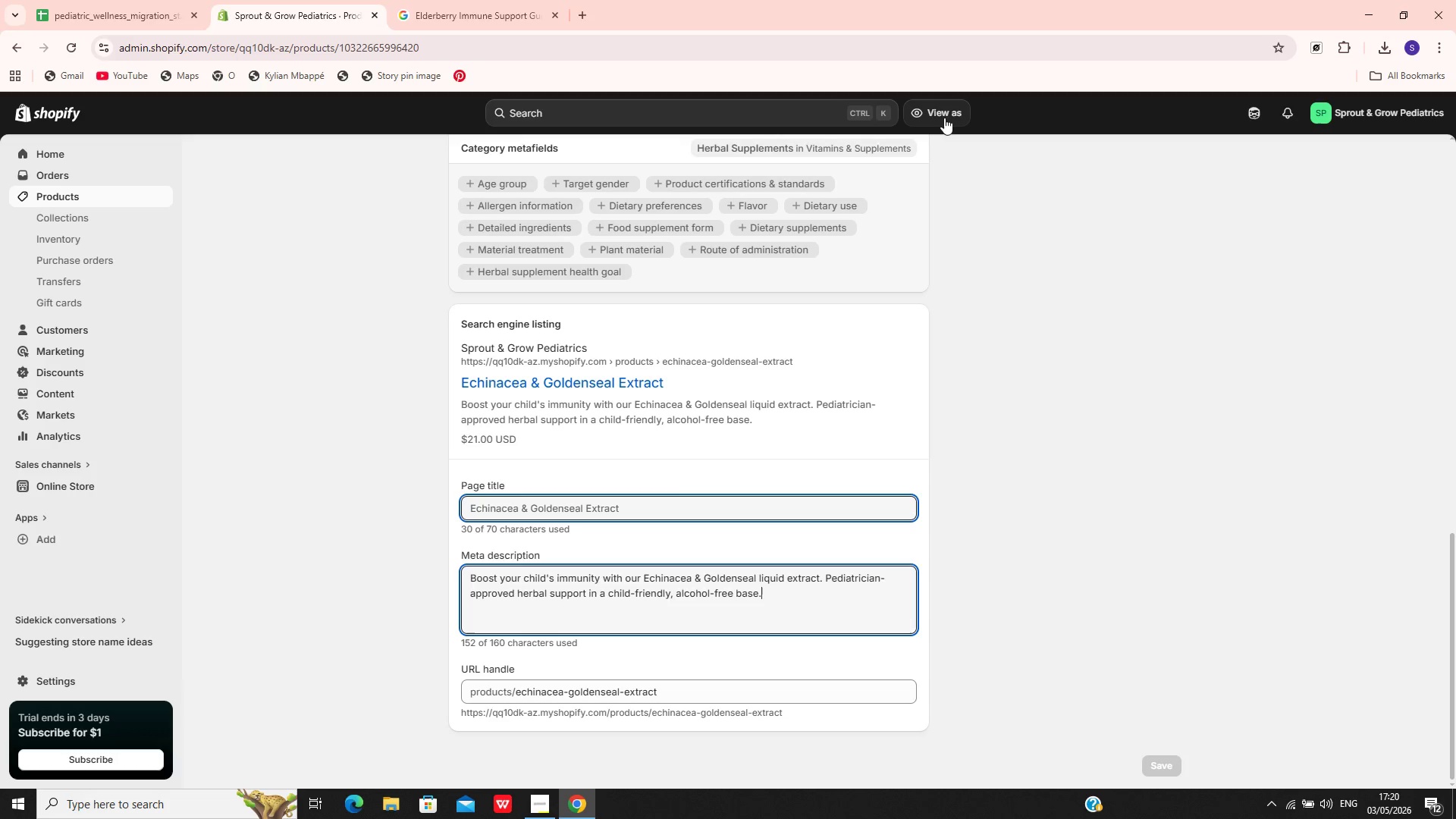 
wait(14.06)
 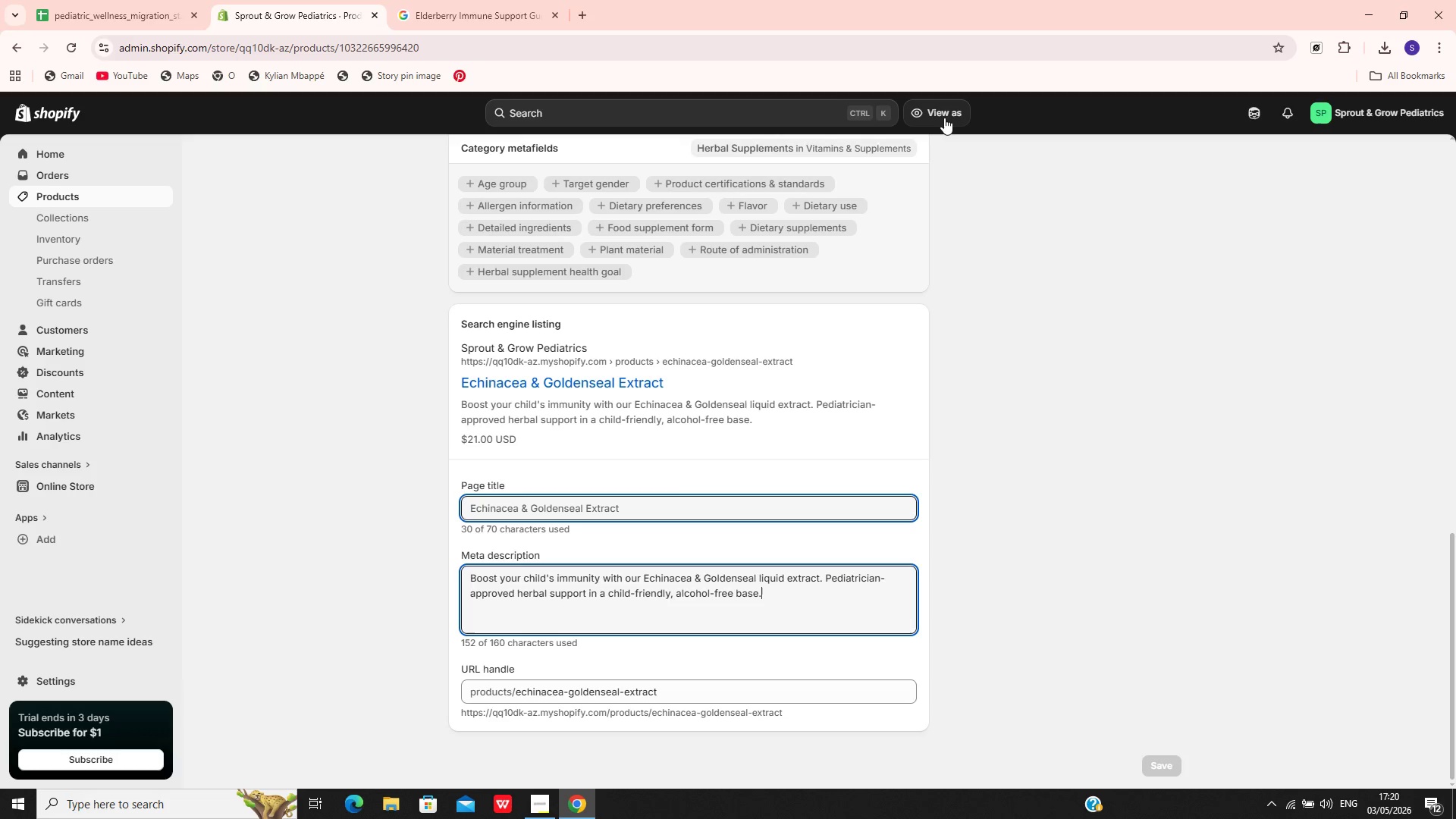 
left_click([110, 195])
 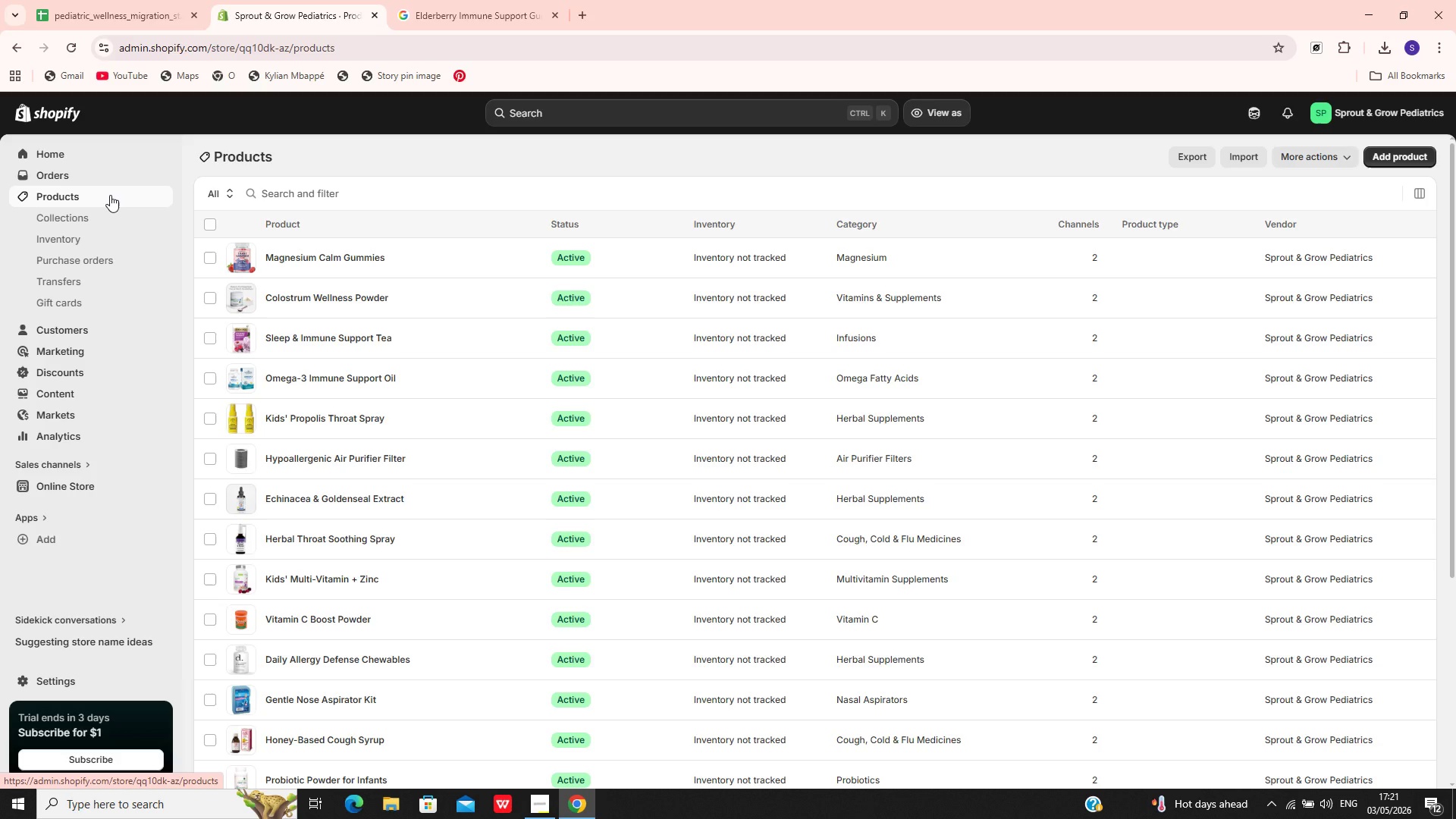 
wait(45.0)
 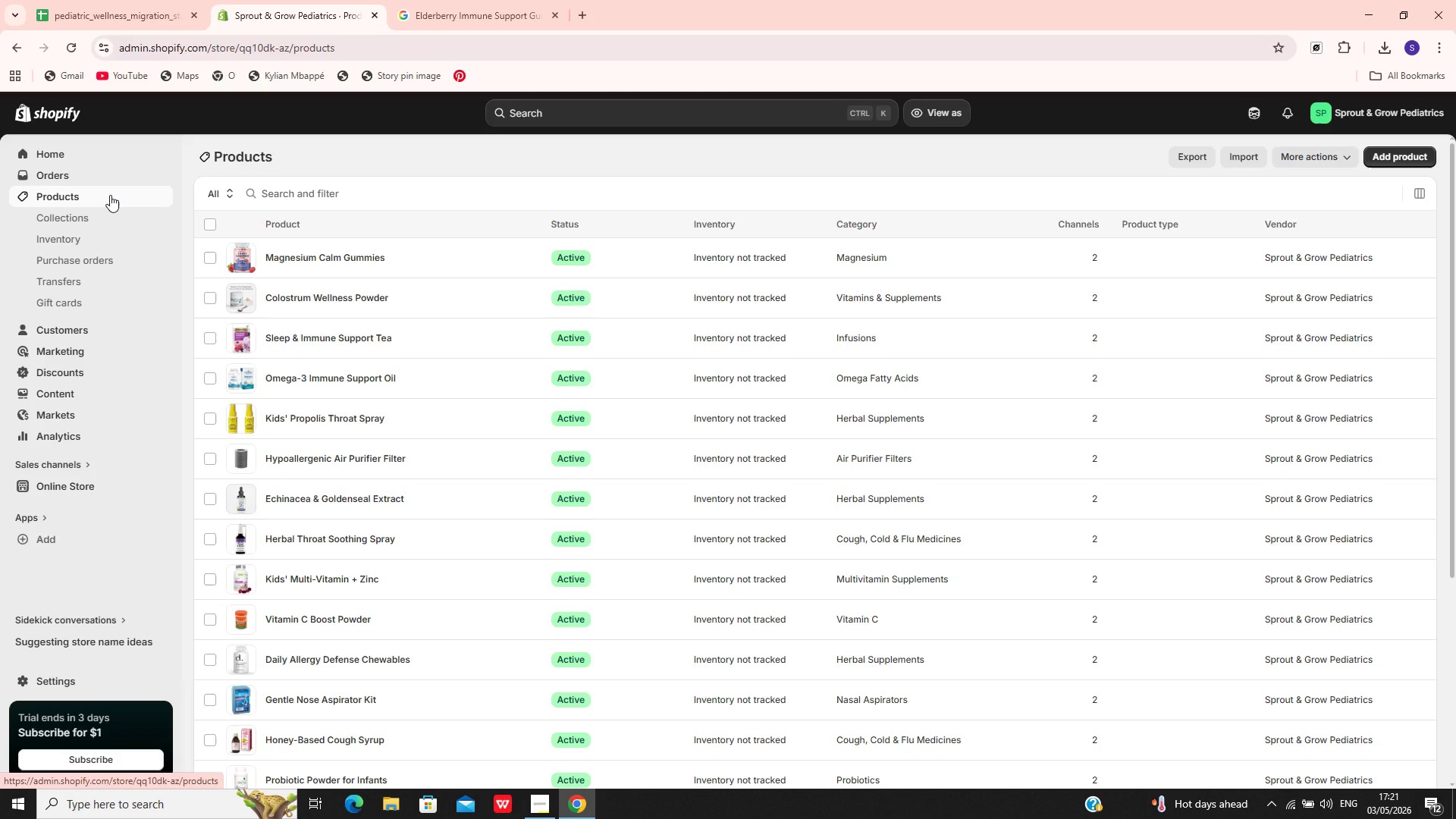 
left_click([491, 546])
 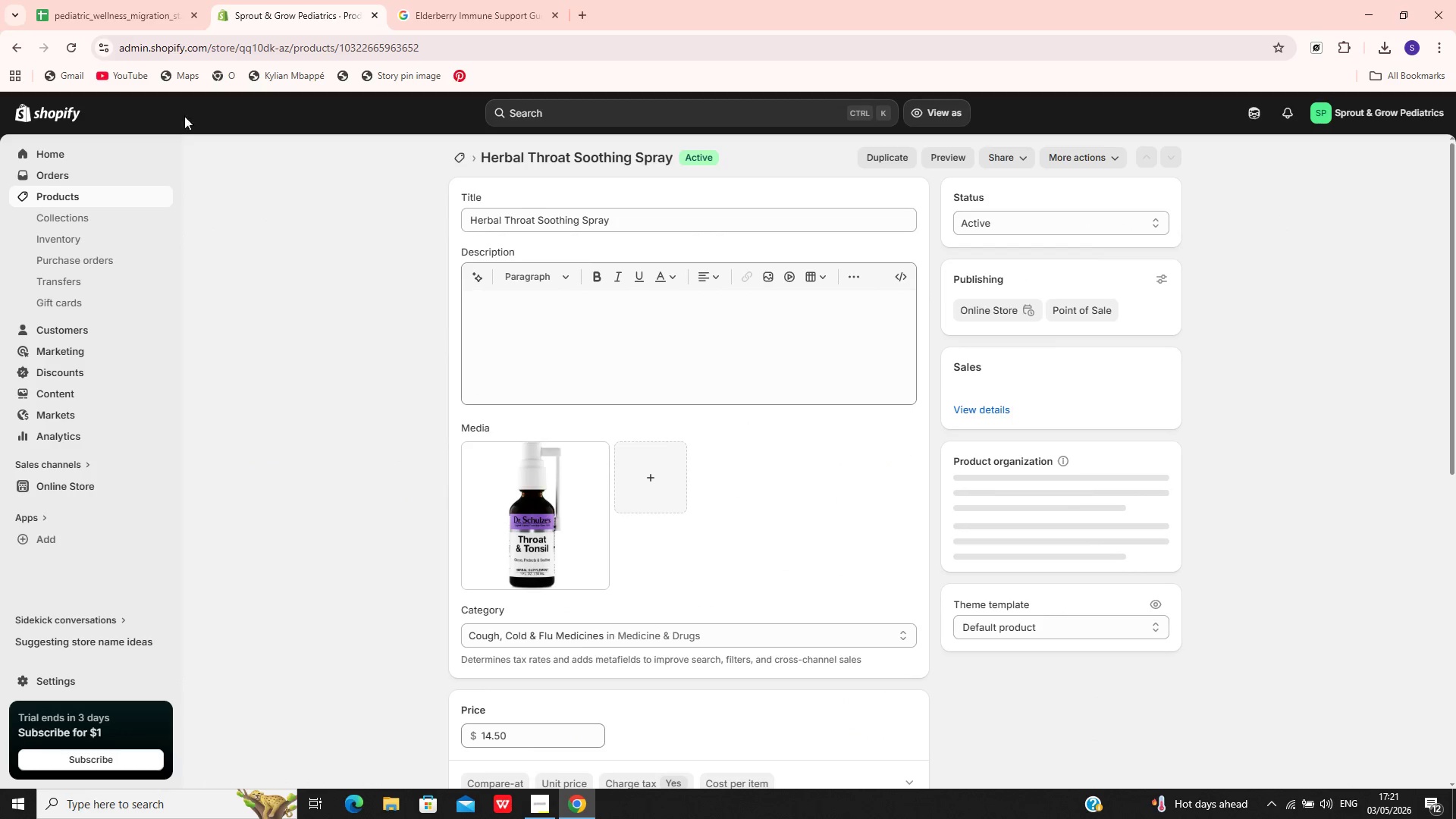 
left_click([91, 0])
 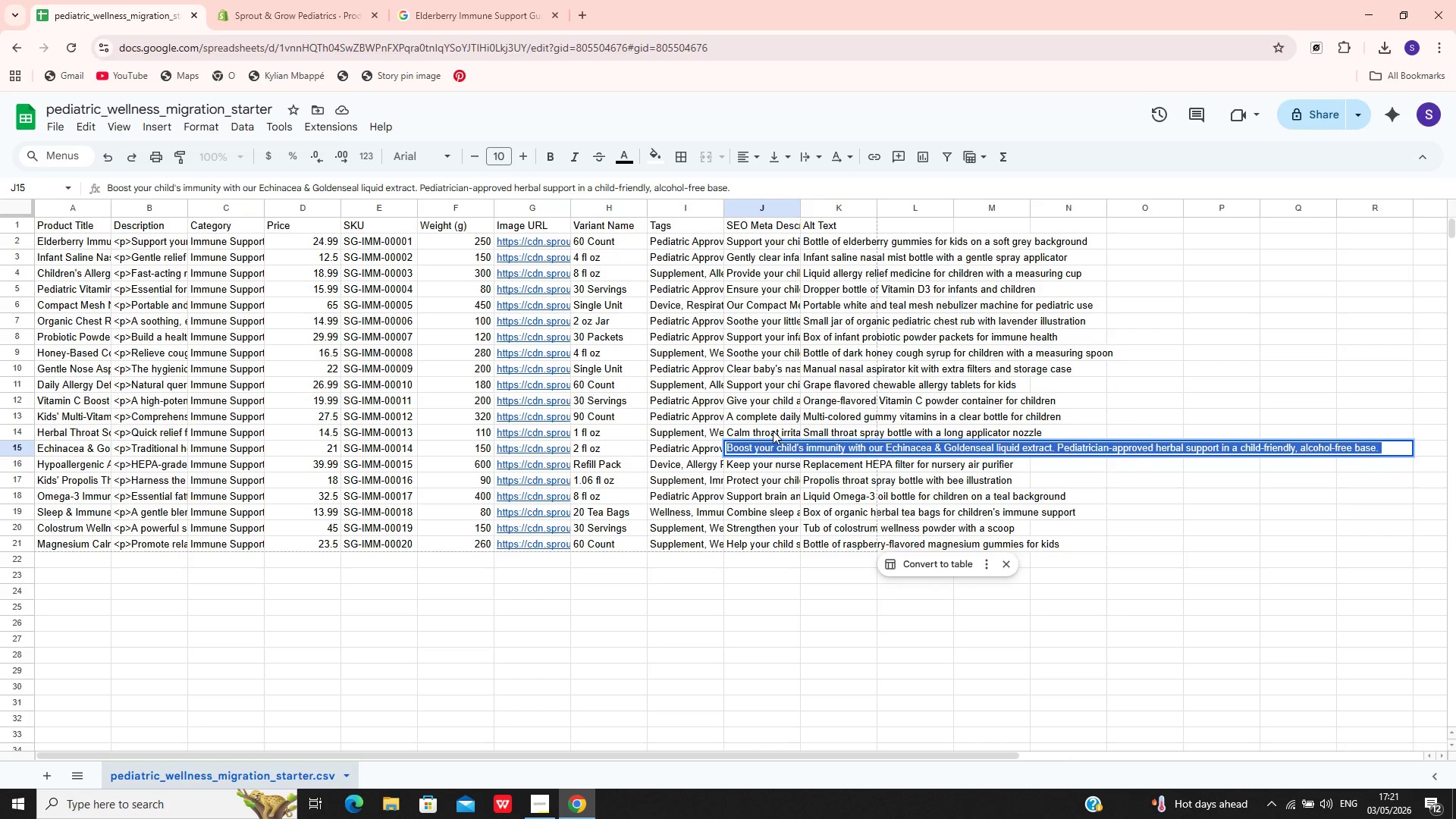 
double_click([773, 431])
 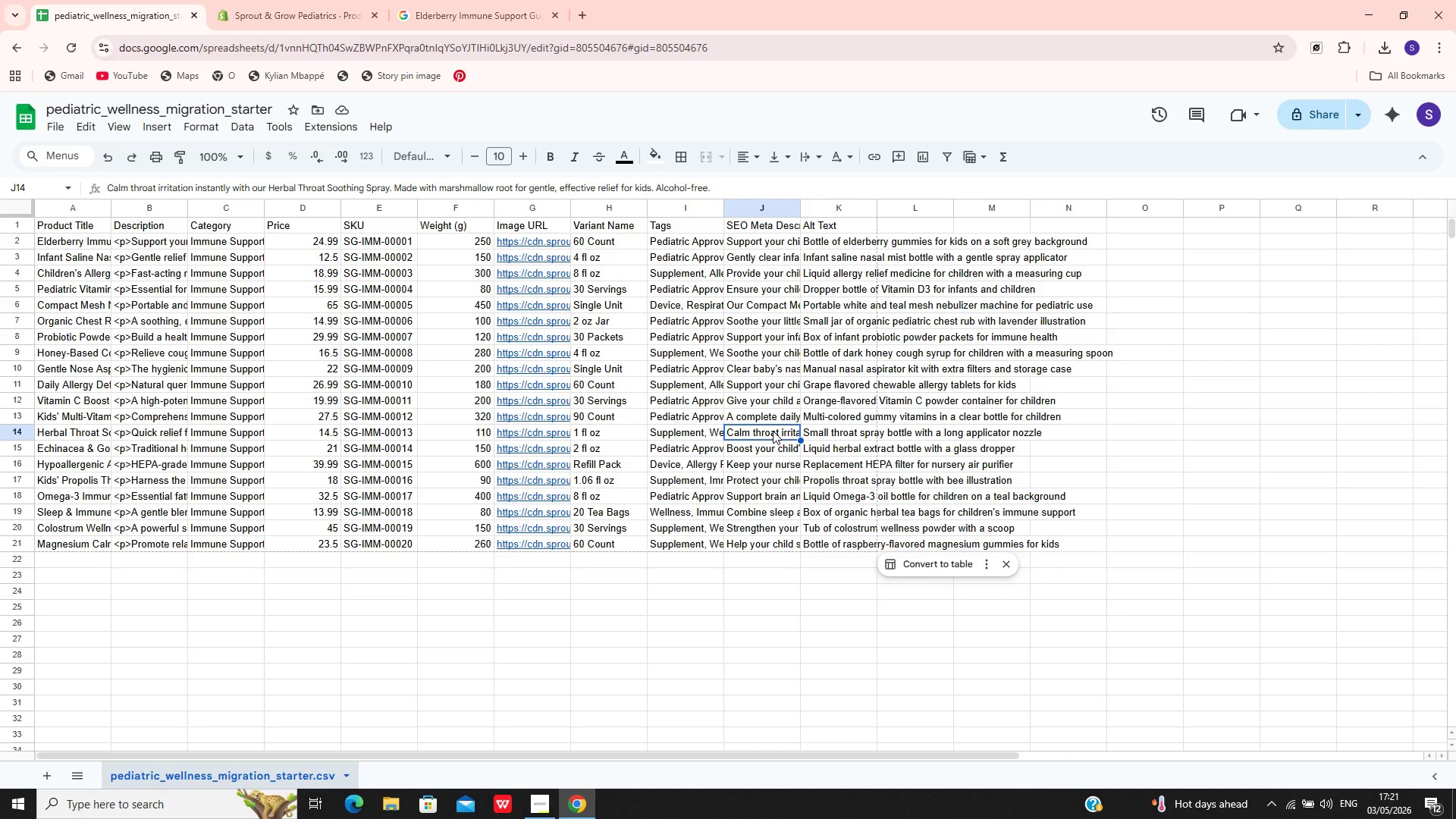 
triple_click([773, 431])
 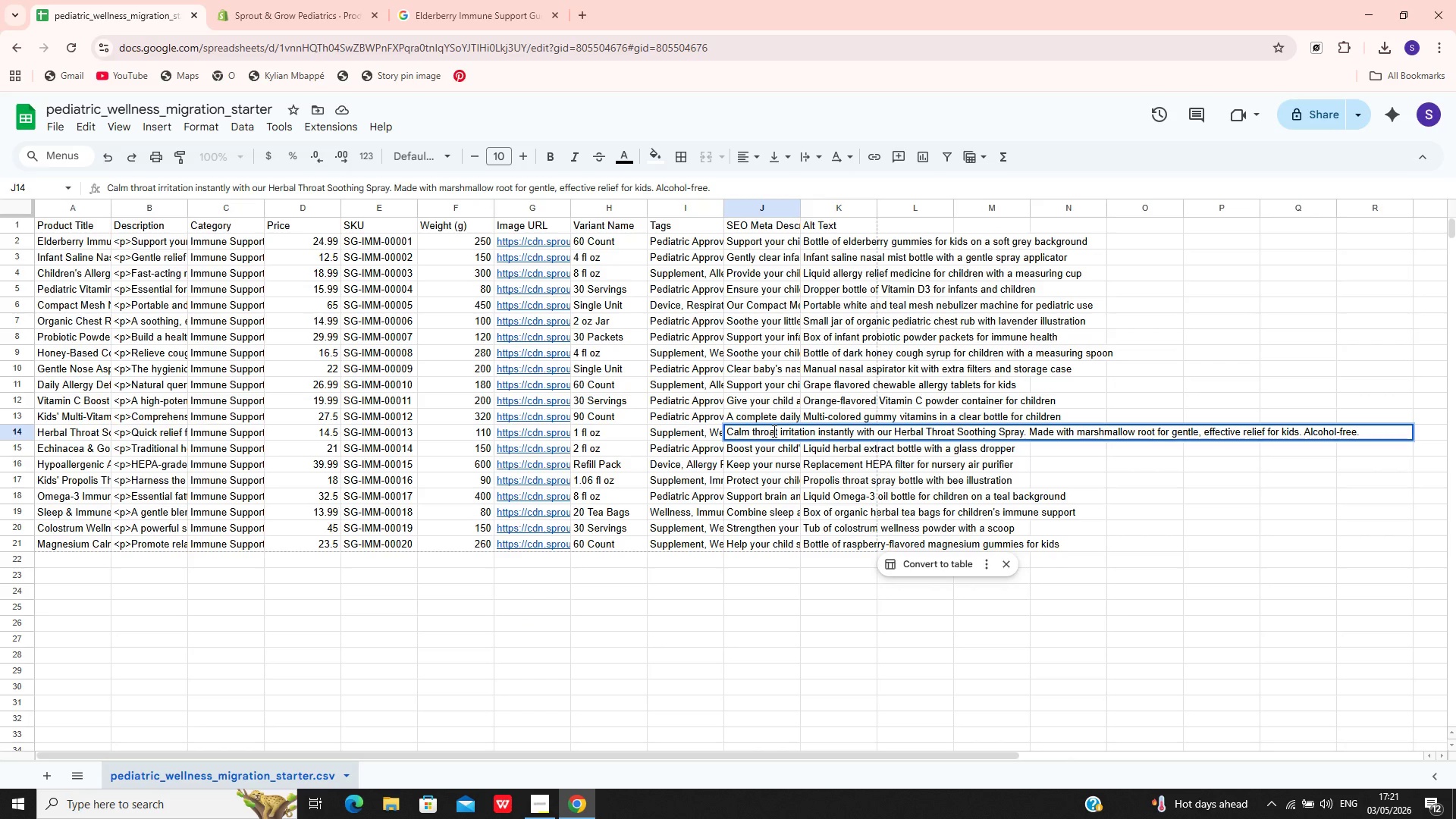 
key(Control+A)
 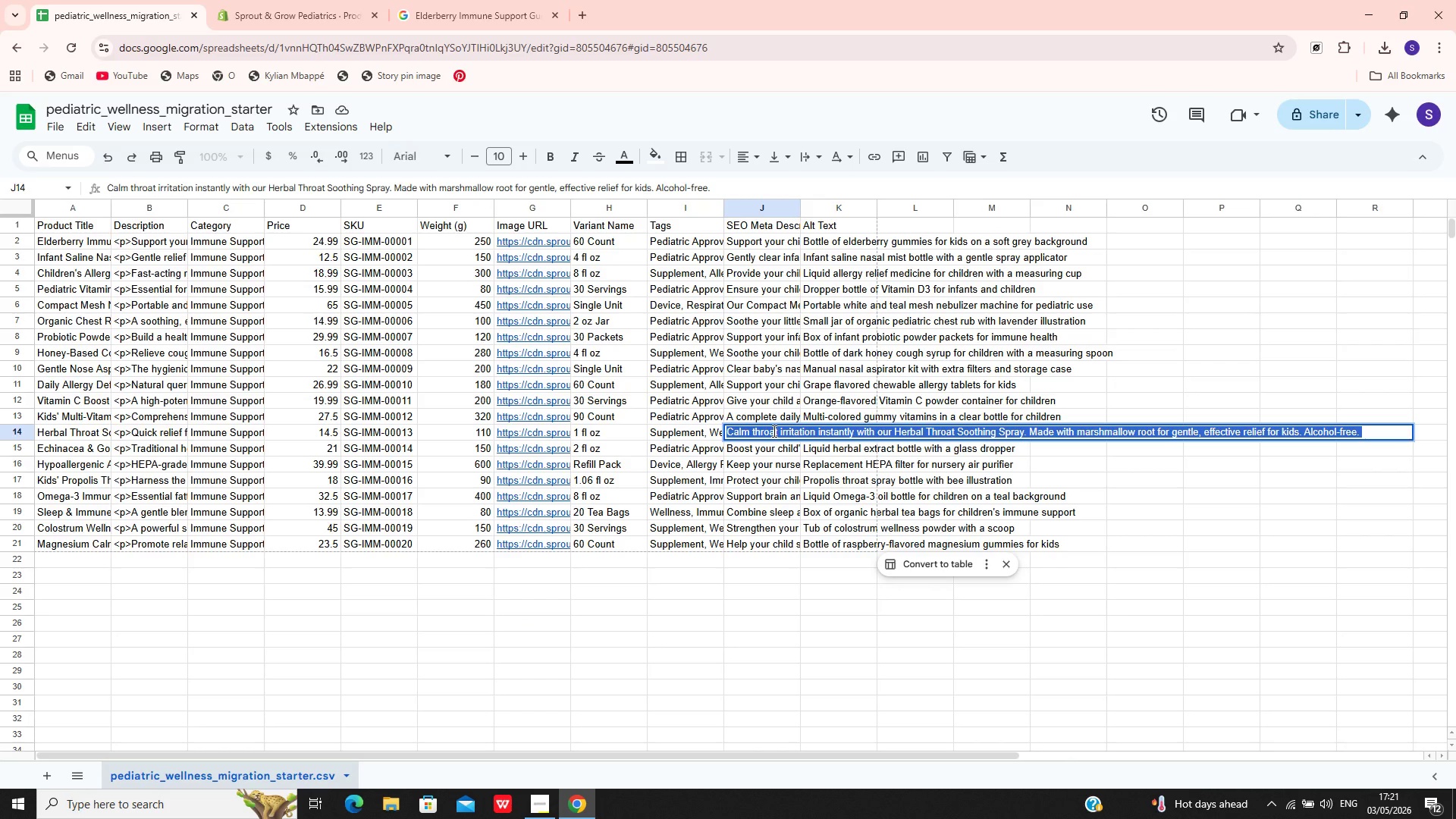 
key(Control+C)
 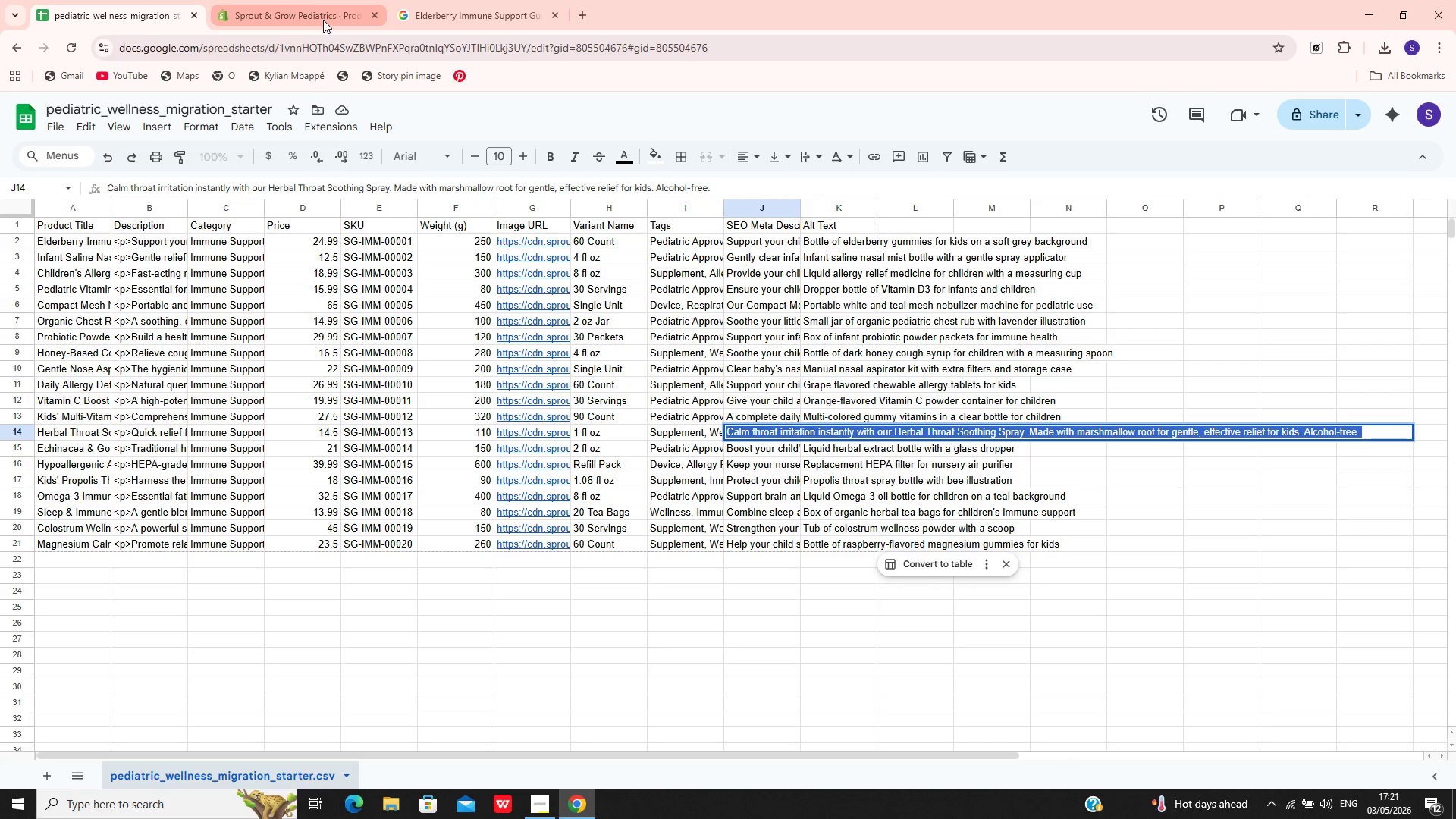 
left_click([309, 6])
 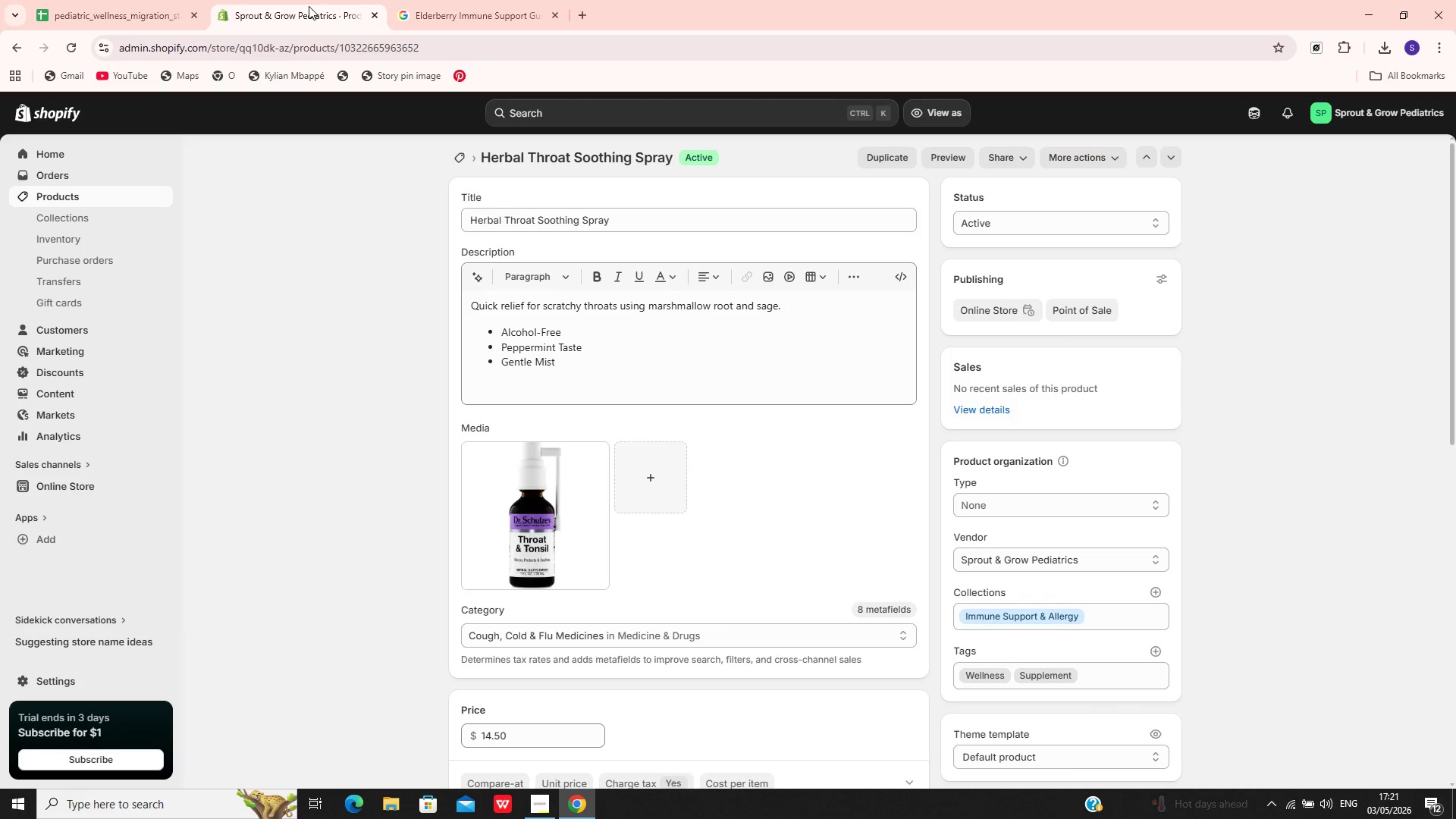 
mouse_move([741, 522])
 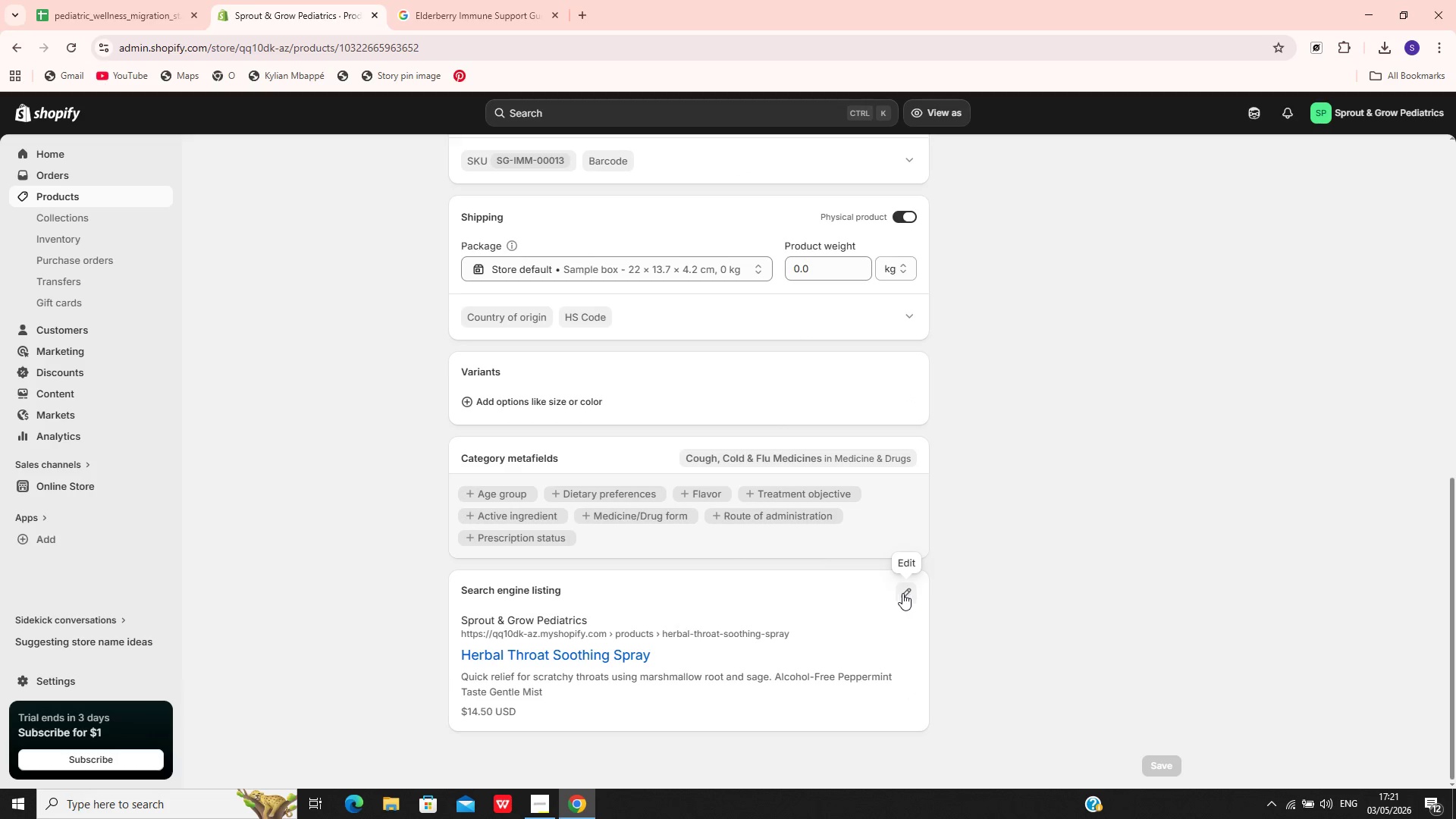 
left_click([902, 593])
 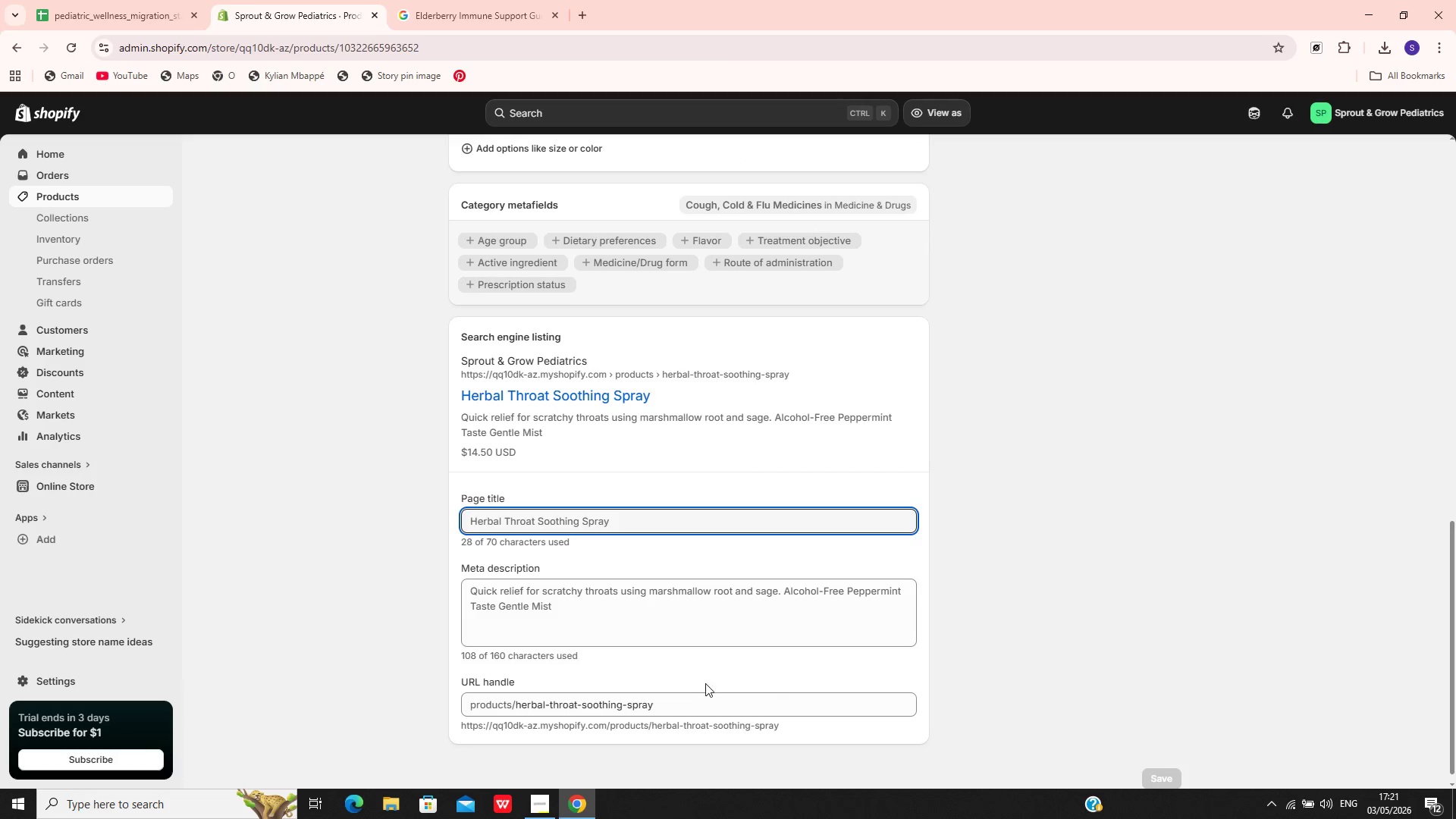 
left_click([701, 624])
 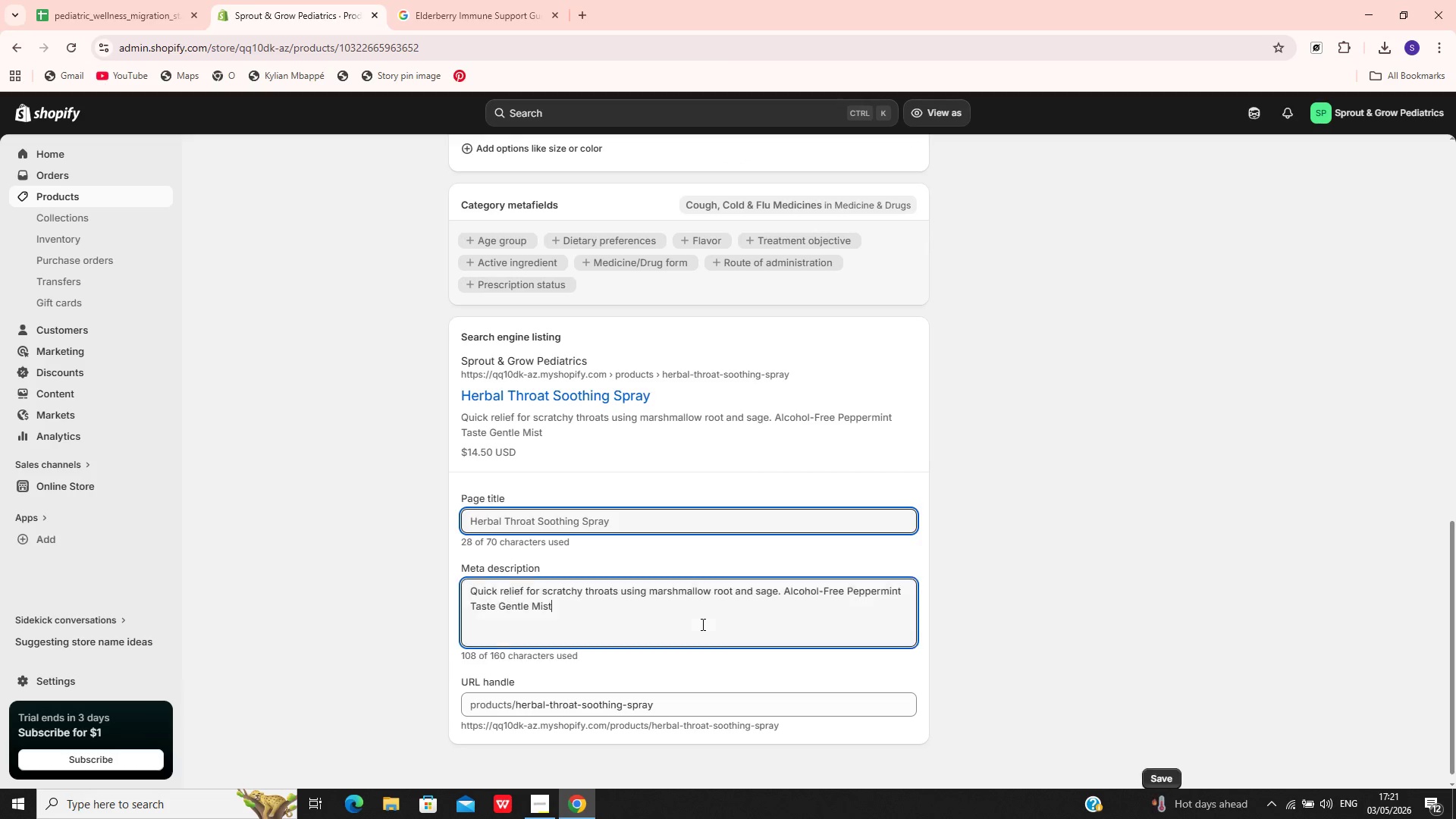 
key(Control+A)
 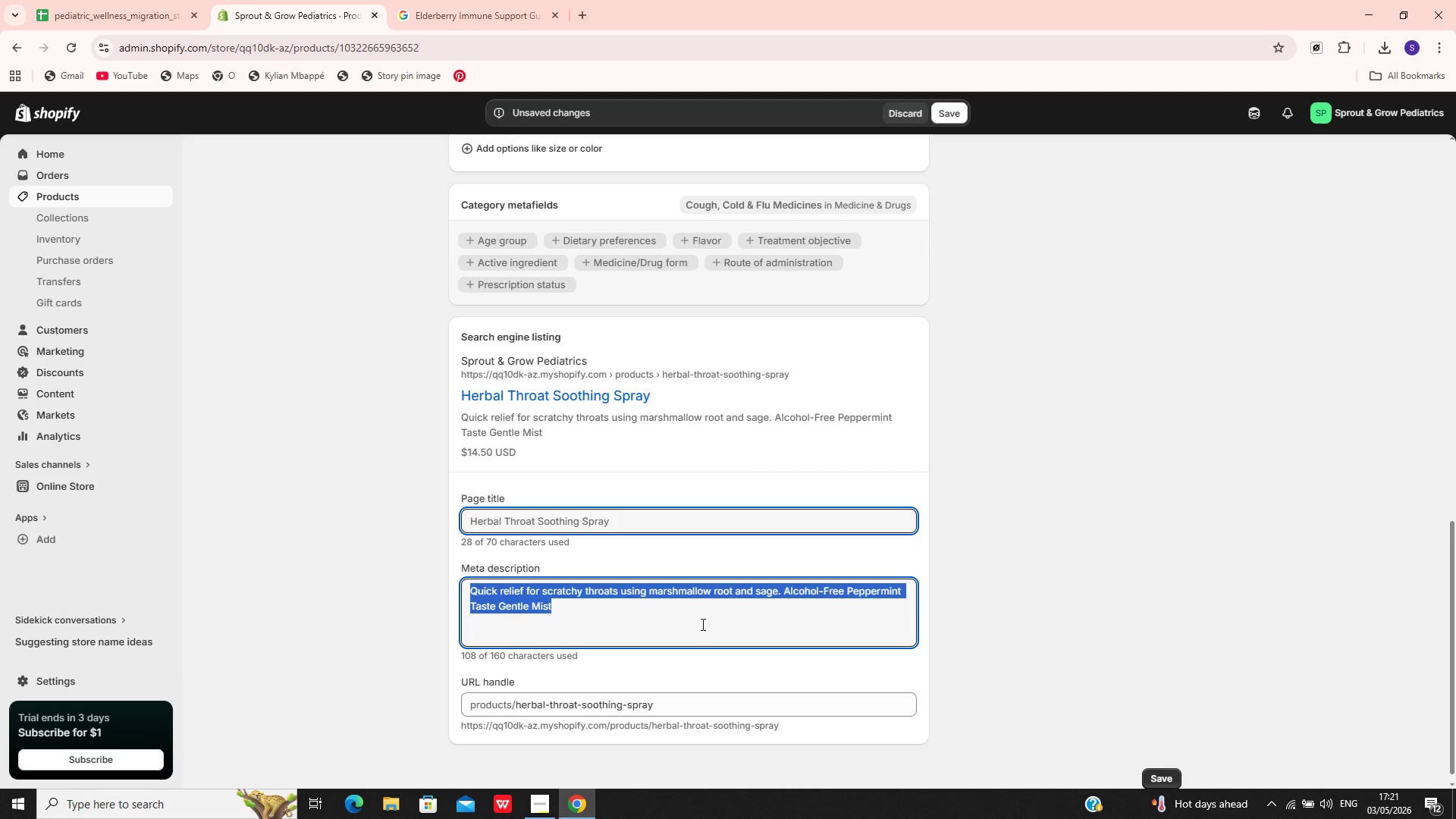 
key(Control+V)
 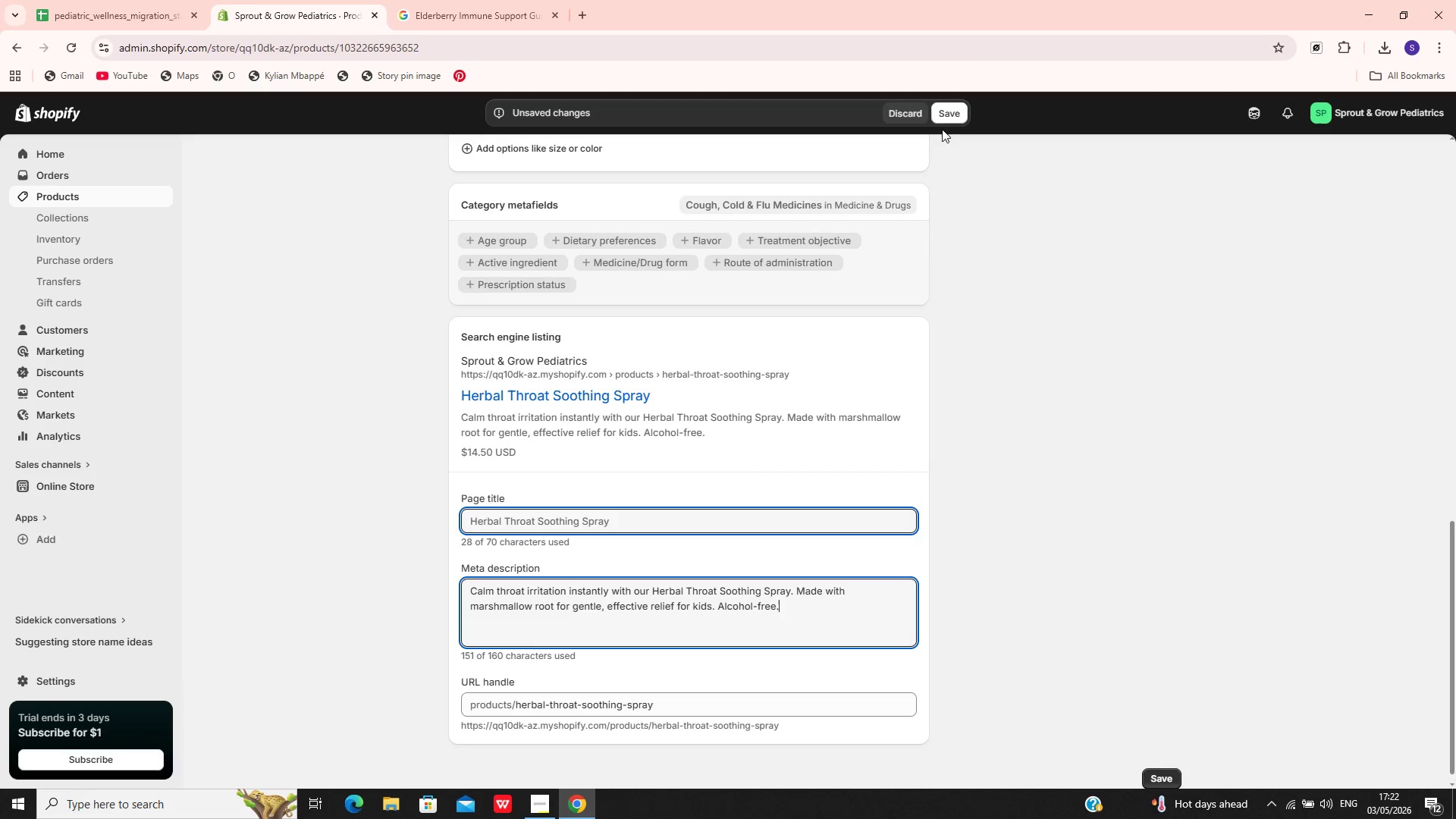 
left_click([942, 115])
 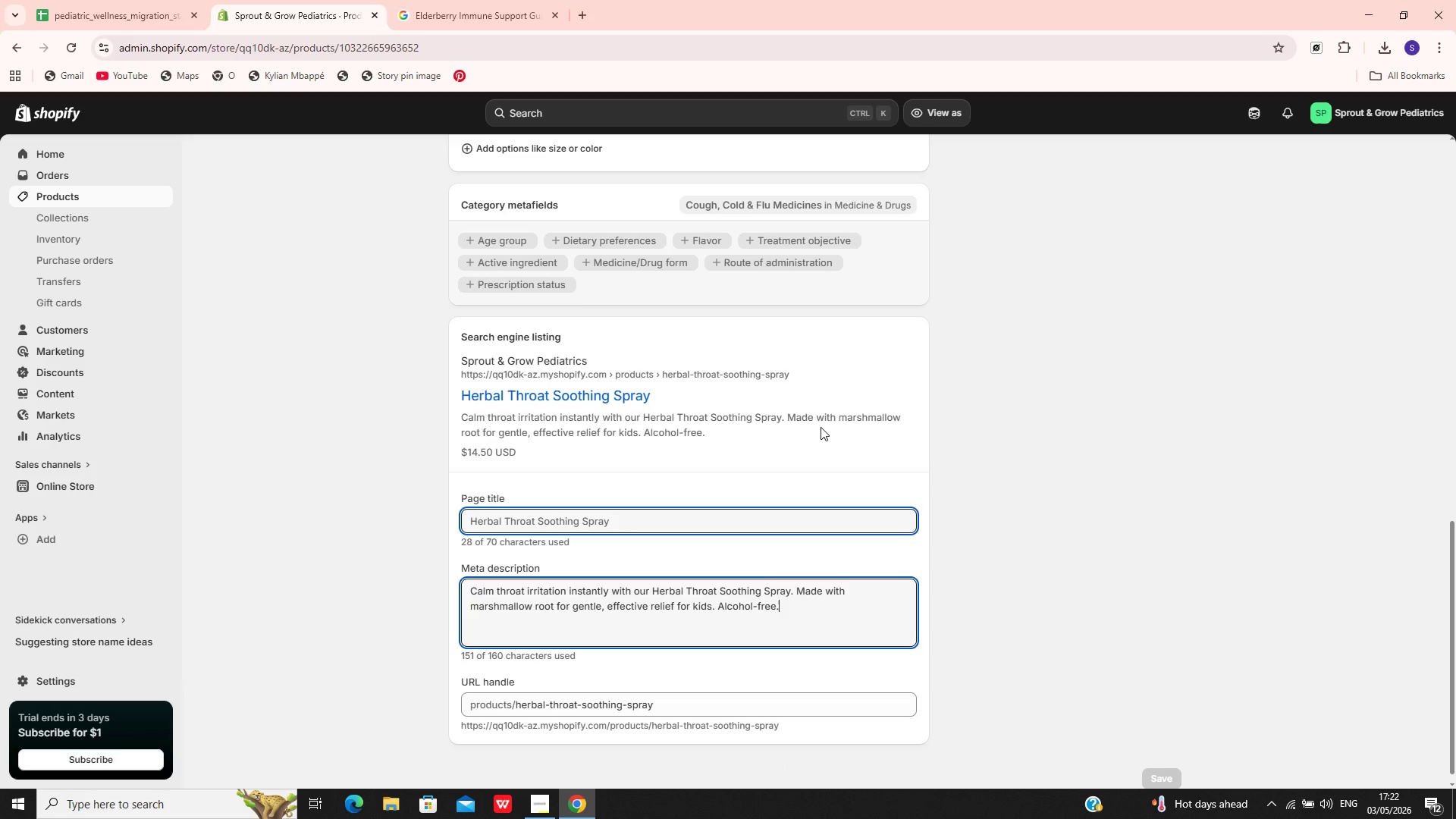 
wait(16.12)
 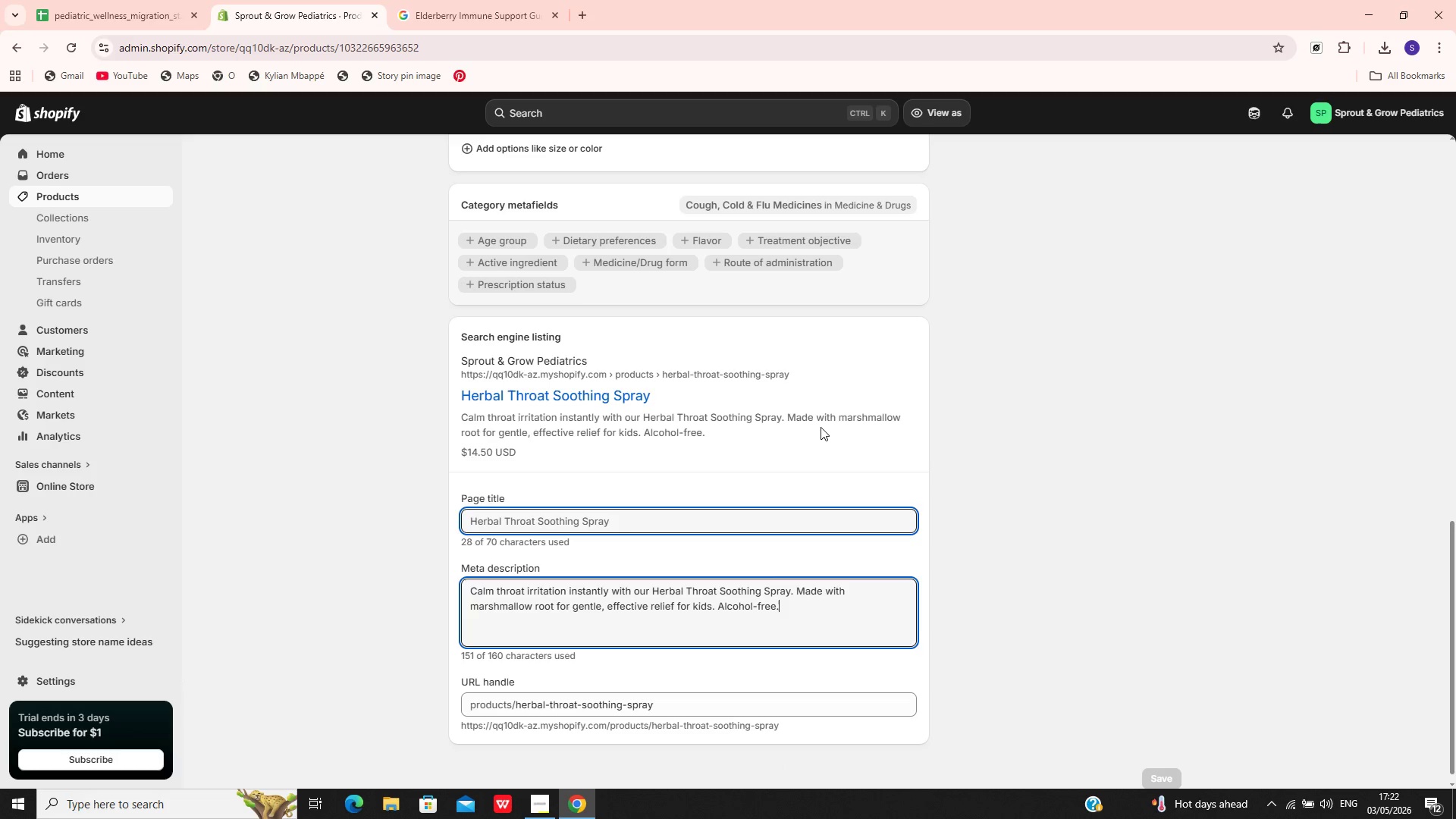 
left_click([95, 197])
 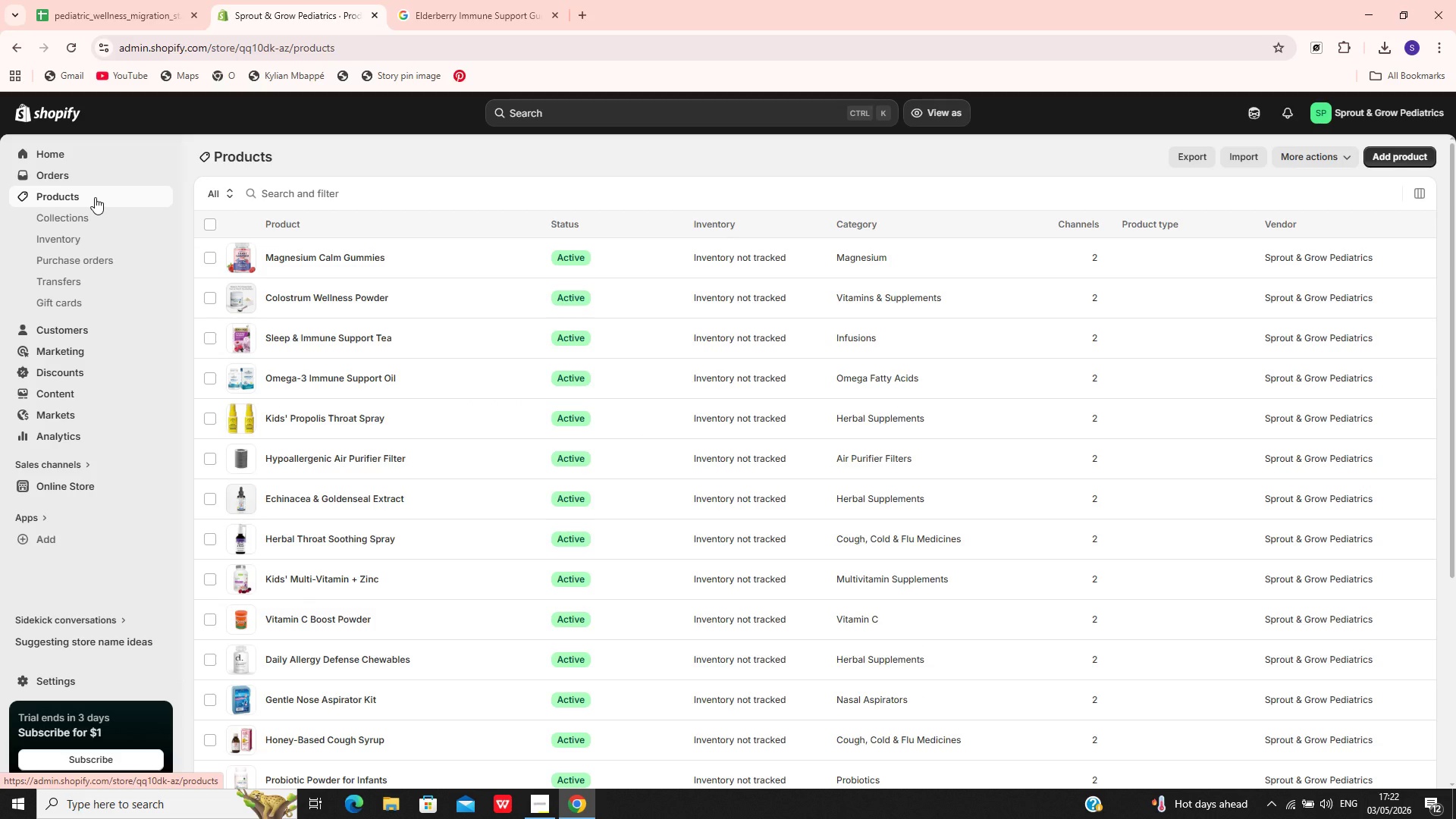 
wait(19.66)
 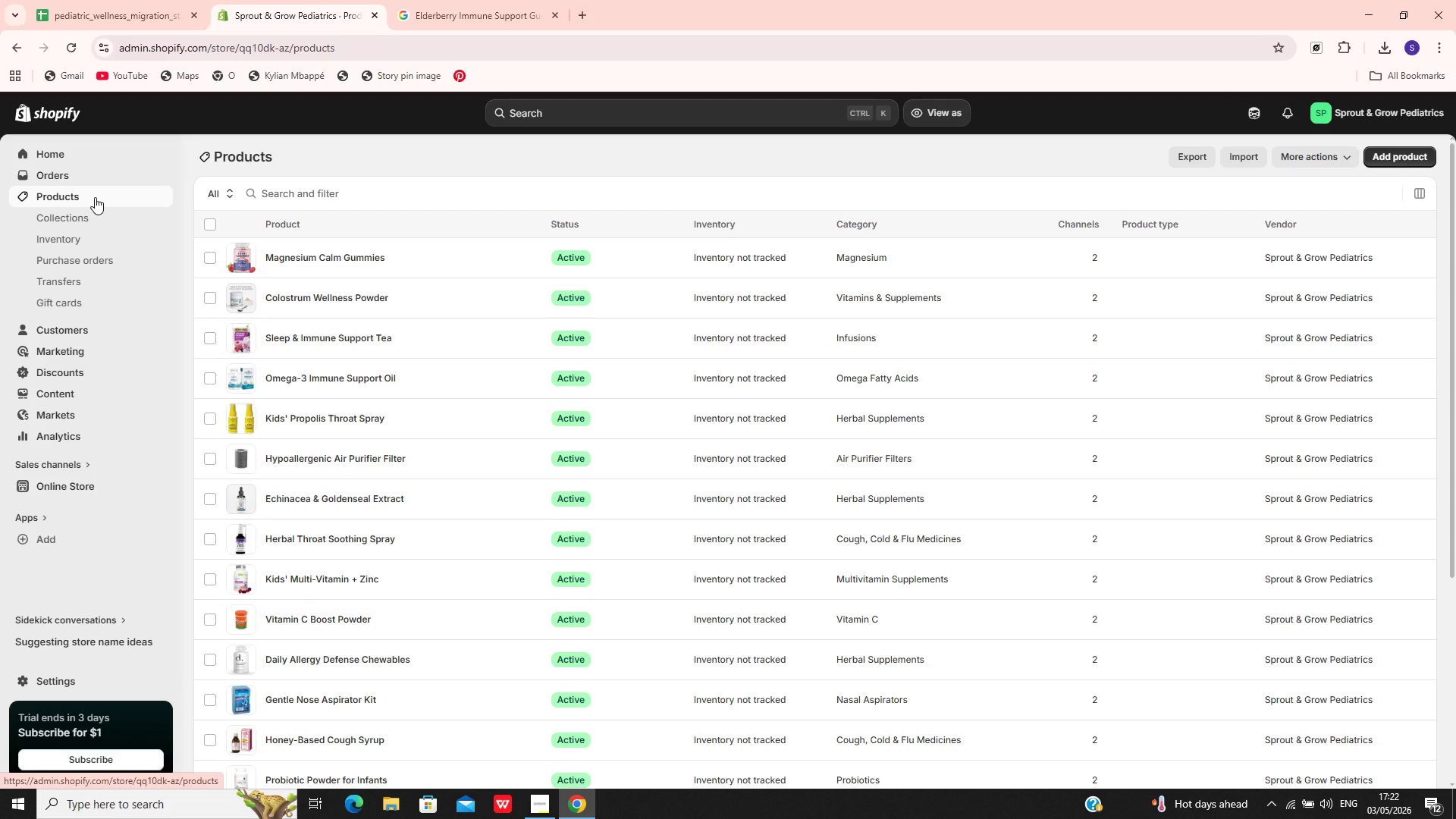 
left_click([408, 579])
 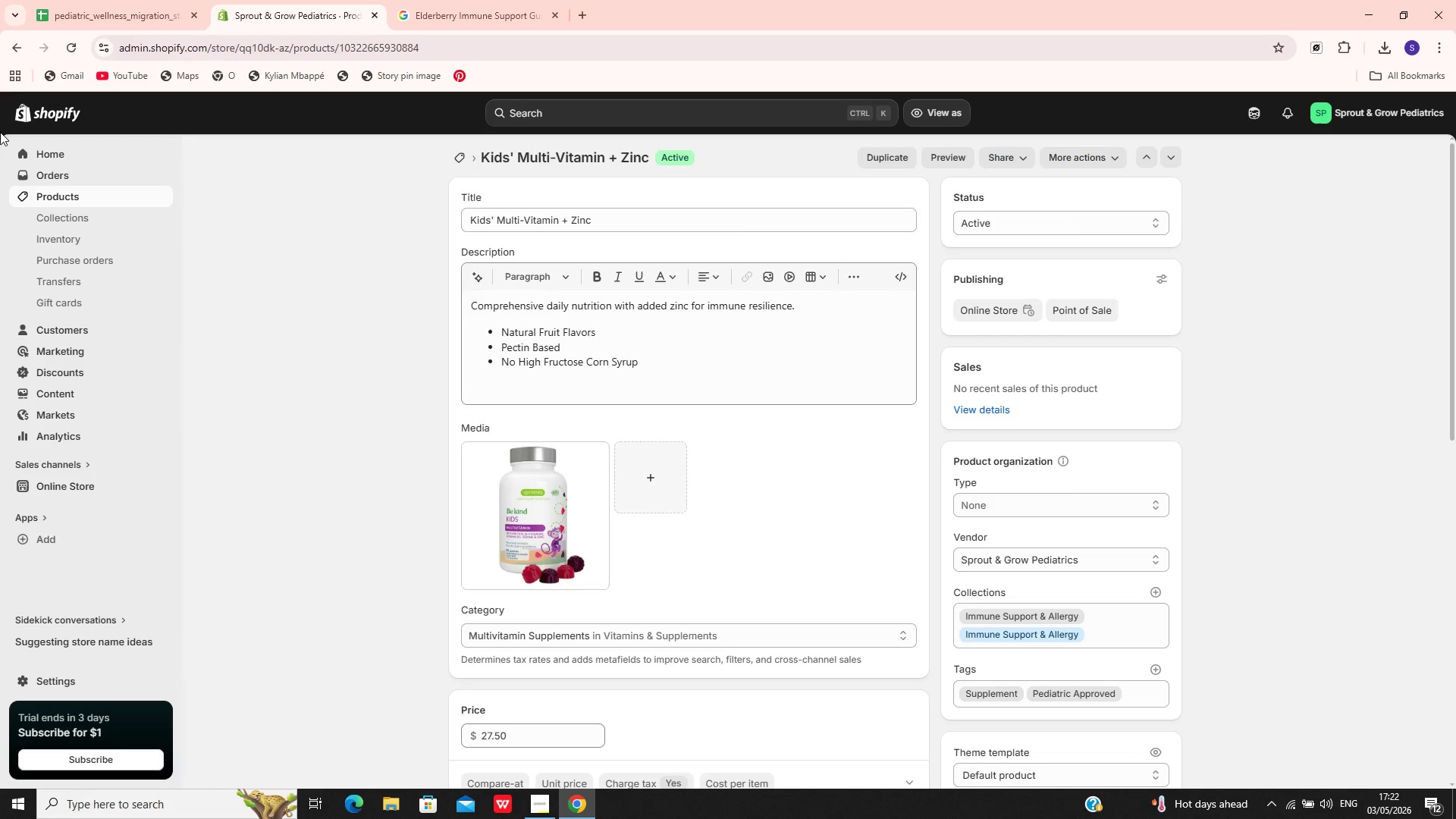 
left_click([58, 2])
 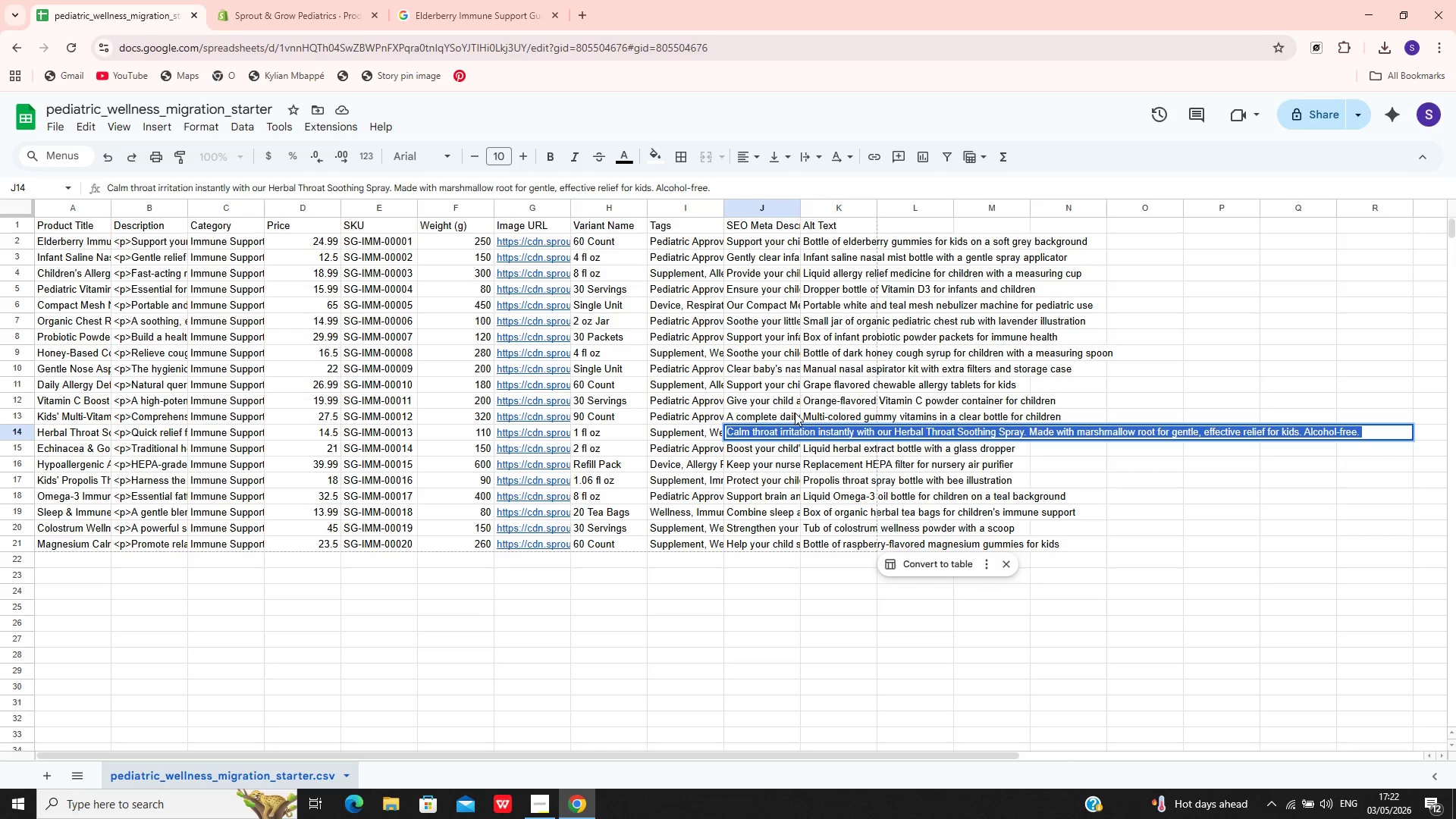 
left_click([785, 413])
 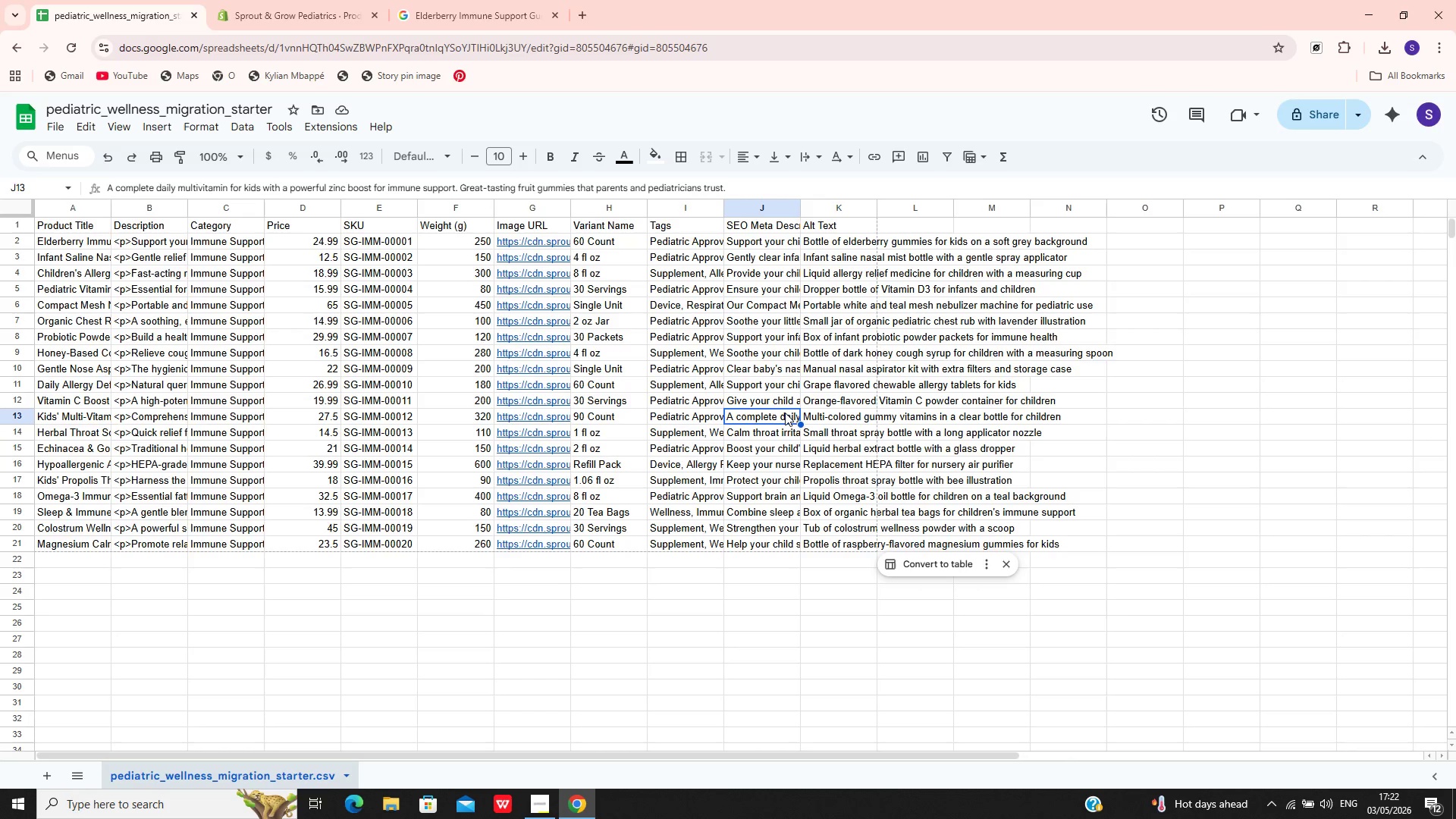 
double_click([785, 413])
 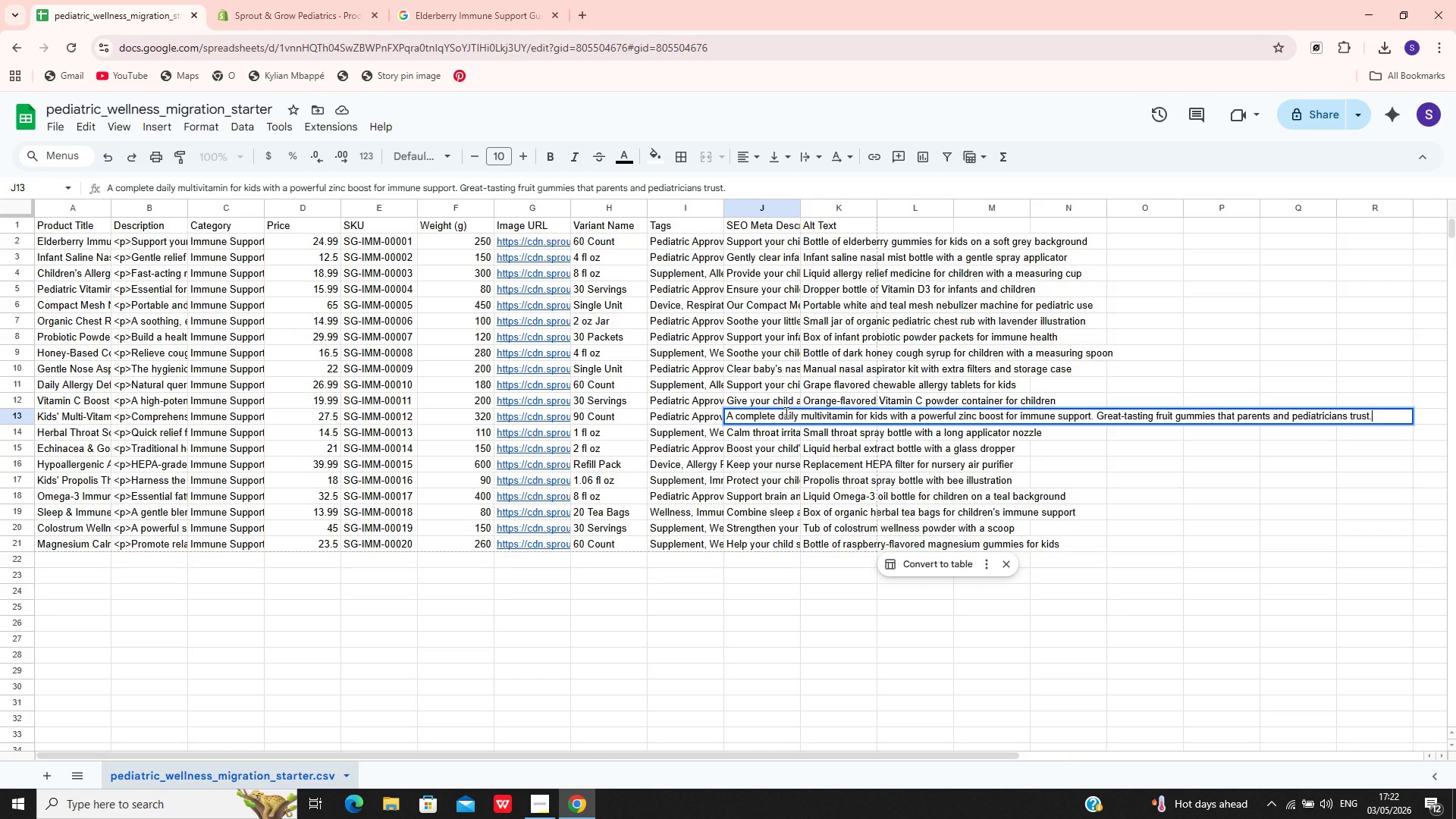 
key(Control+A)
 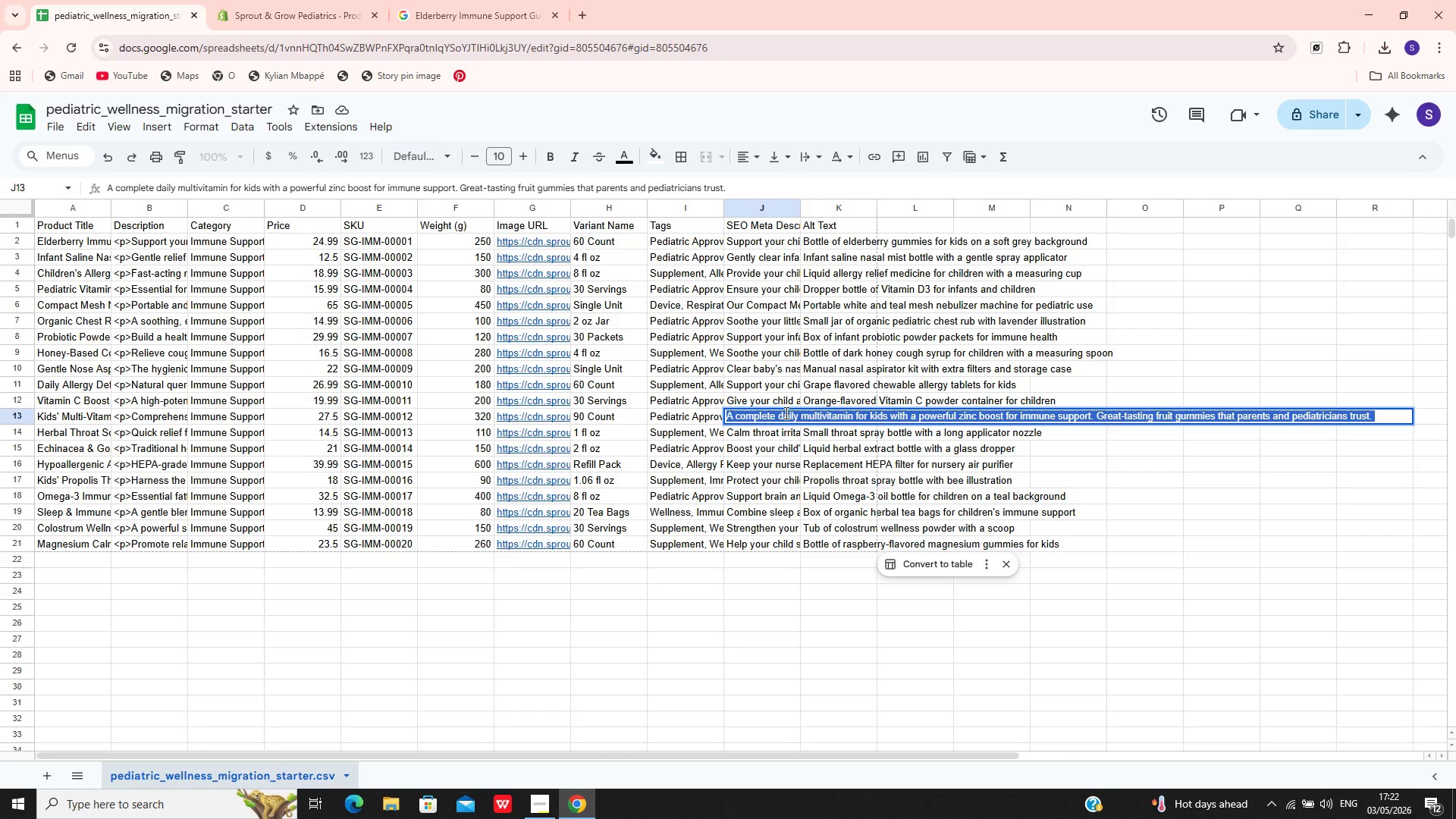 
key(Control+C)
 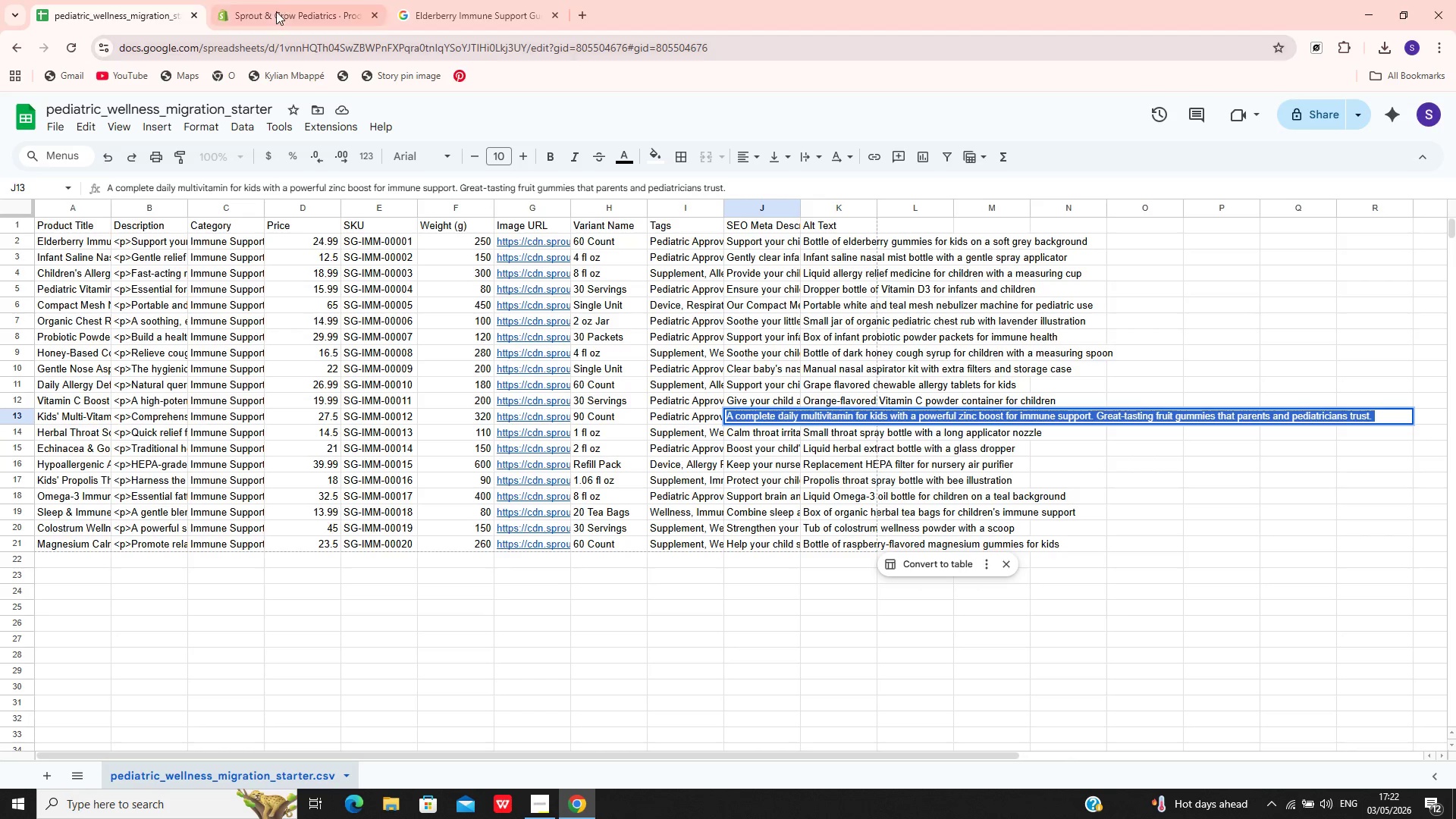 
left_click([276, 9])
 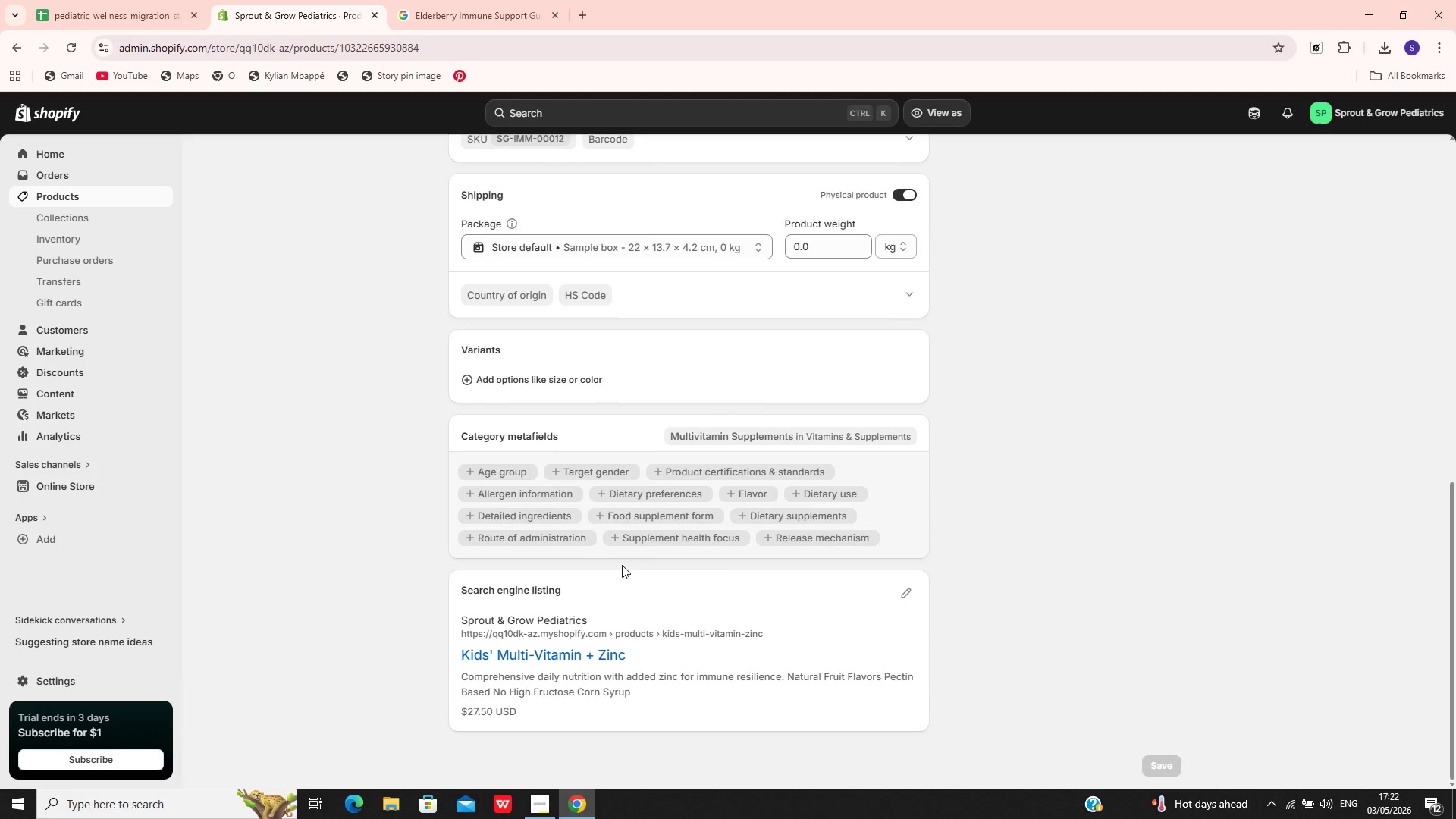 
left_click_drag(start_coordinate=[908, 581], to_coordinate=[906, 585])
 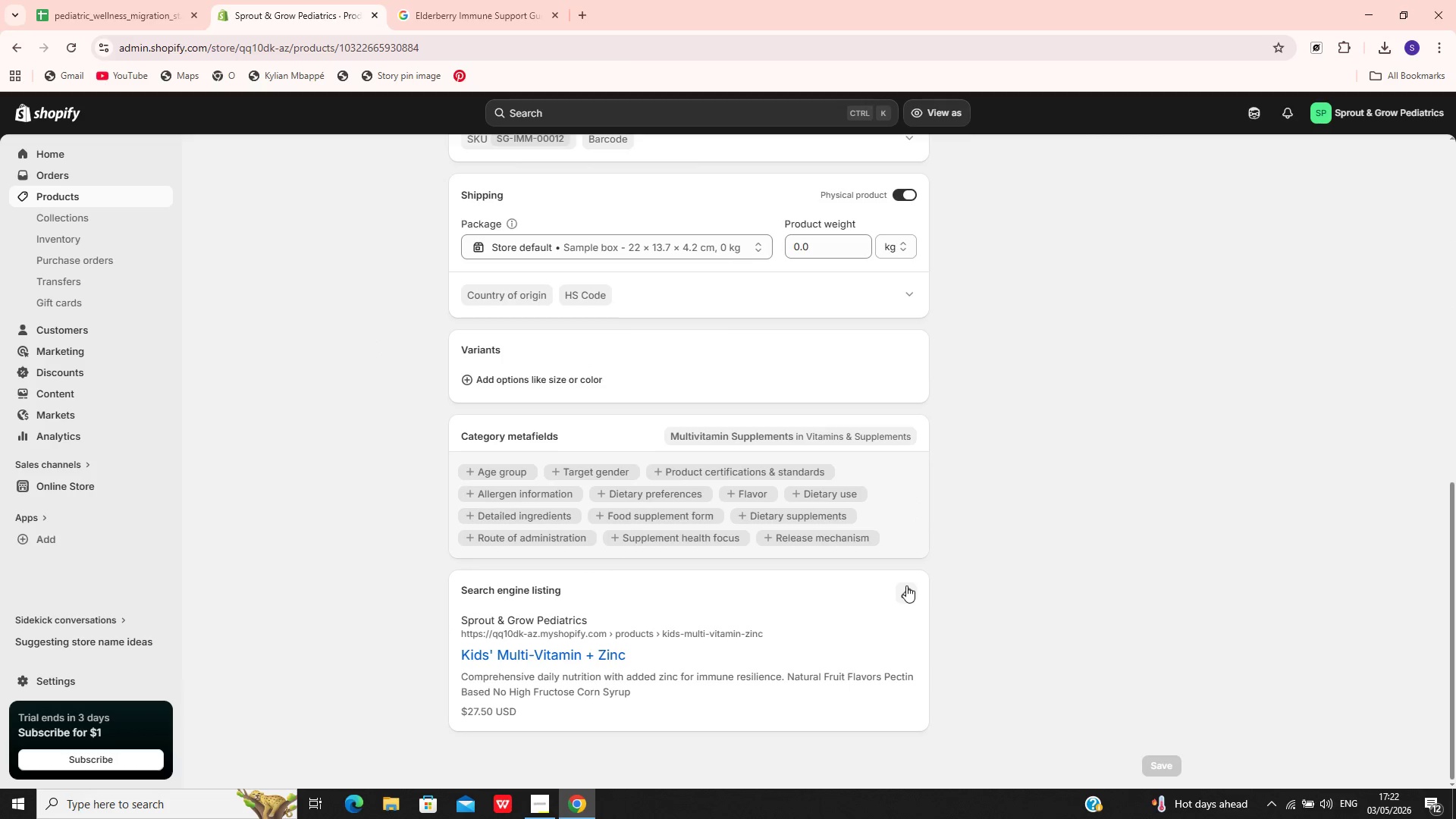 
left_click([906, 585])
 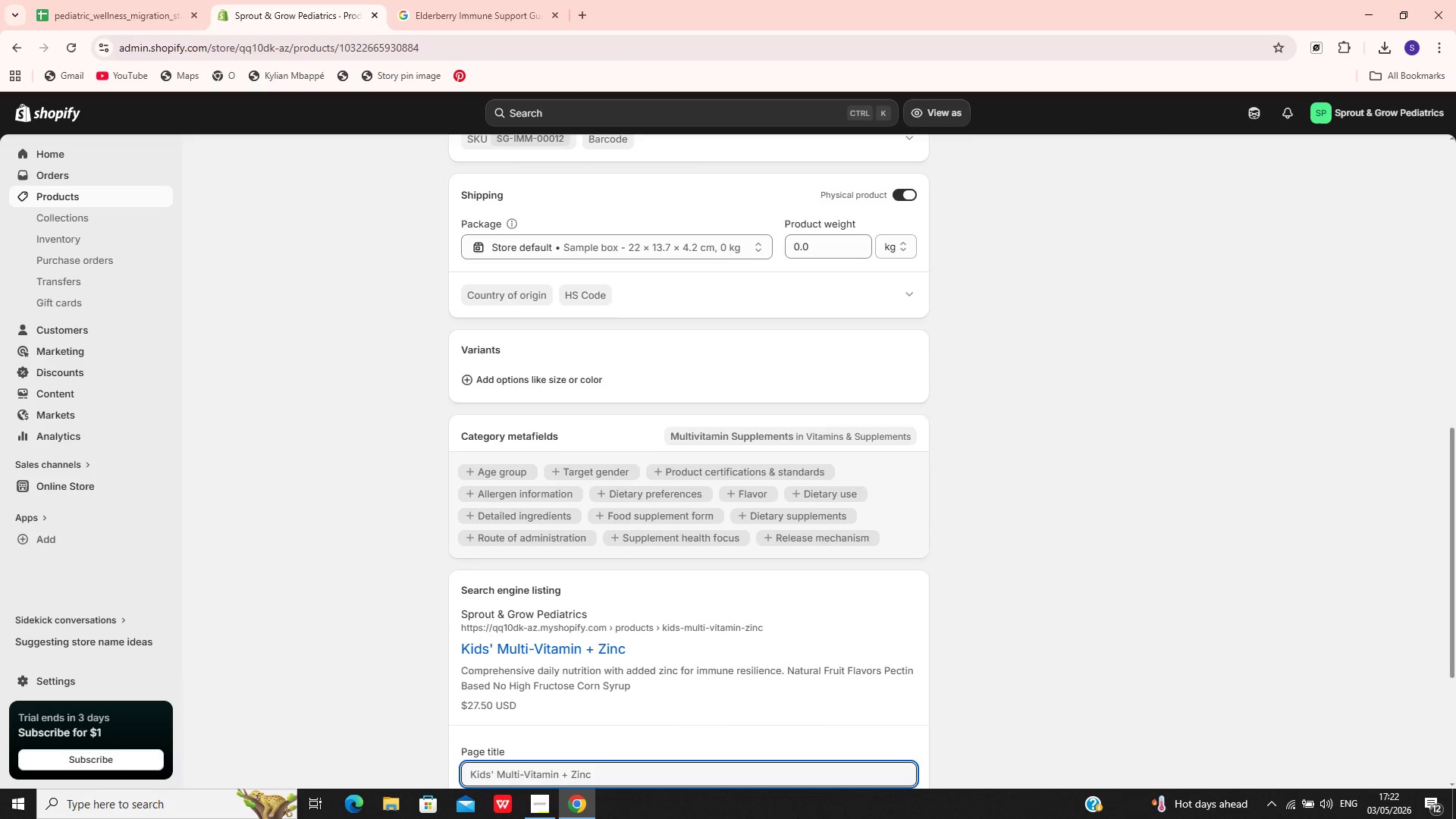 
wait(6.23)
 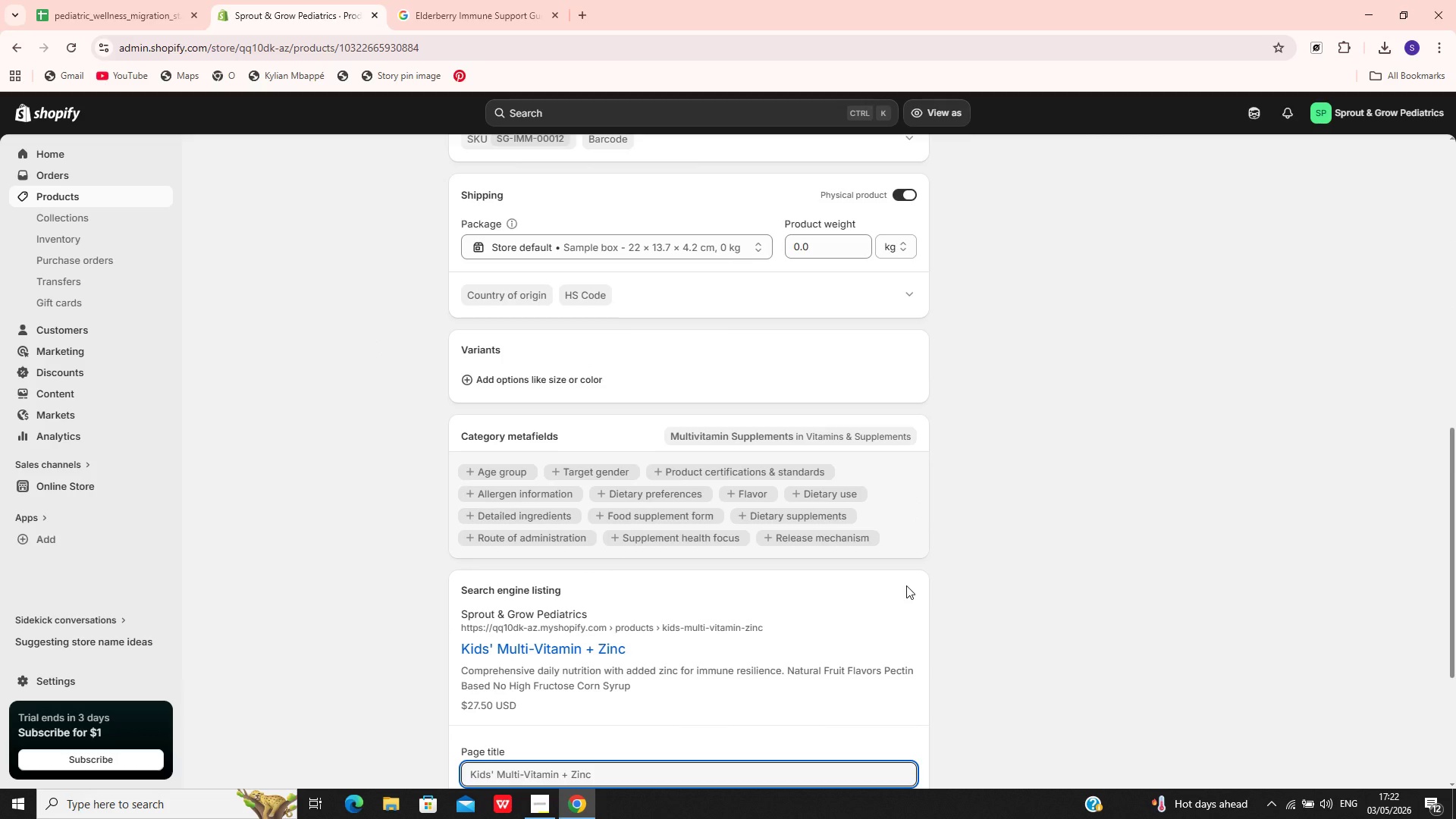 
left_click([694, 599])
 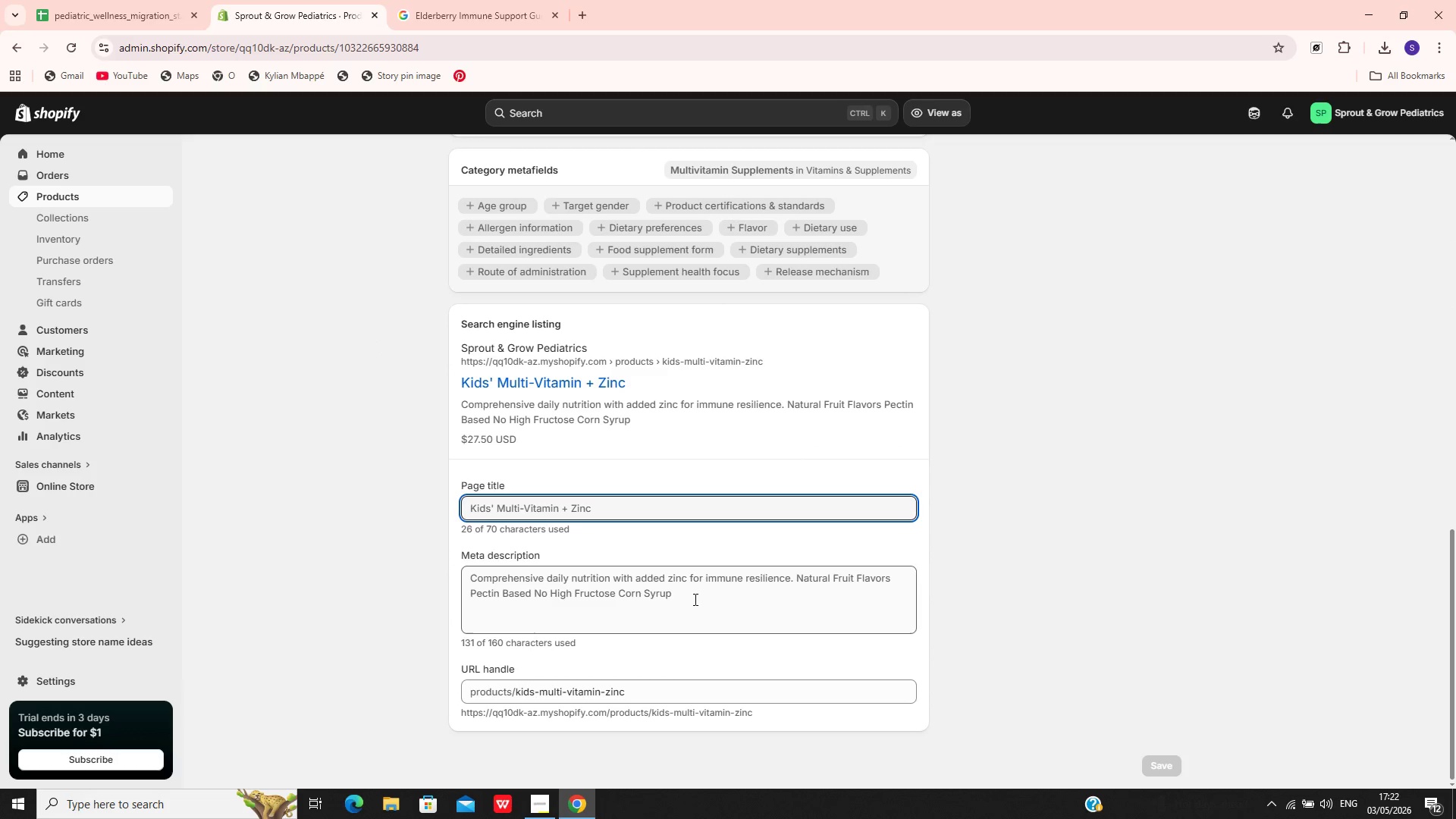 
key(Control+A)
 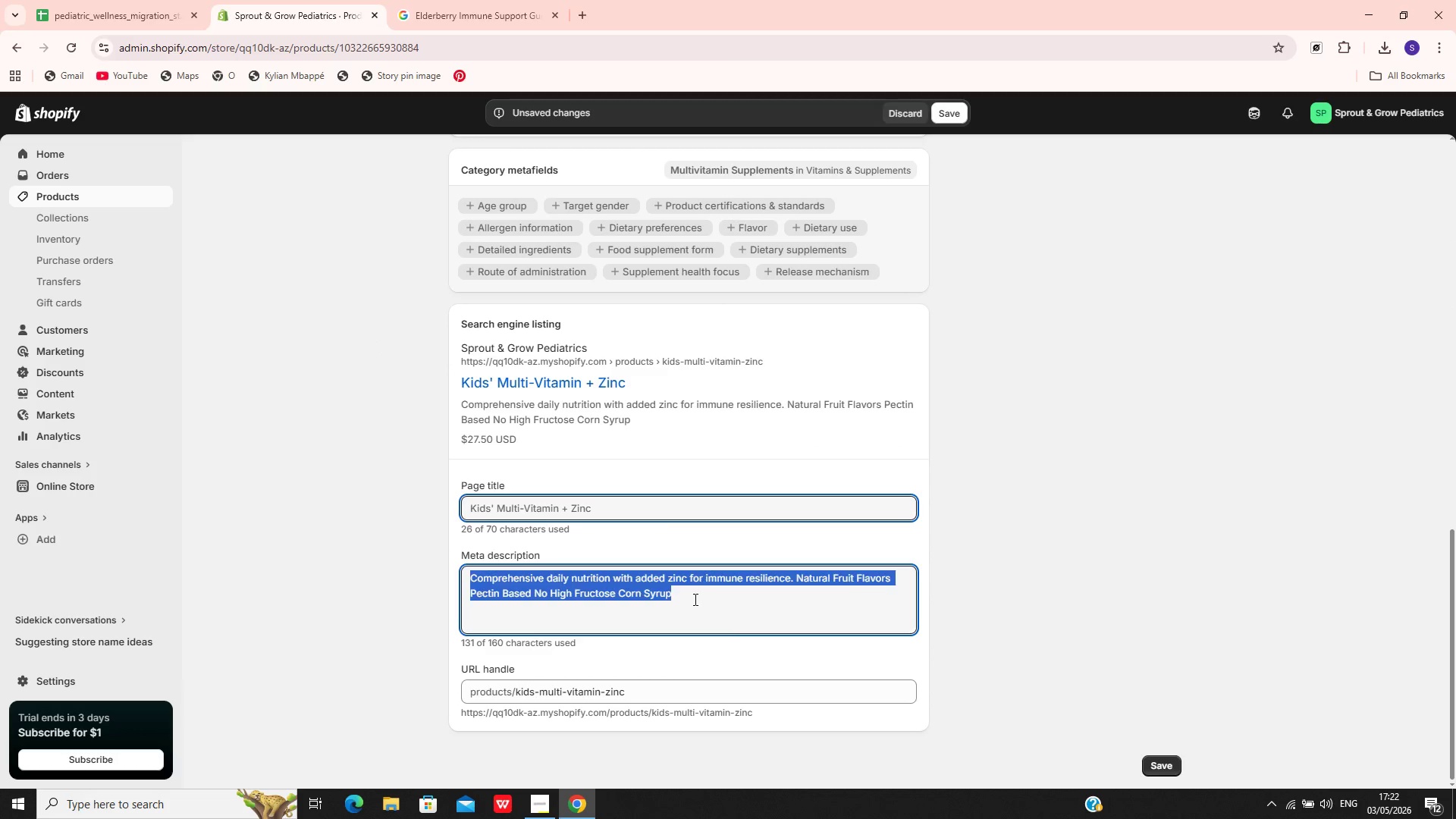 
hold_key(key=V, duration=0.31)
 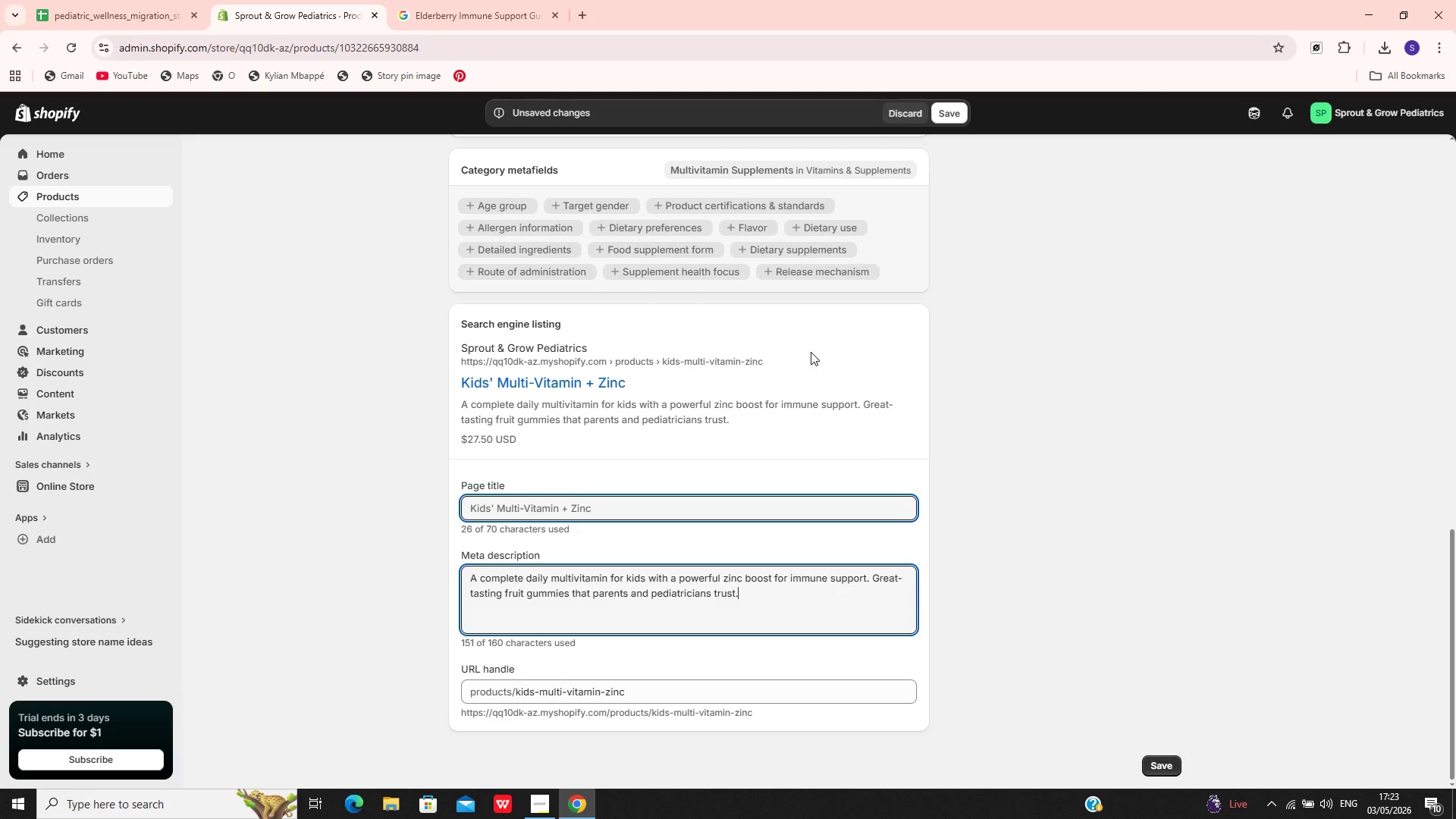 
wait(15.42)
 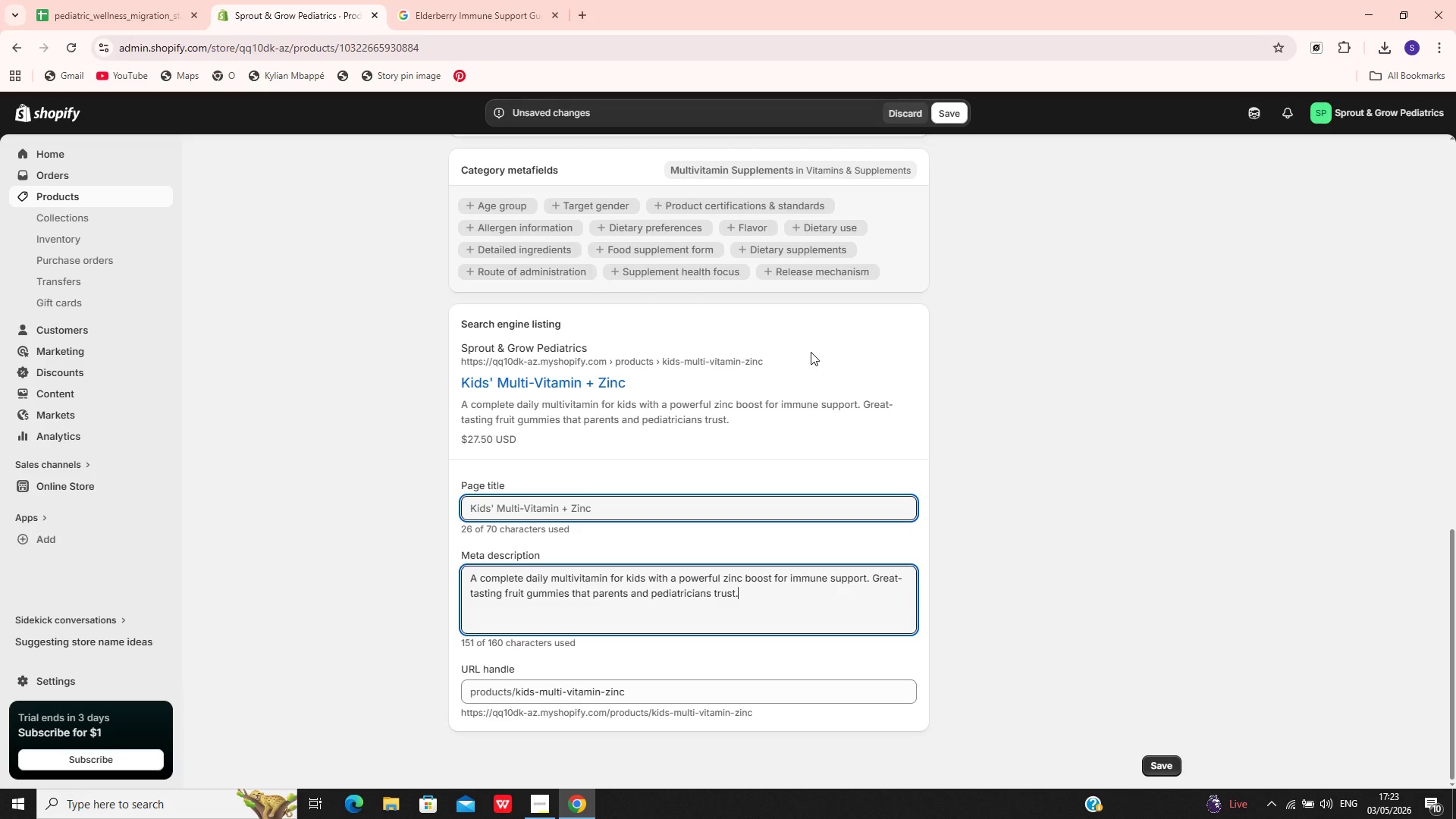 
left_click([943, 116])
 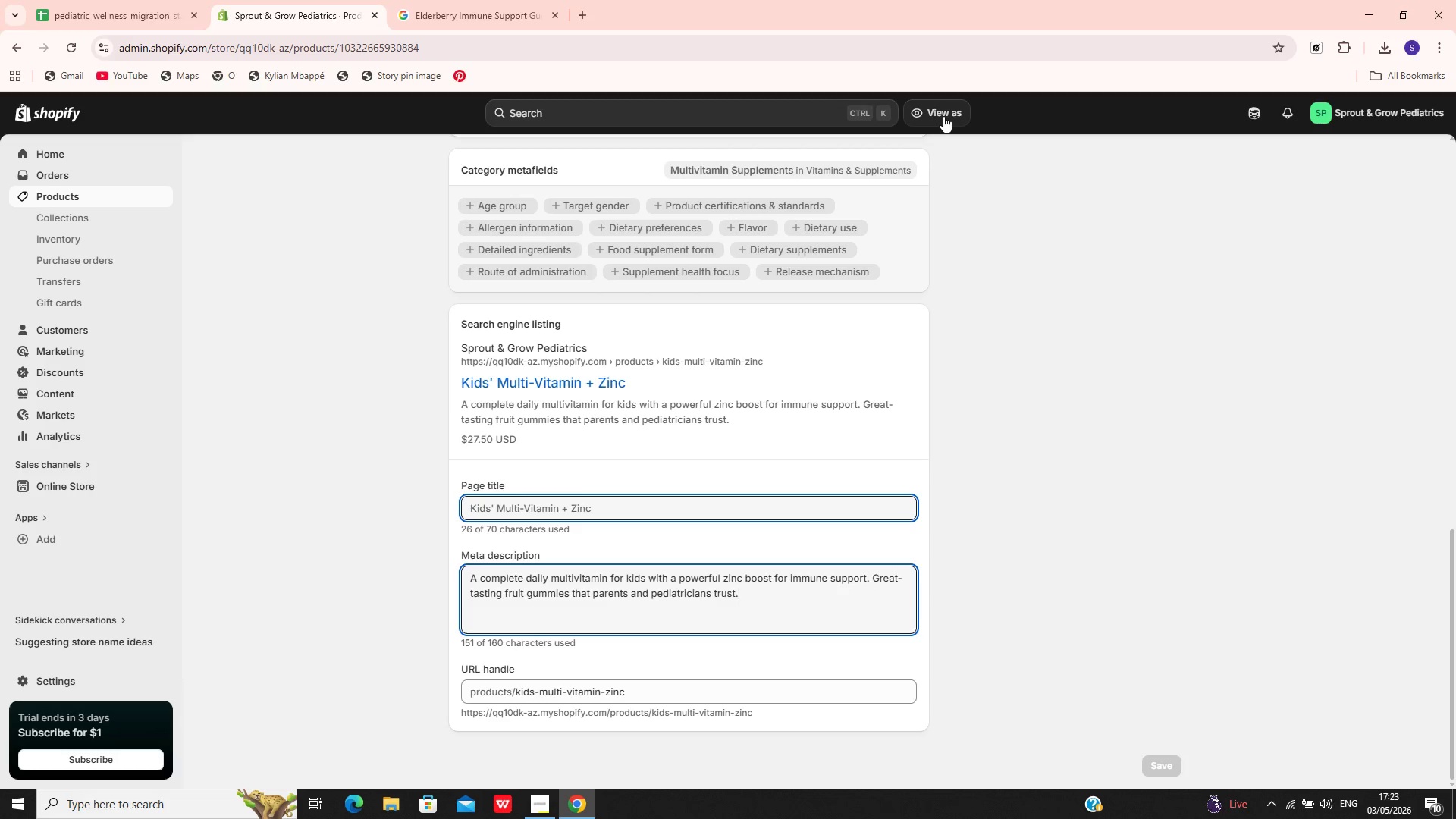 
wait(17.33)
 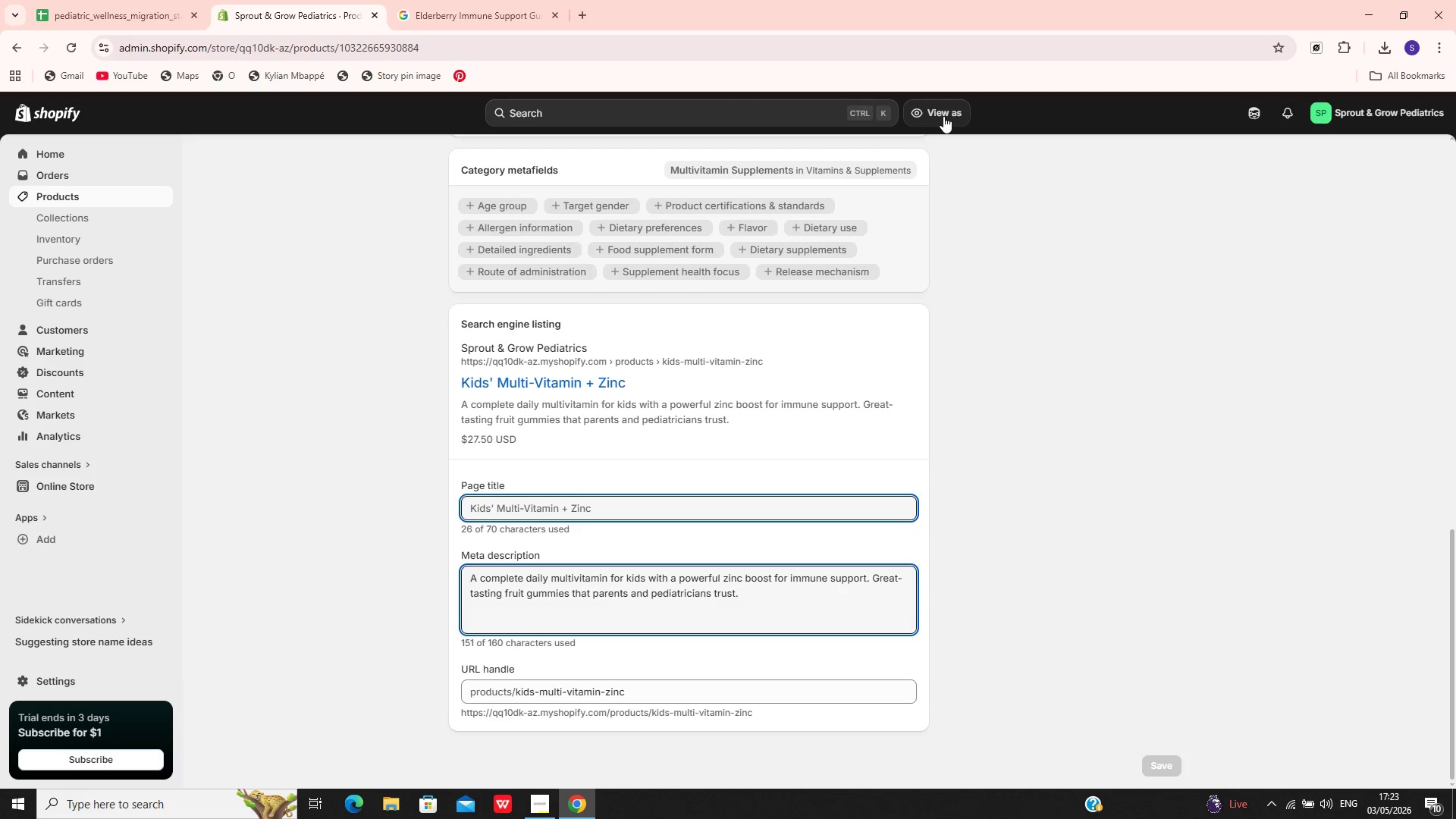 
left_click([124, 201])
 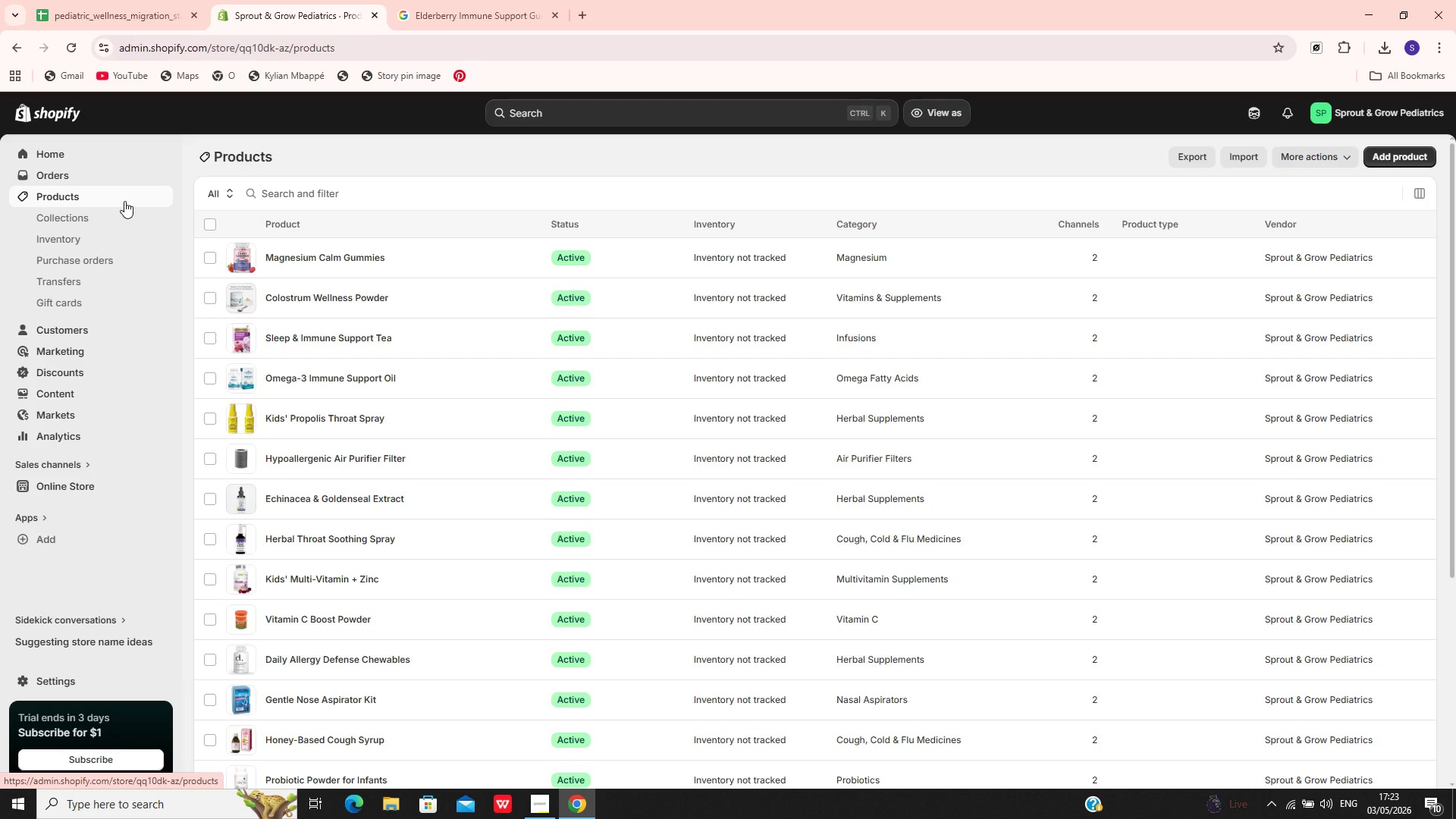 
wait(33.61)
 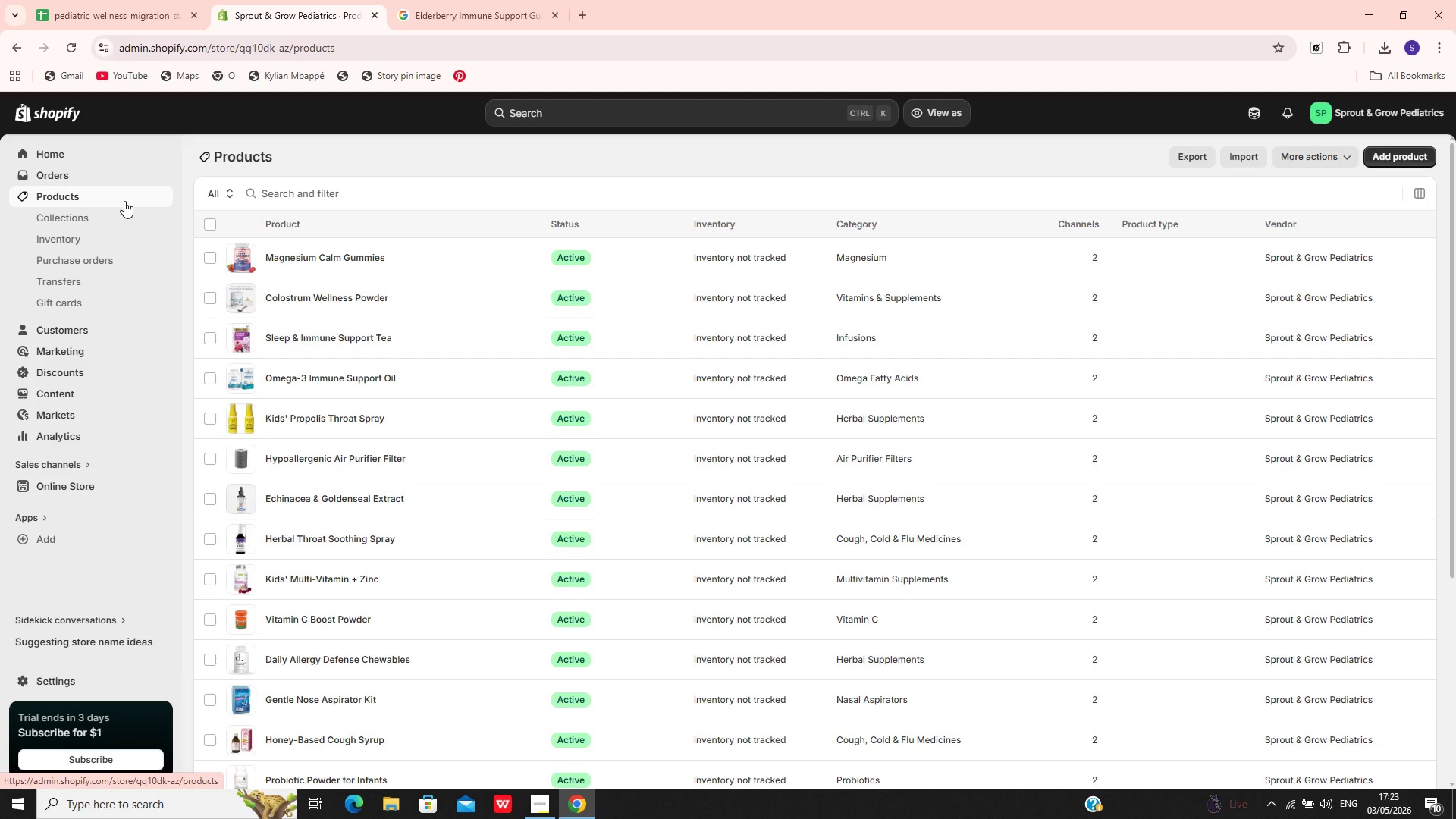 
left_click([474, 623])
 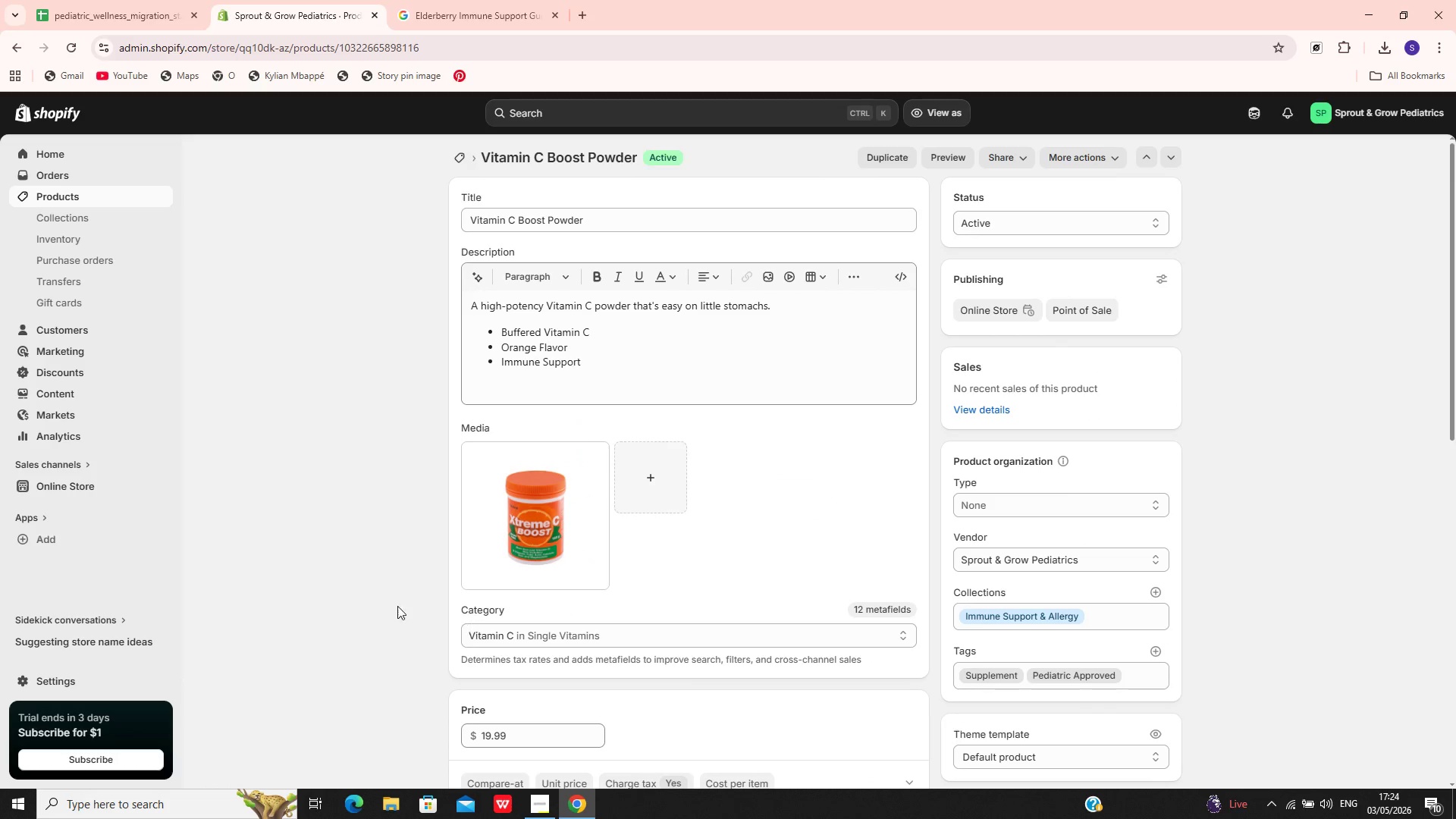 
wait(5.41)
 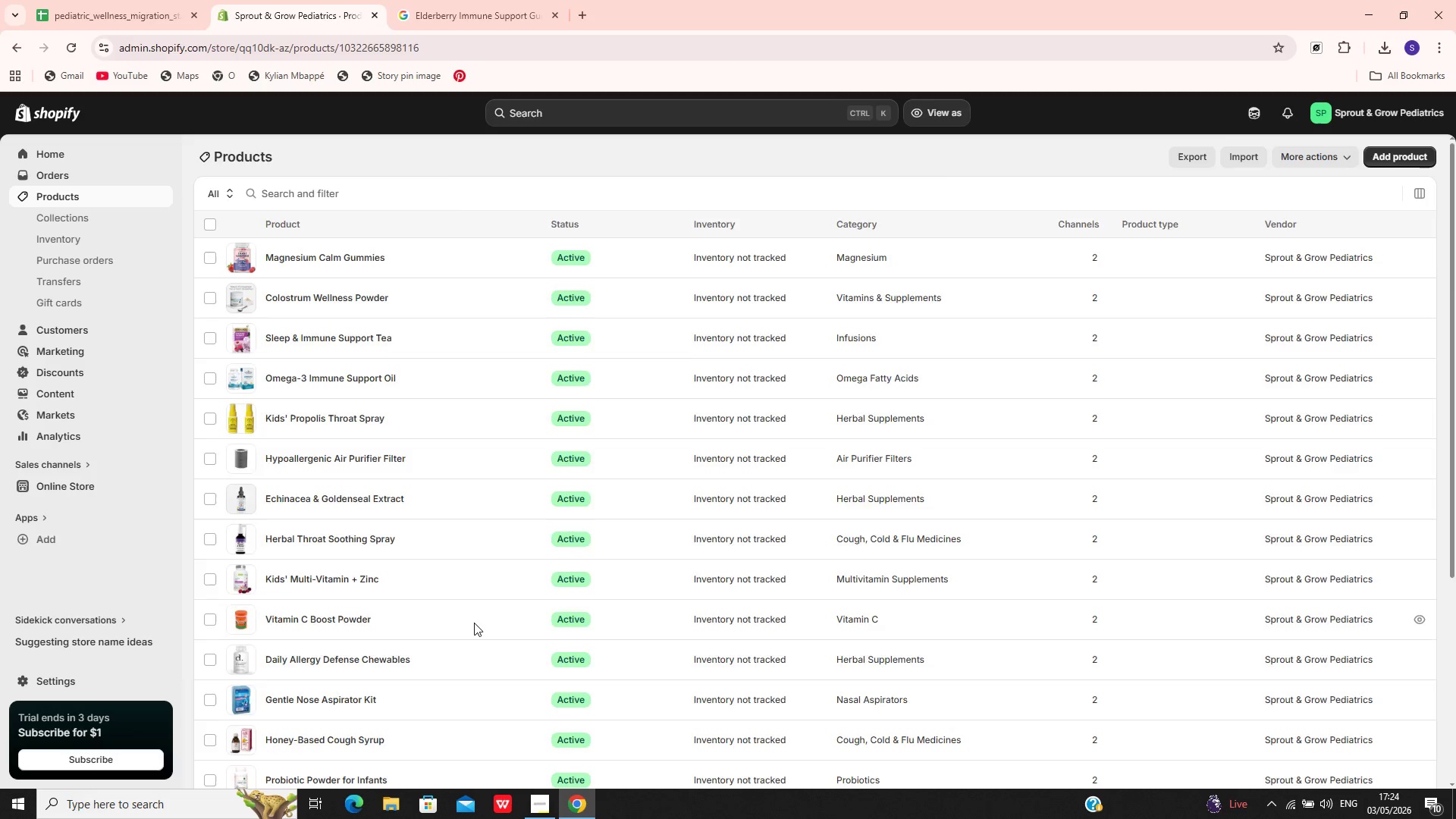 
left_click([118, 0])
 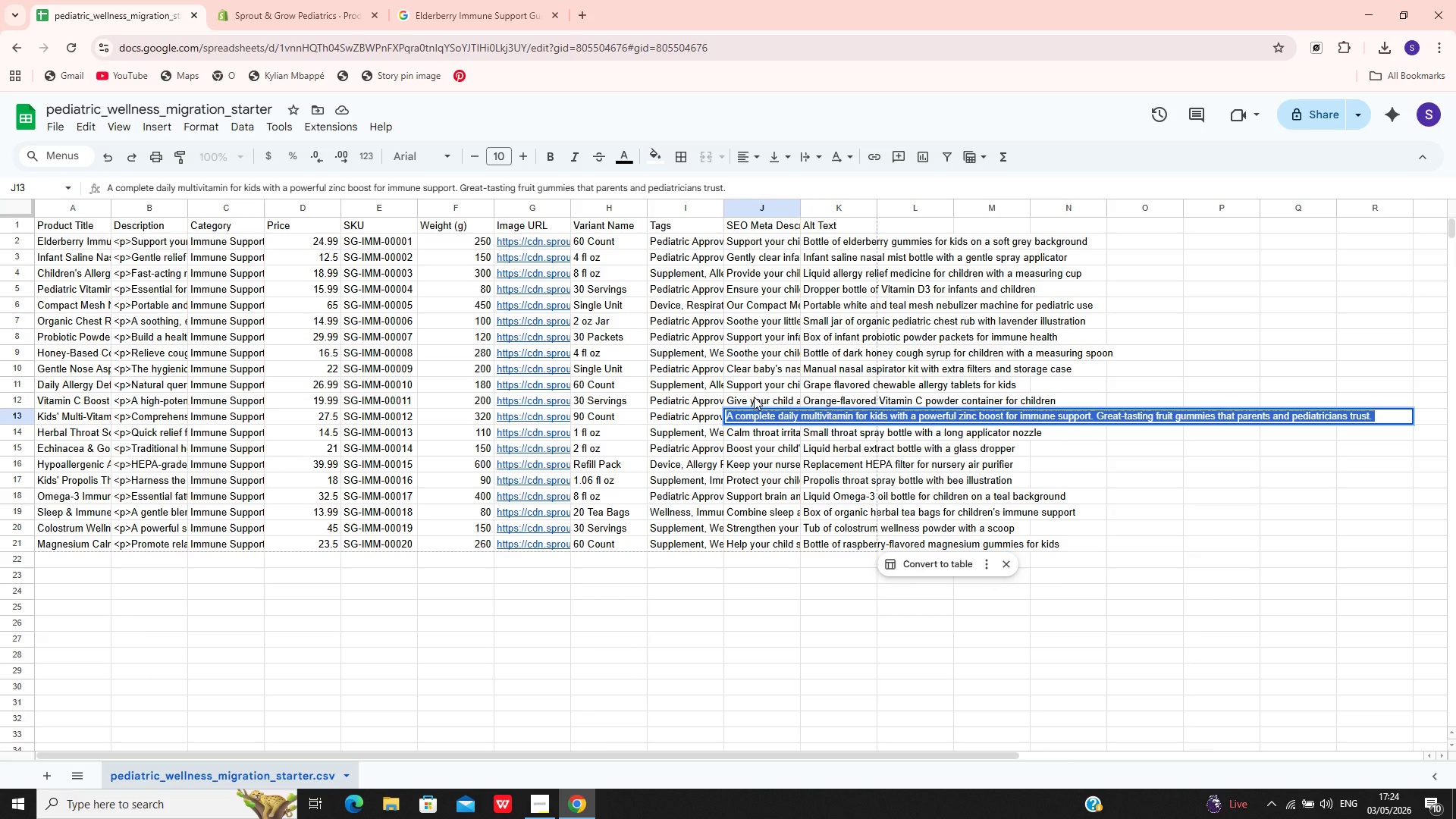 
double_click([754, 397])
 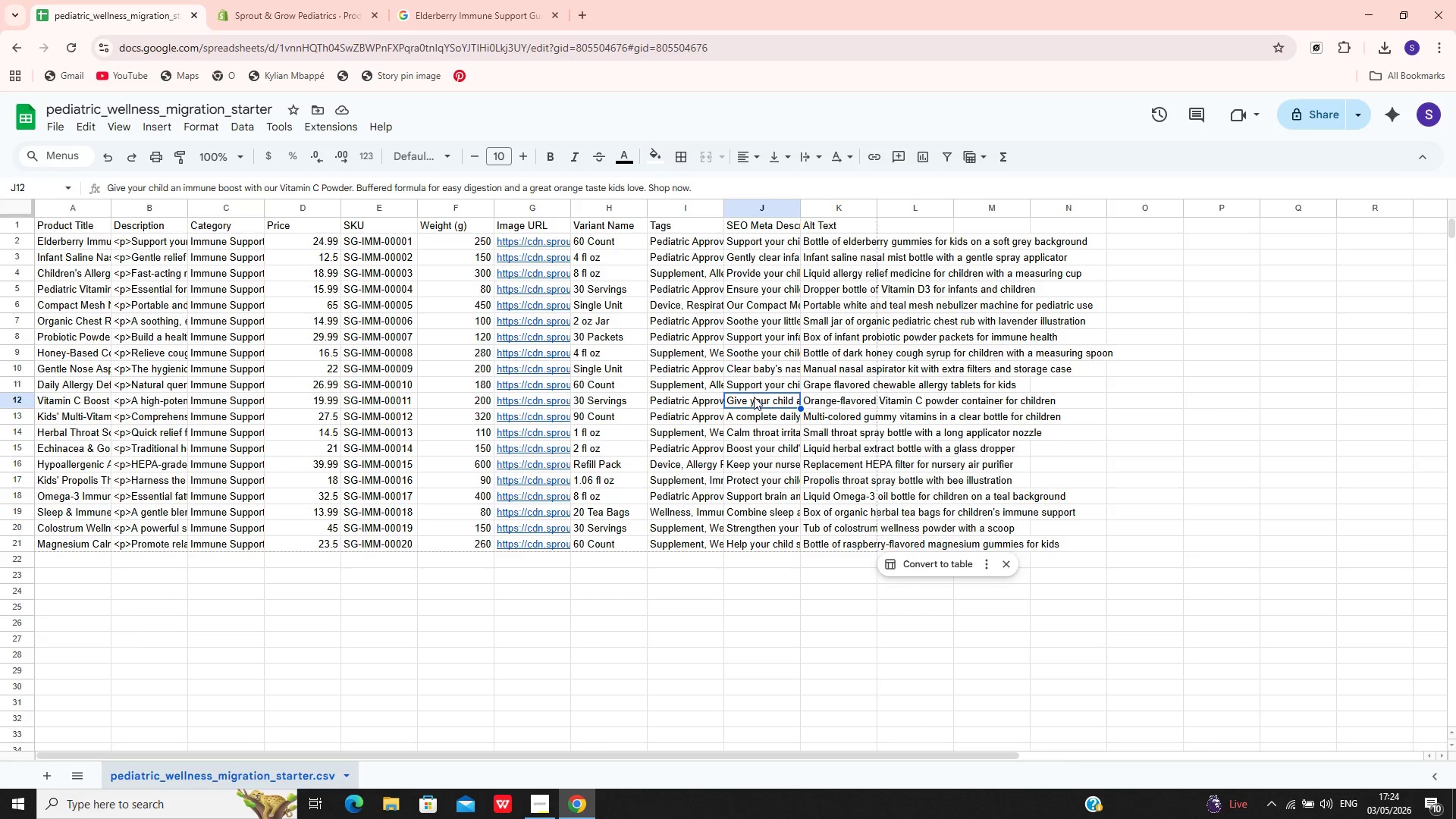 
triple_click([754, 397])
 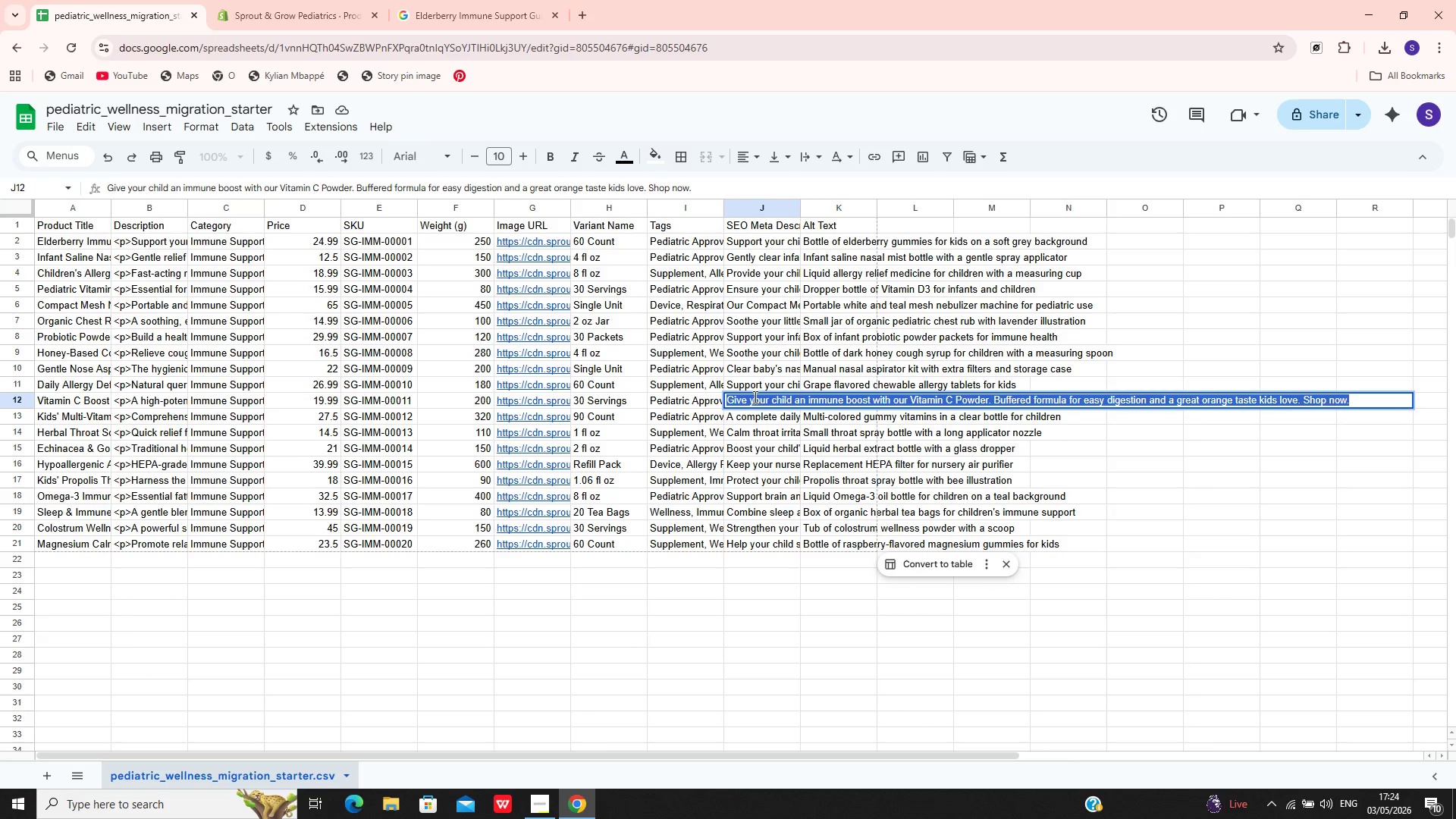 
key(Control+C)
 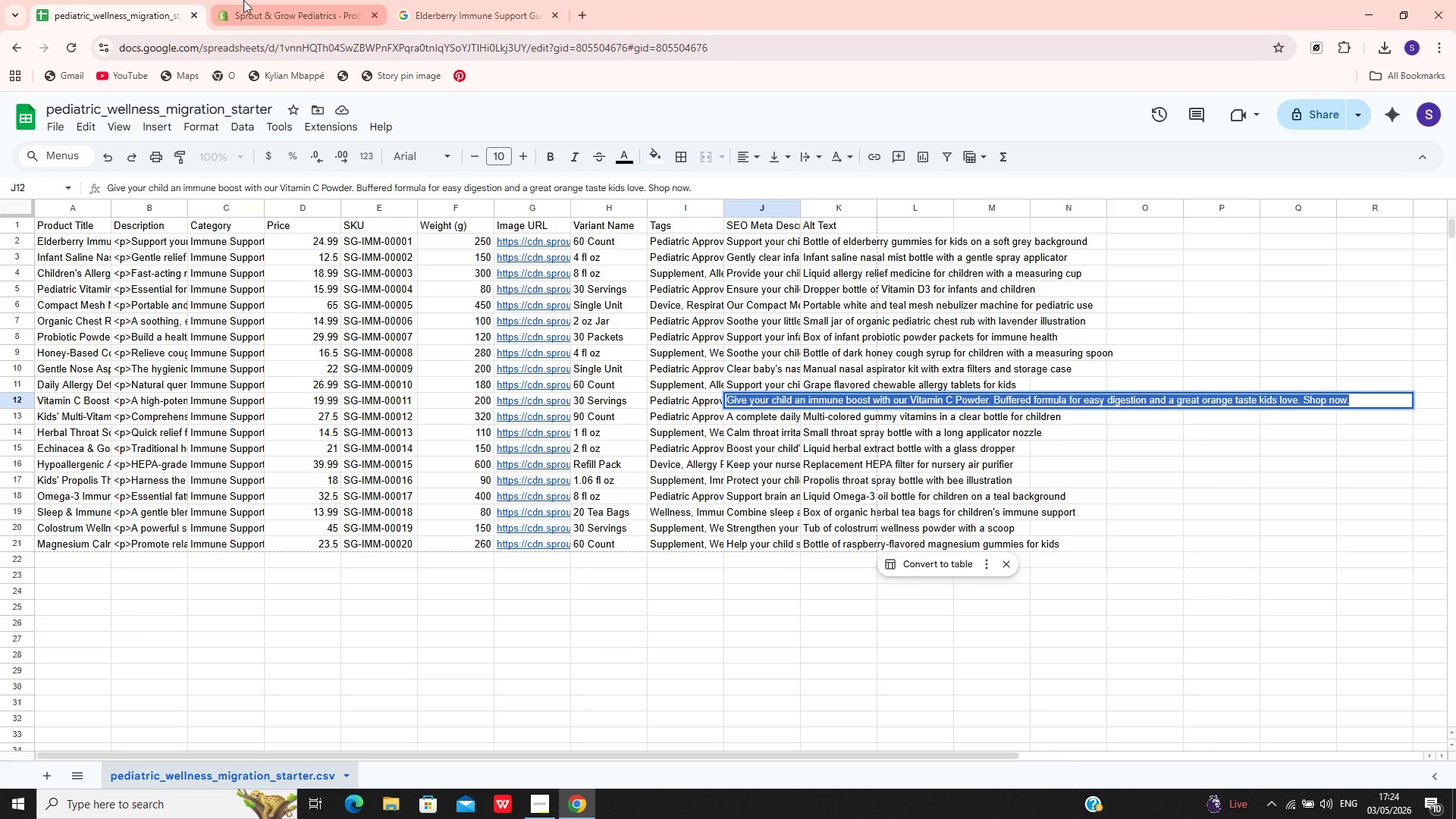 
left_click([265, 0])
 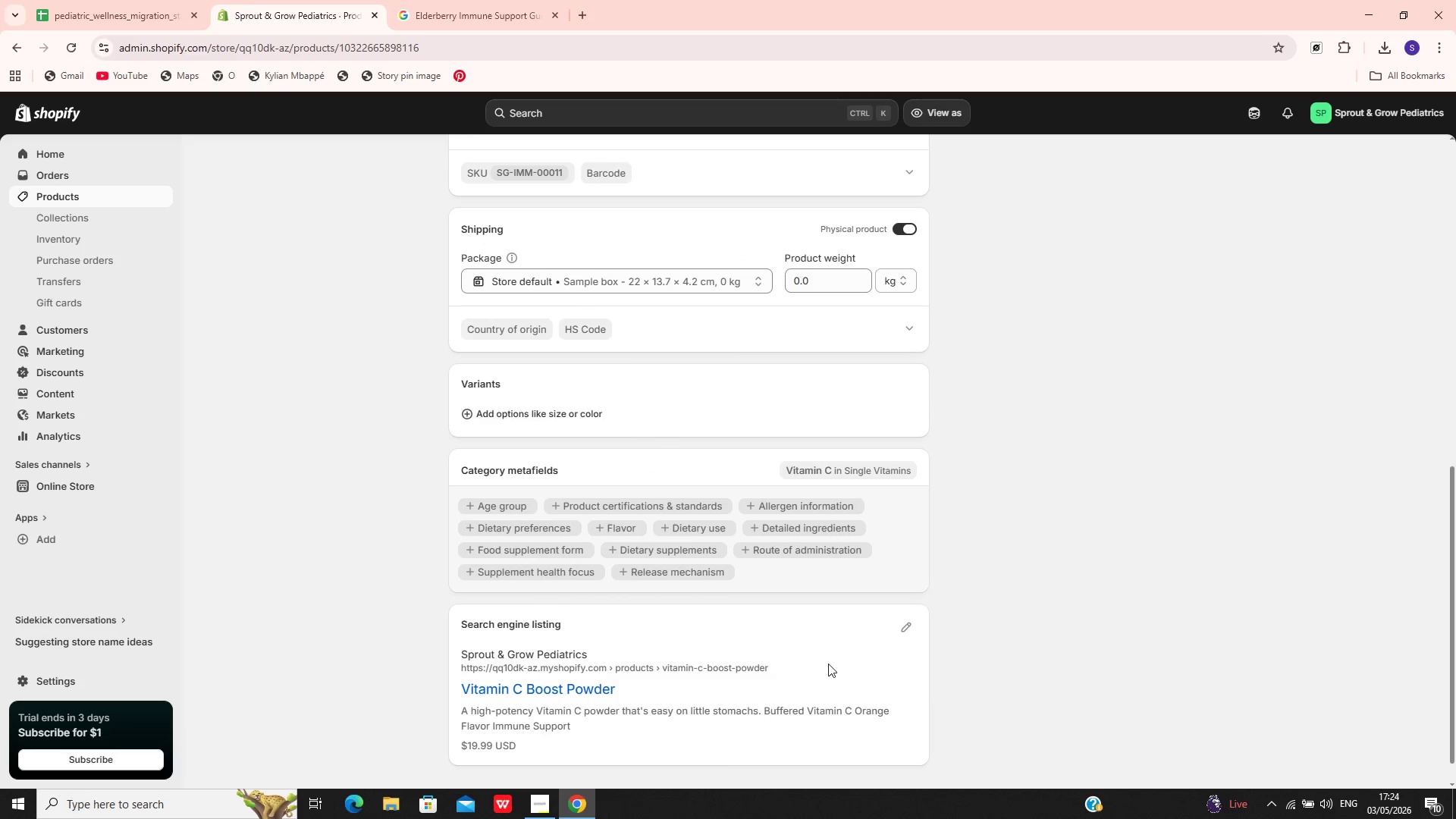 
left_click([908, 626])
 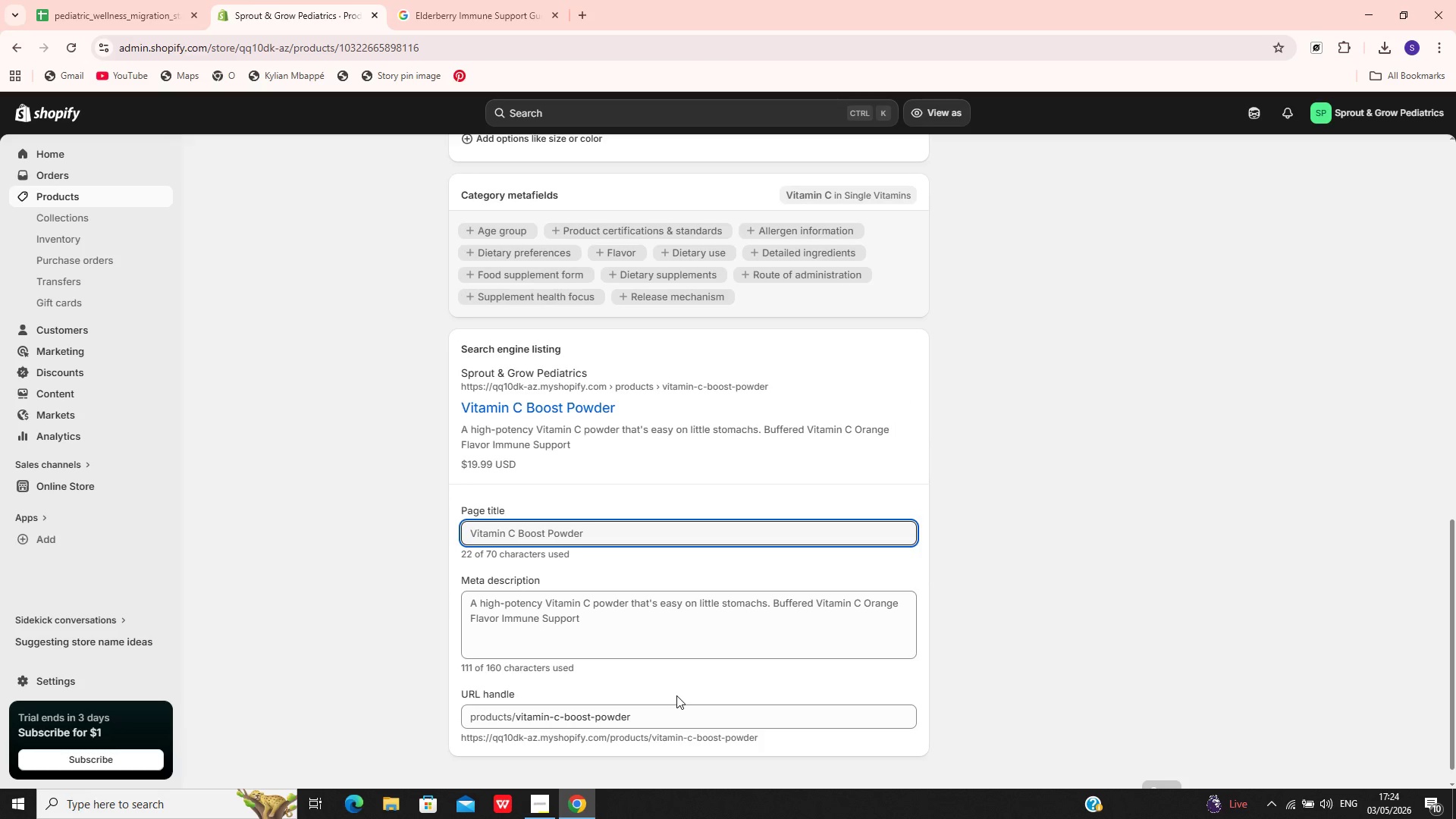 
left_click([707, 641])
 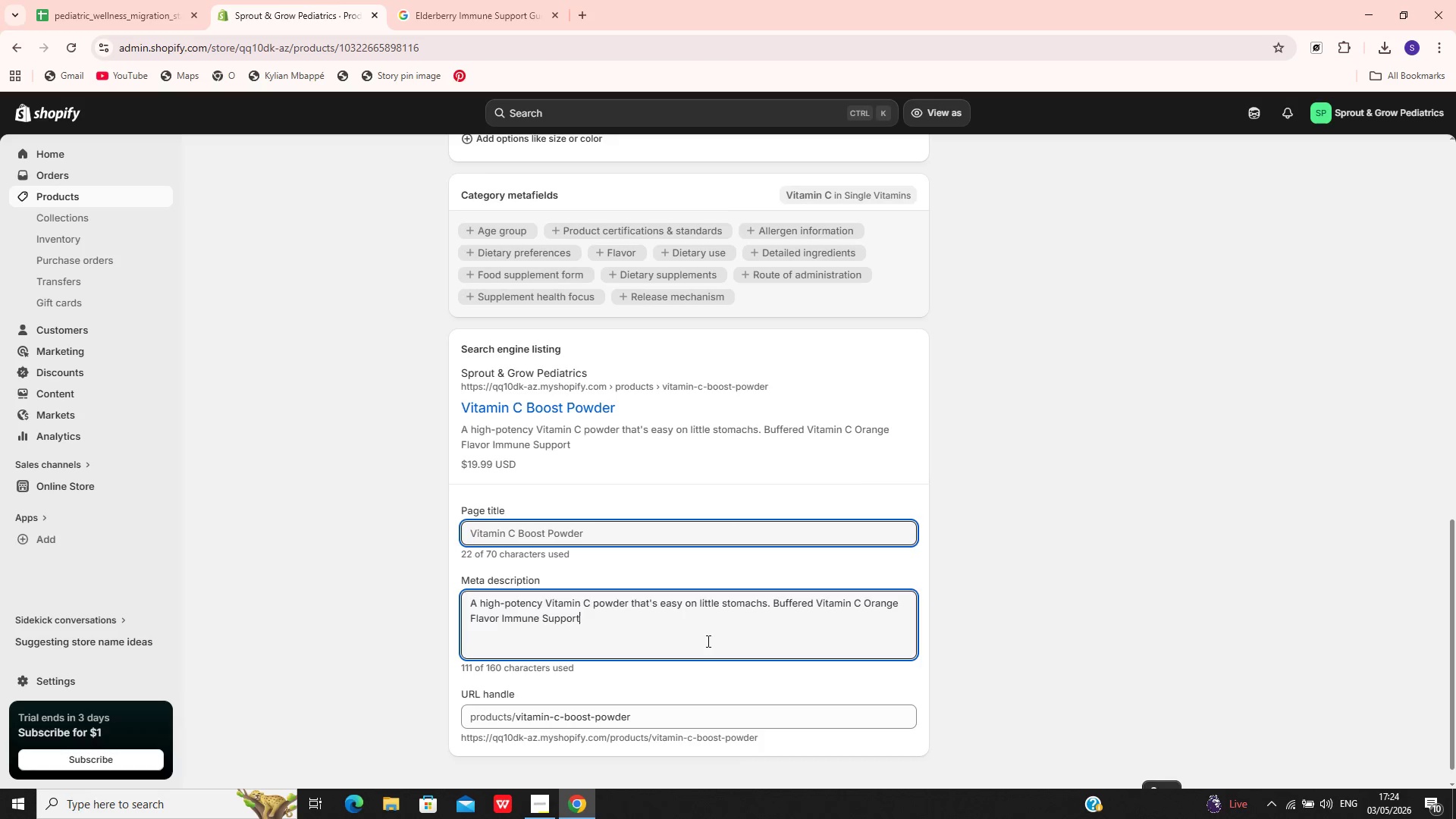 
key(Control+A)
 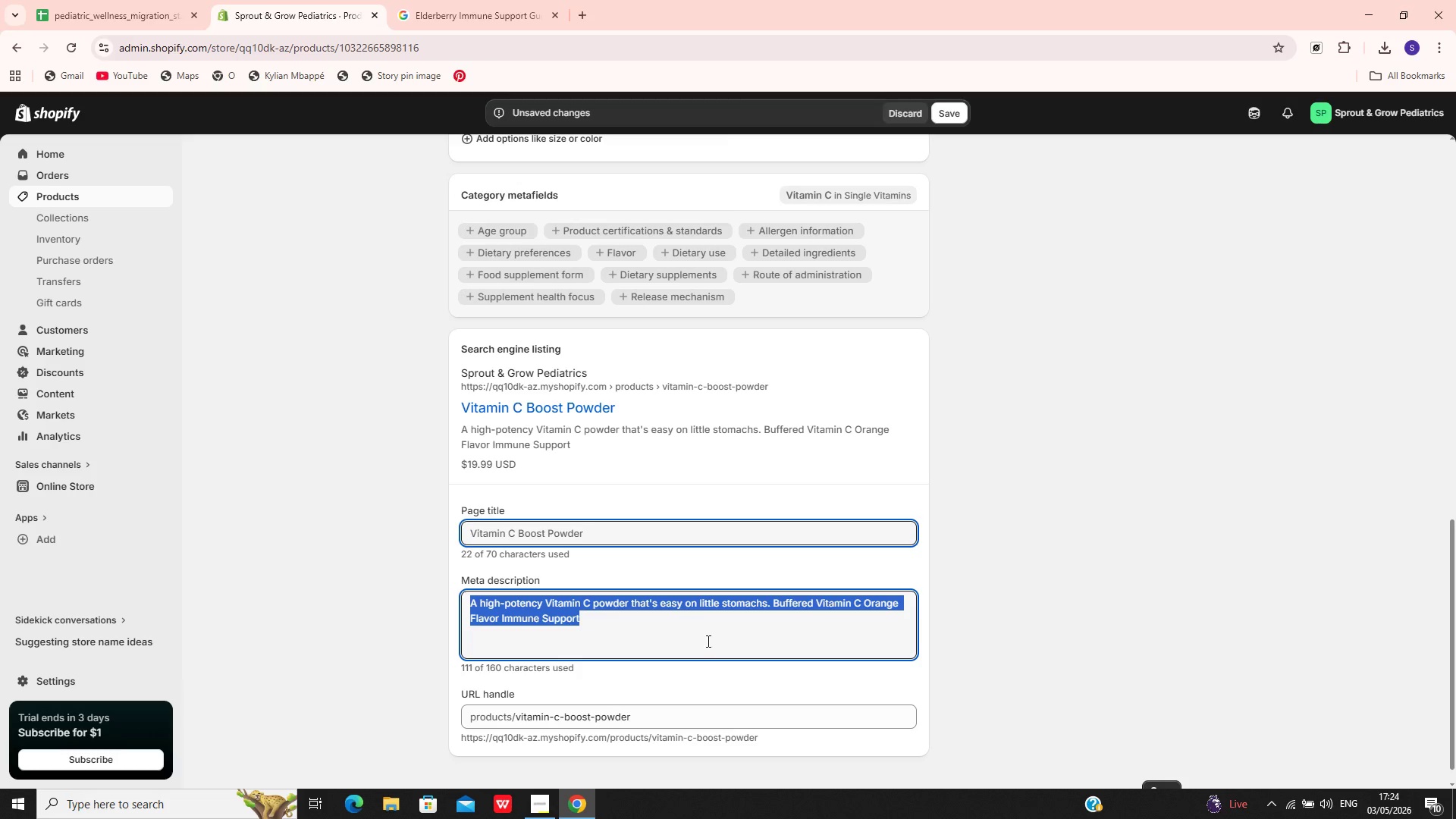 
key(Control+V)
 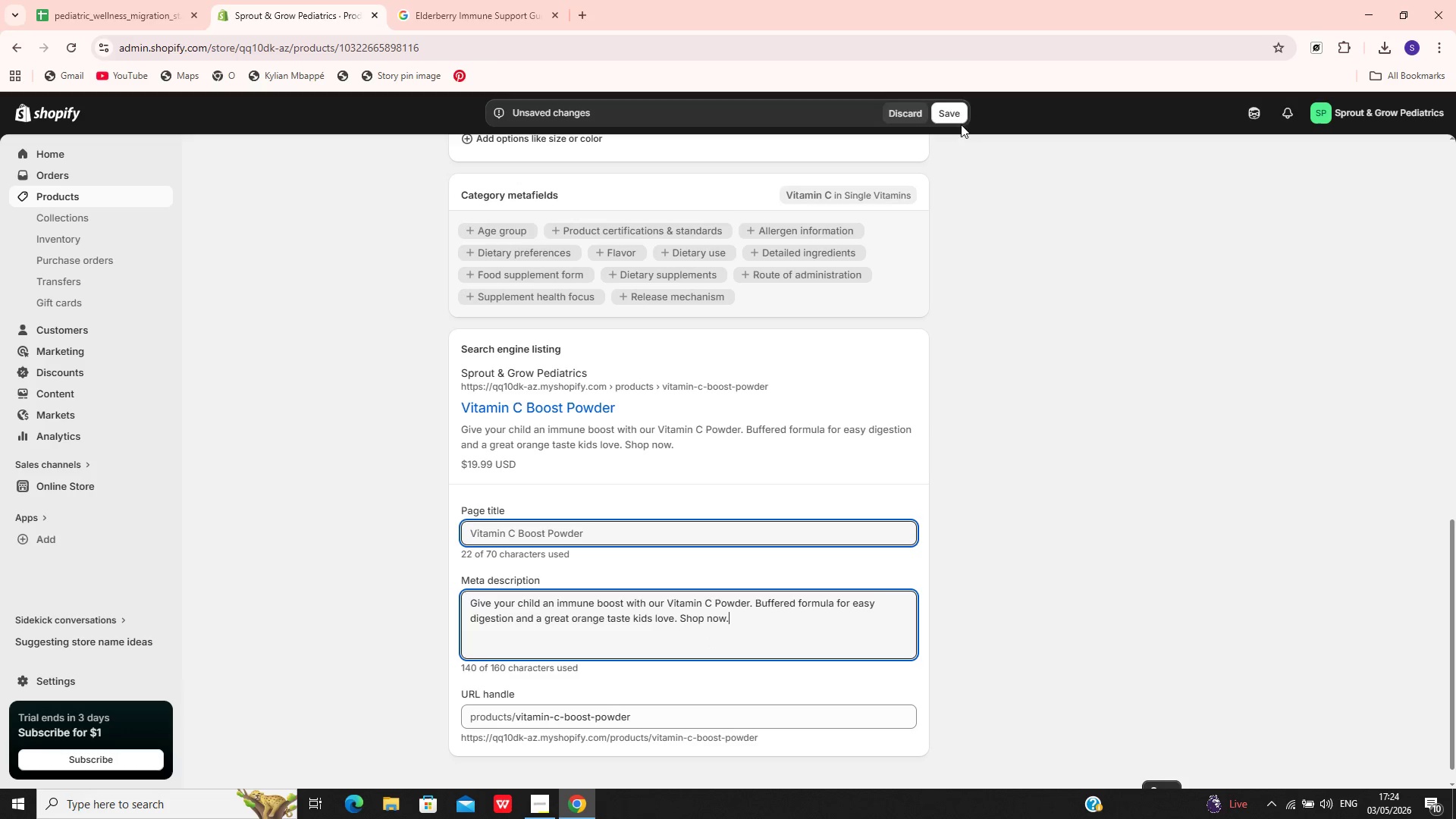 
left_click([959, 115])
 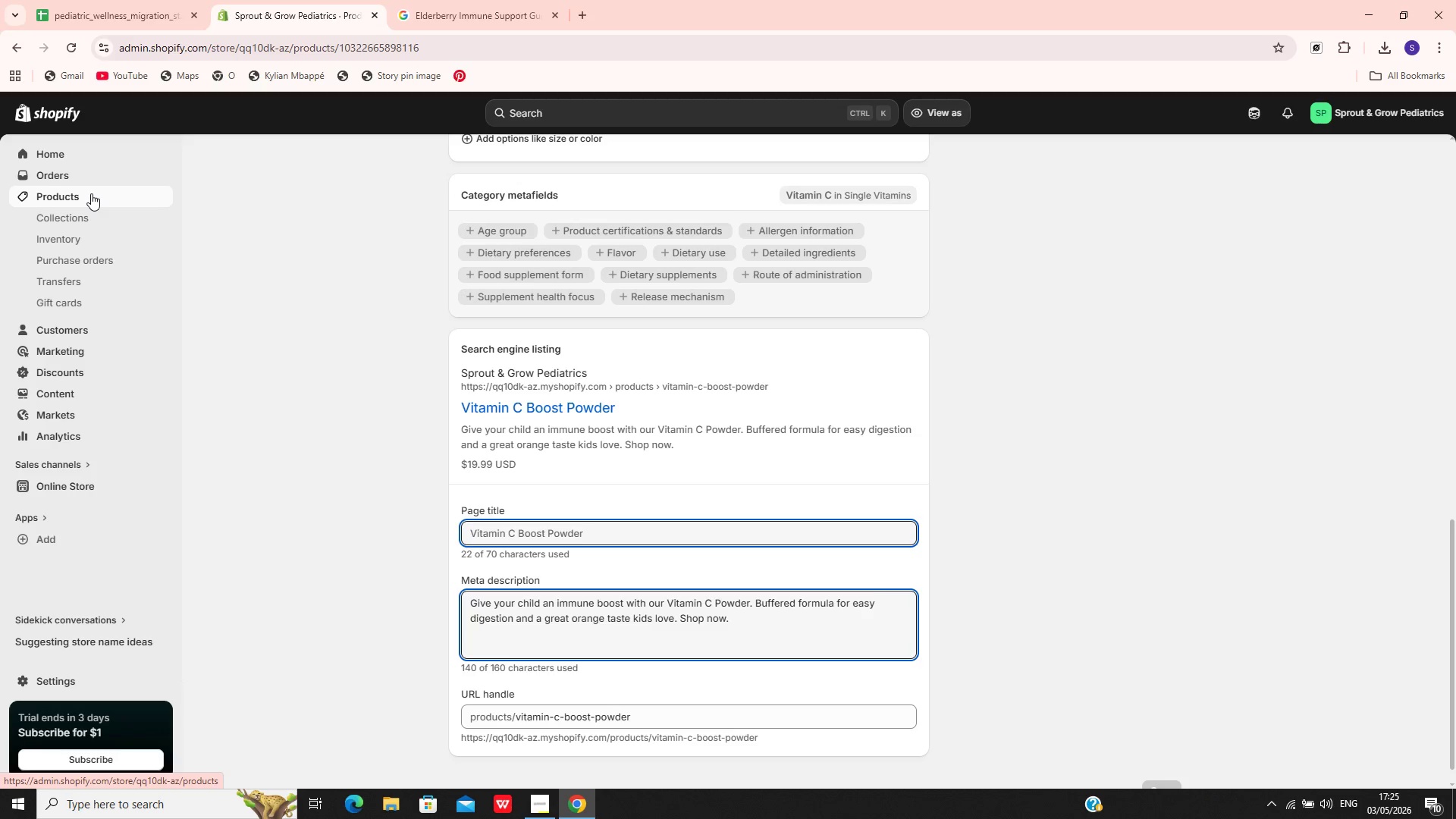 
wait(43.3)
 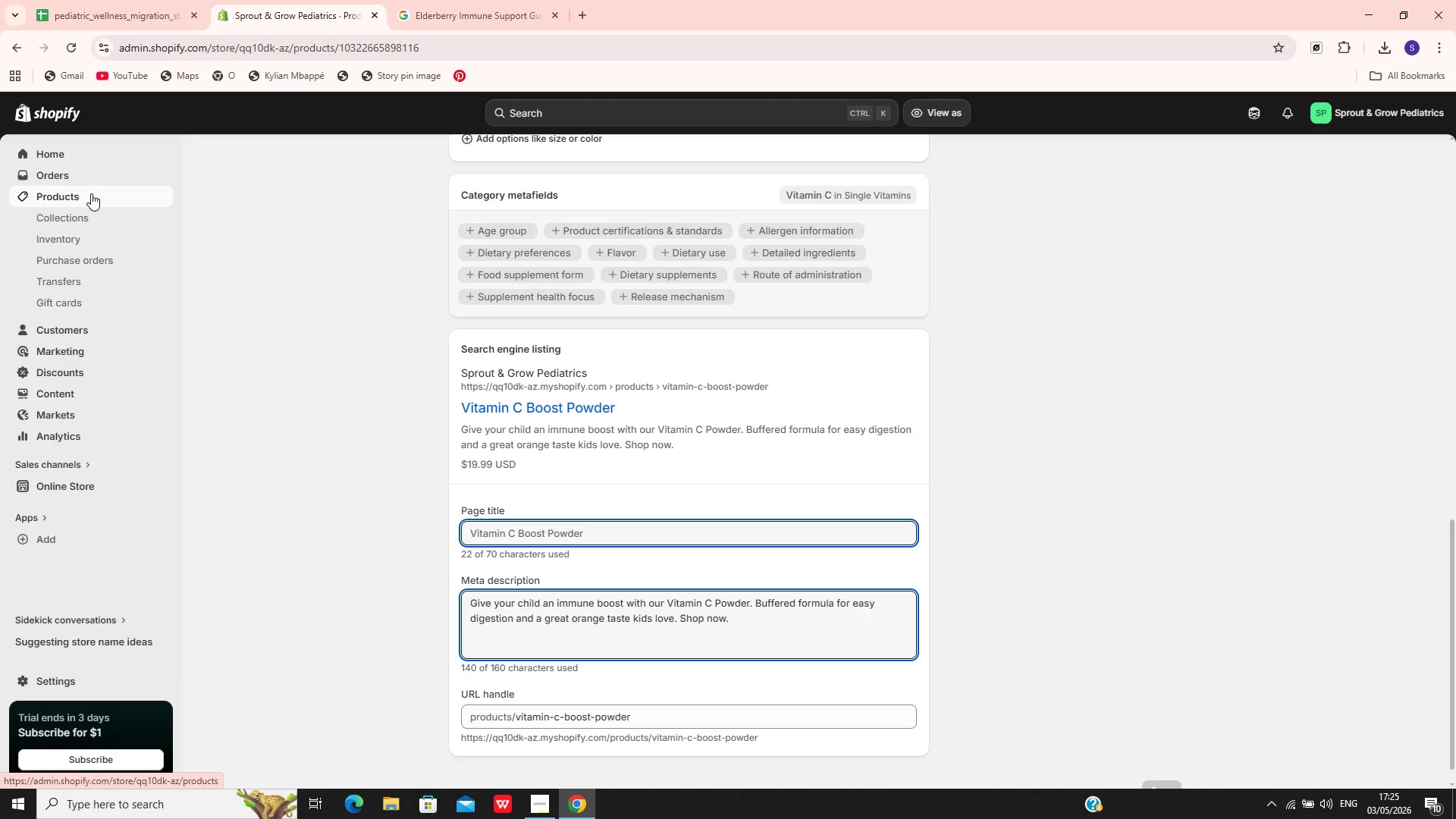 
left_click([101, 196])
 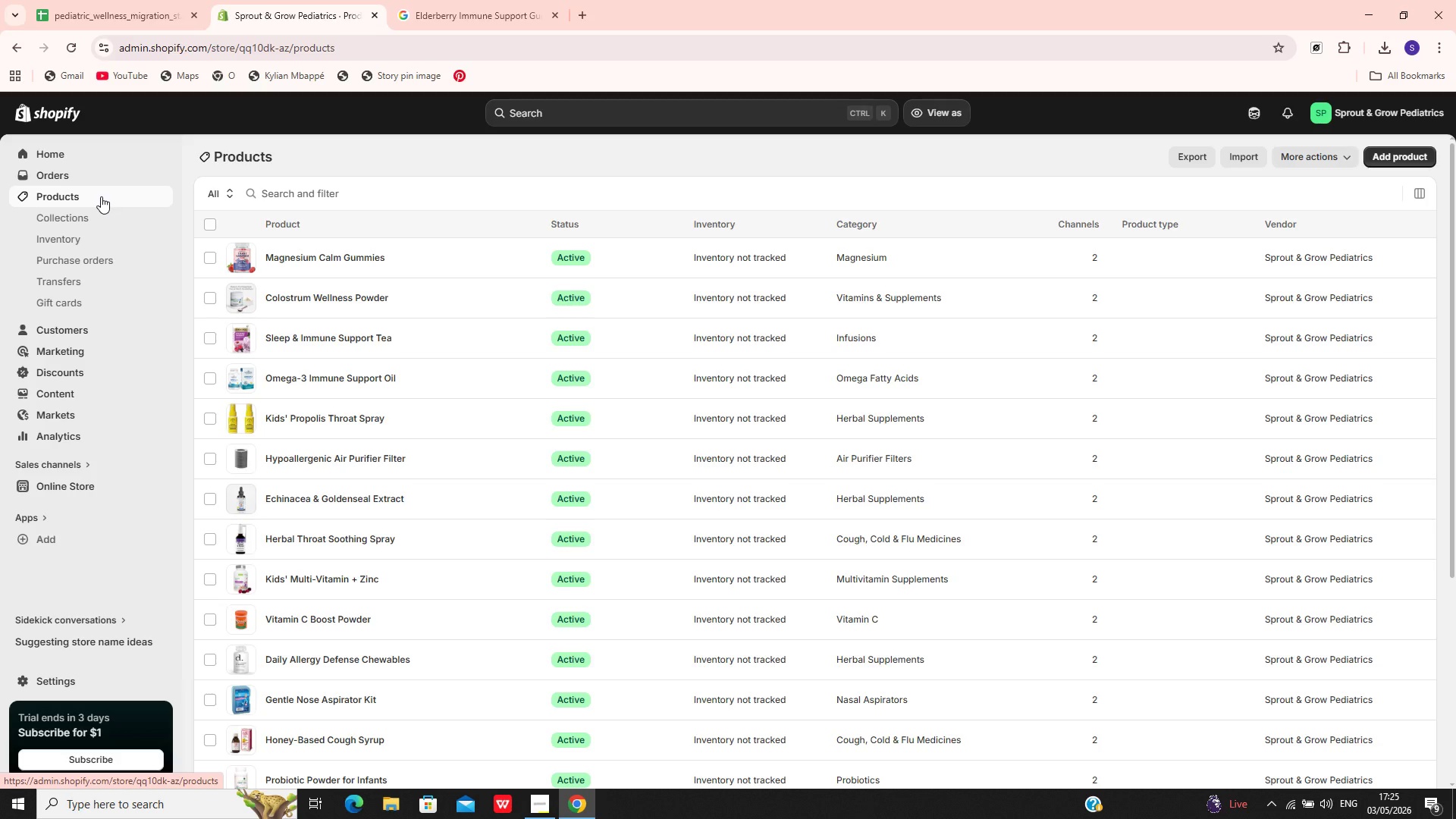 
wait(38.73)
 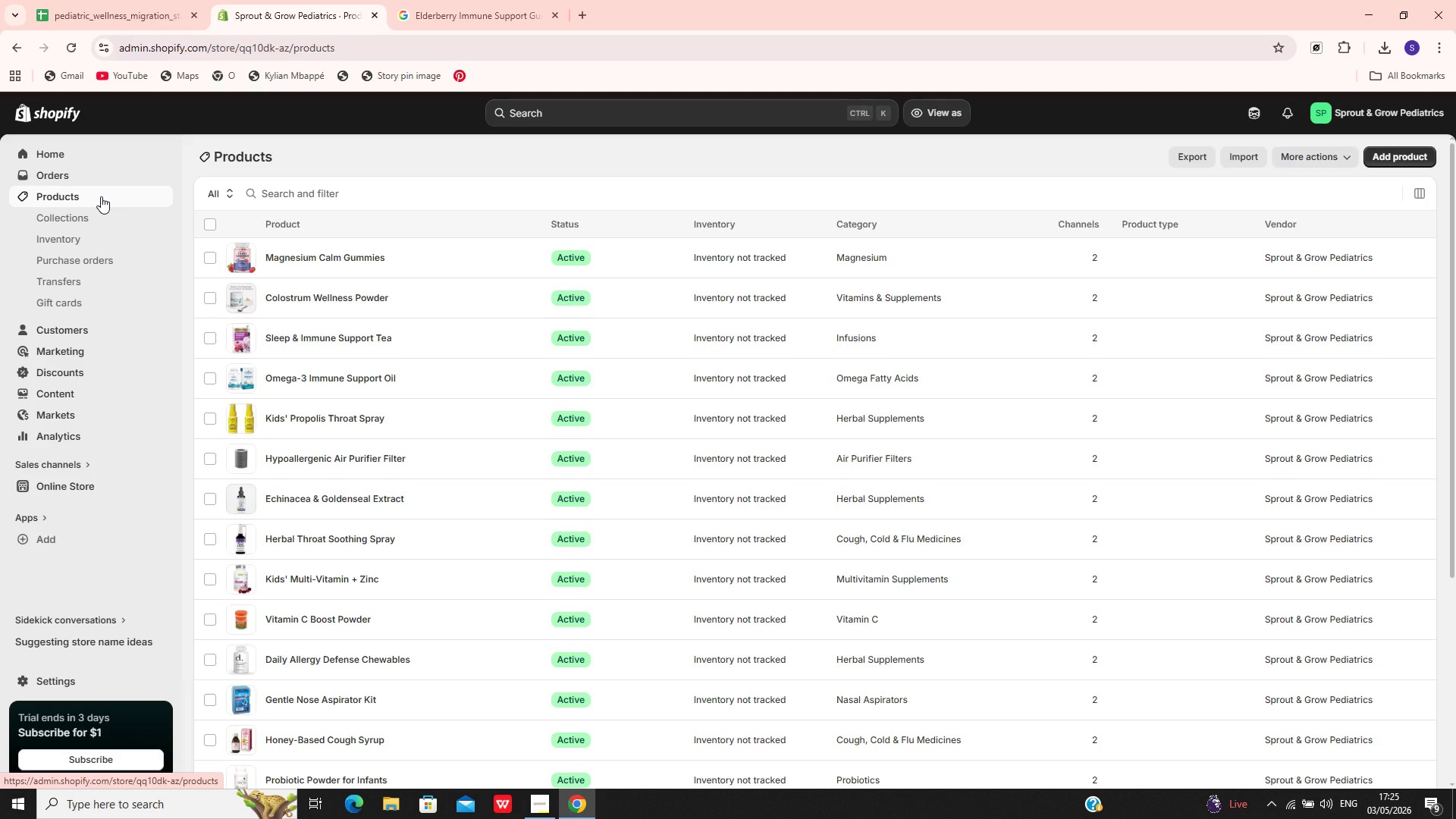 
left_click([437, 661])
 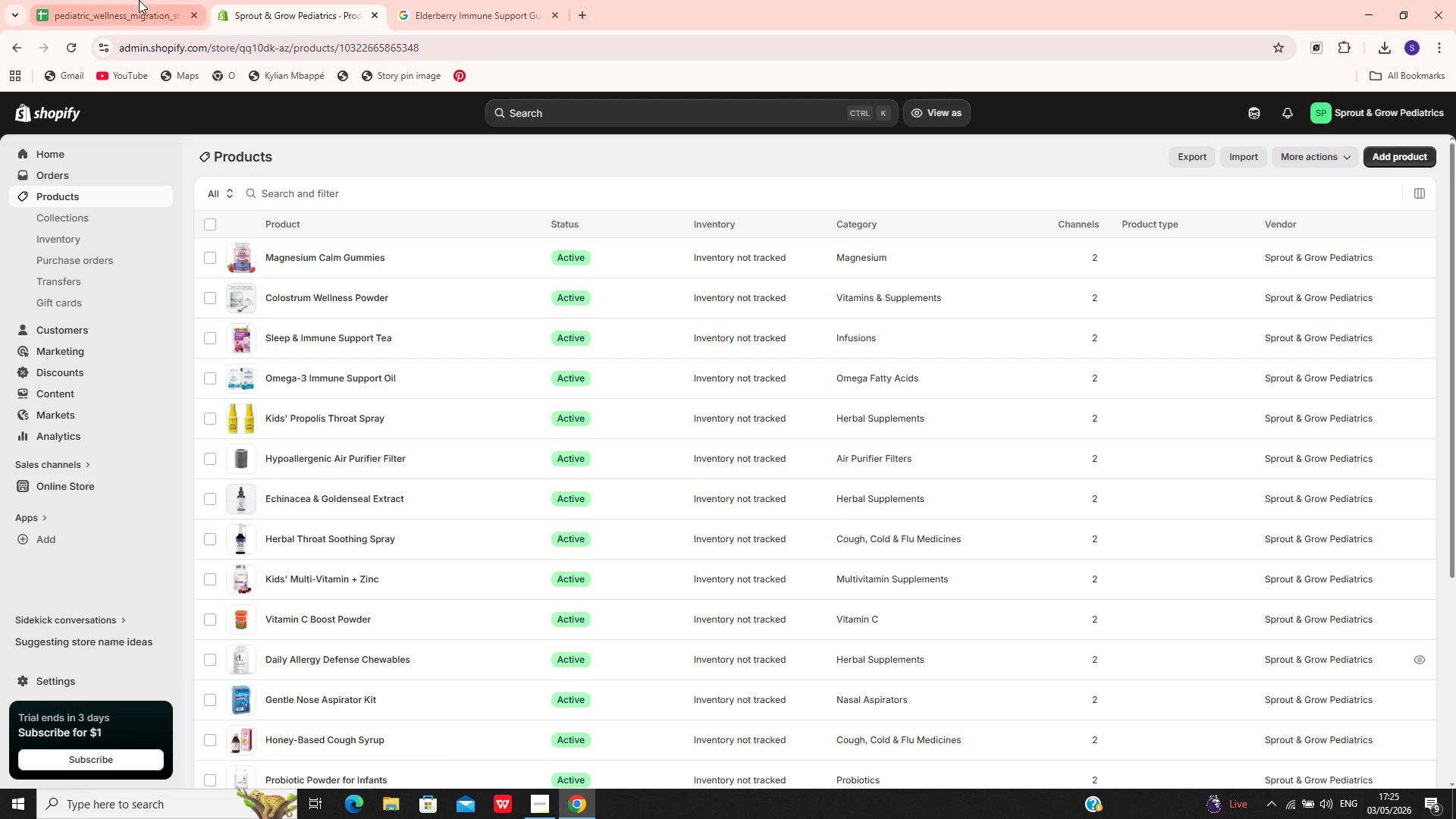 
left_click([137, 0])
 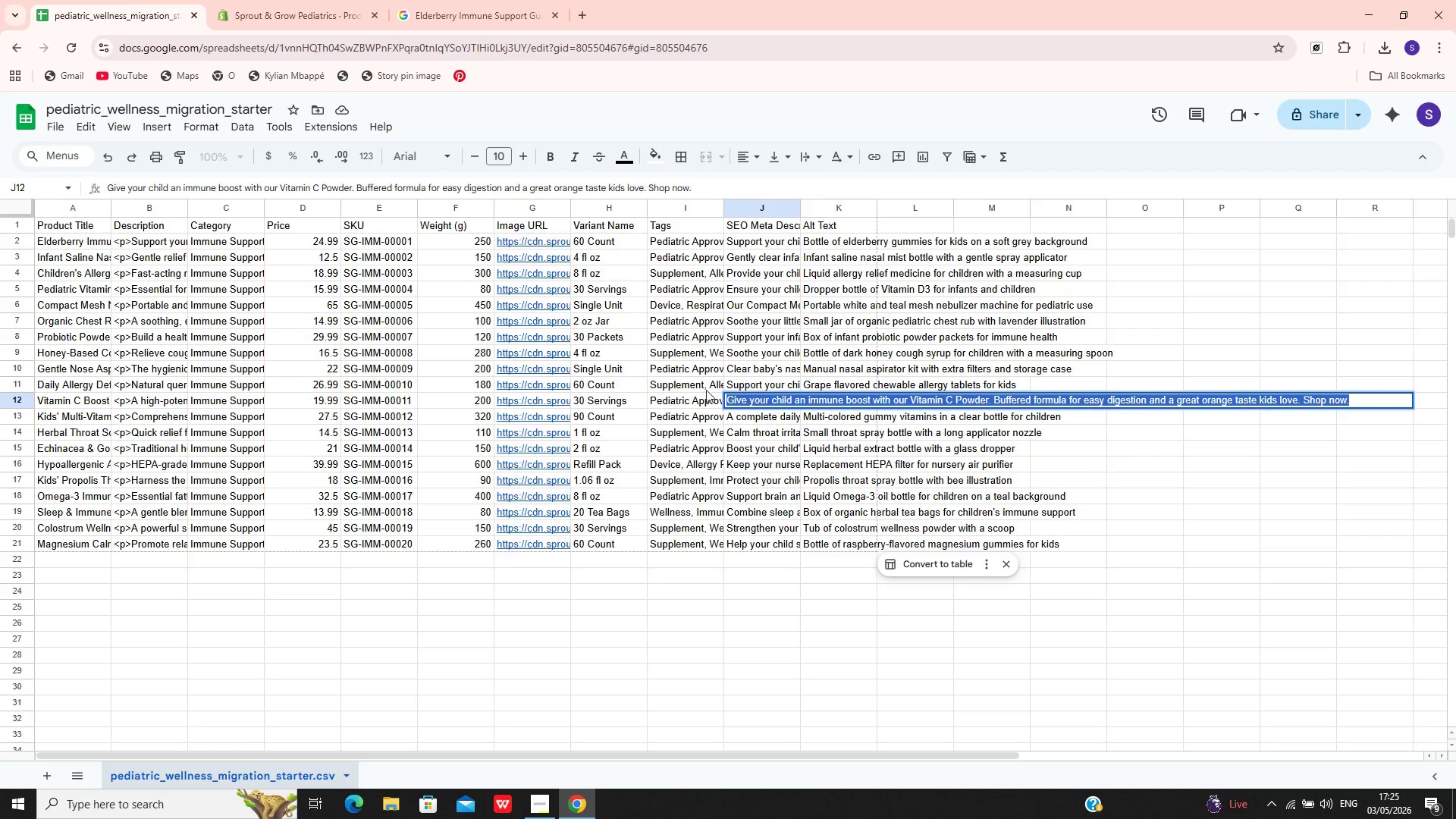 
left_click([753, 384])
 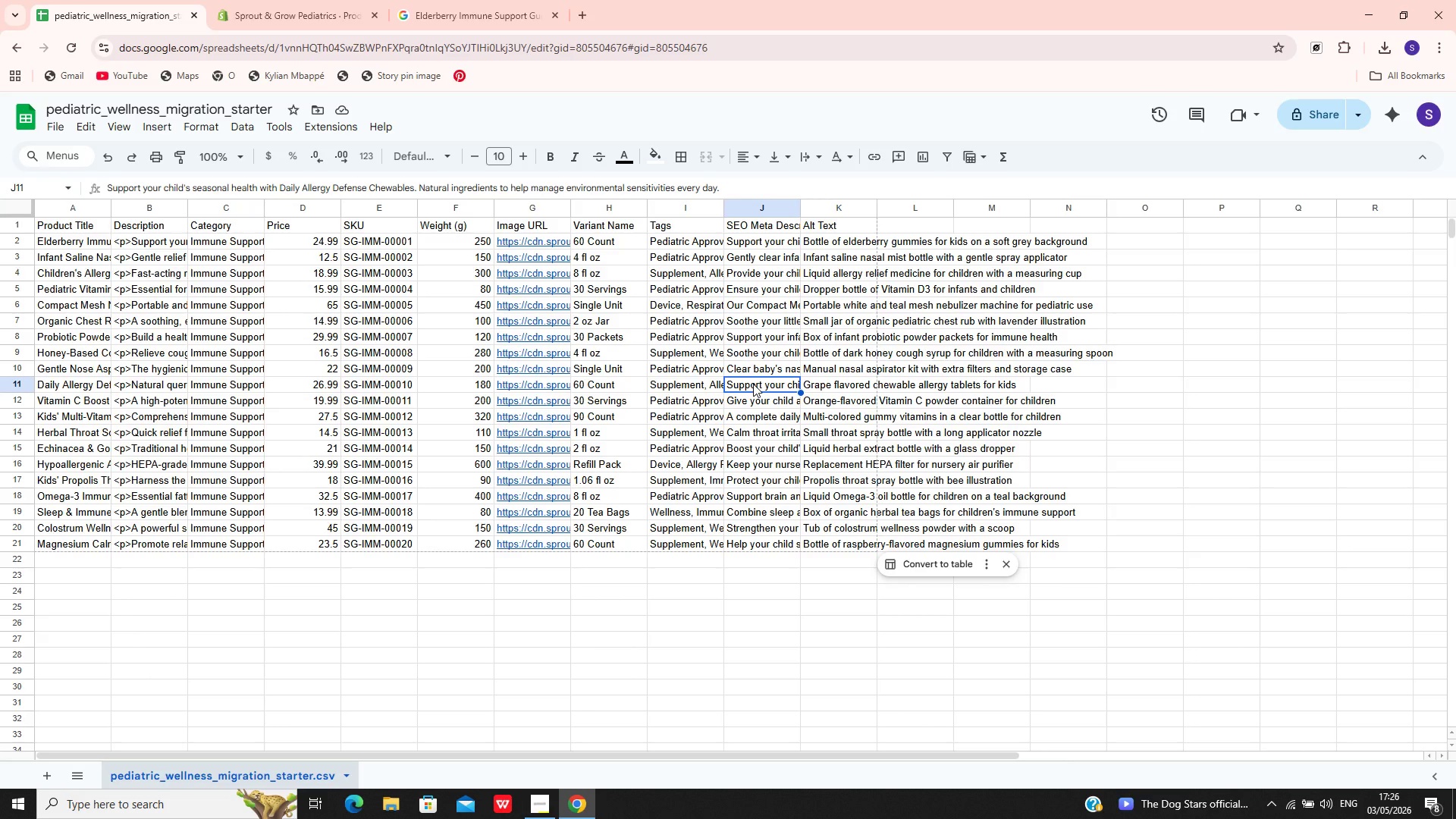 
wait(28.12)
 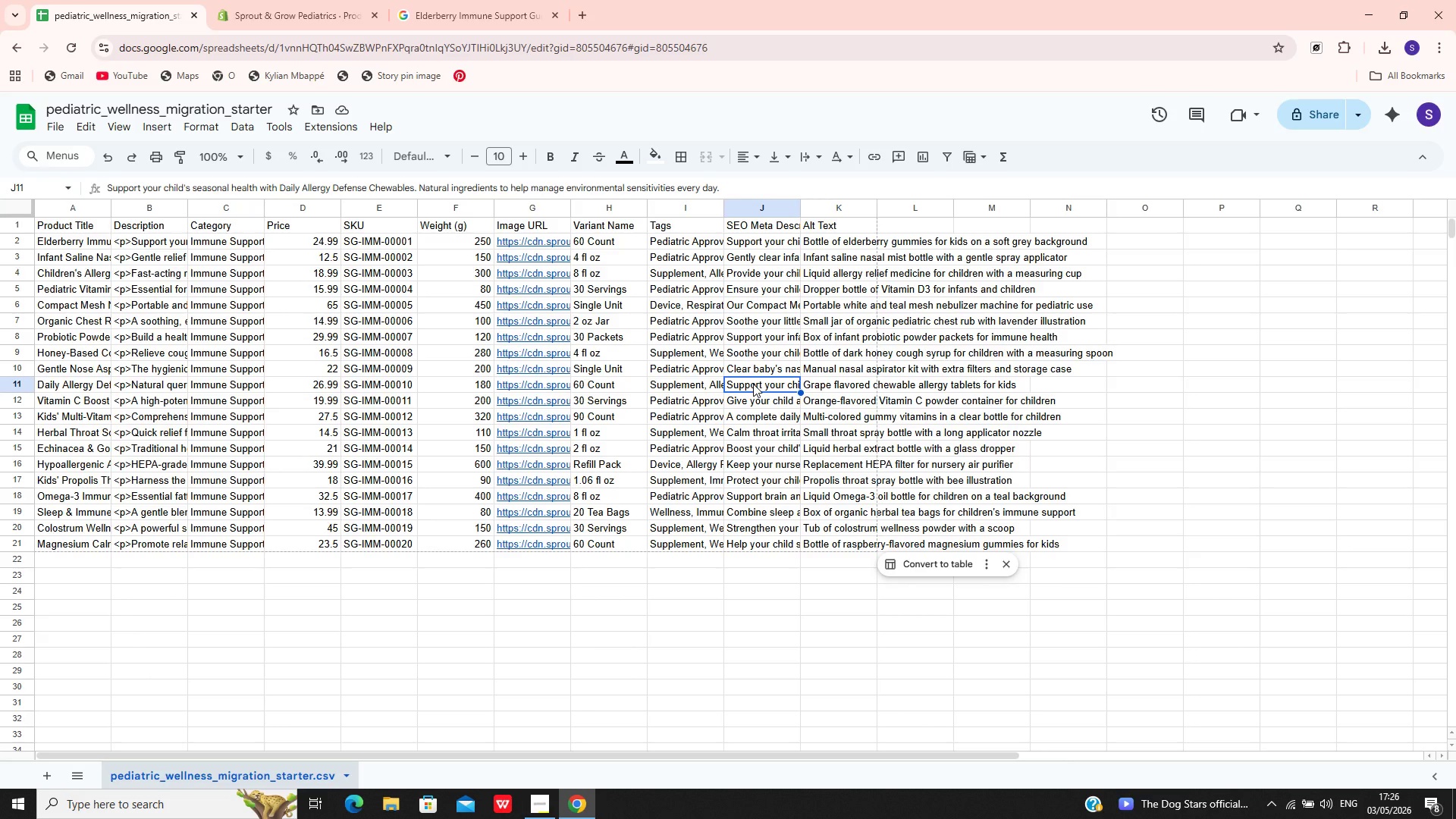 
double_click([771, 380])
 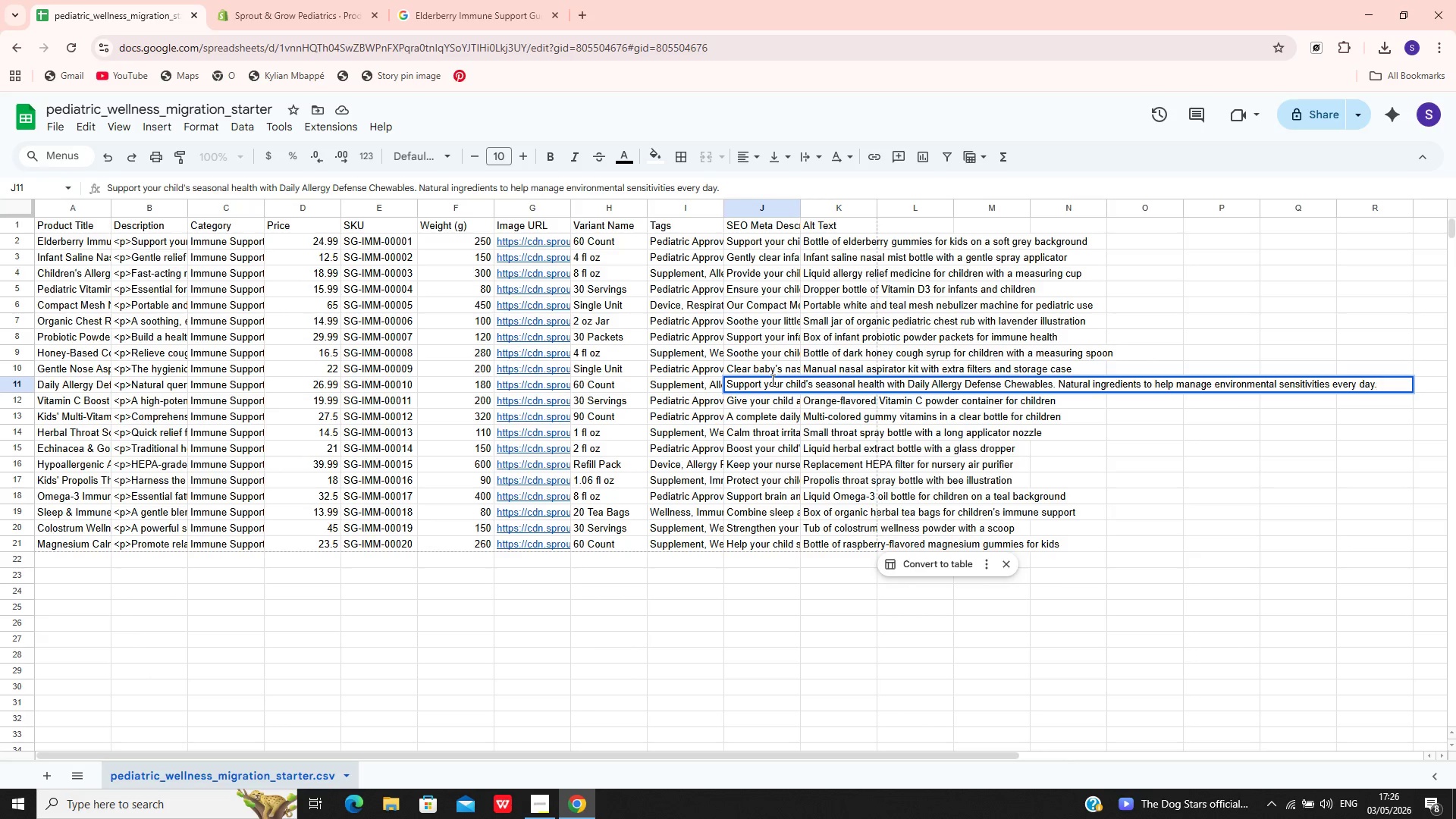 
wait(11.05)
 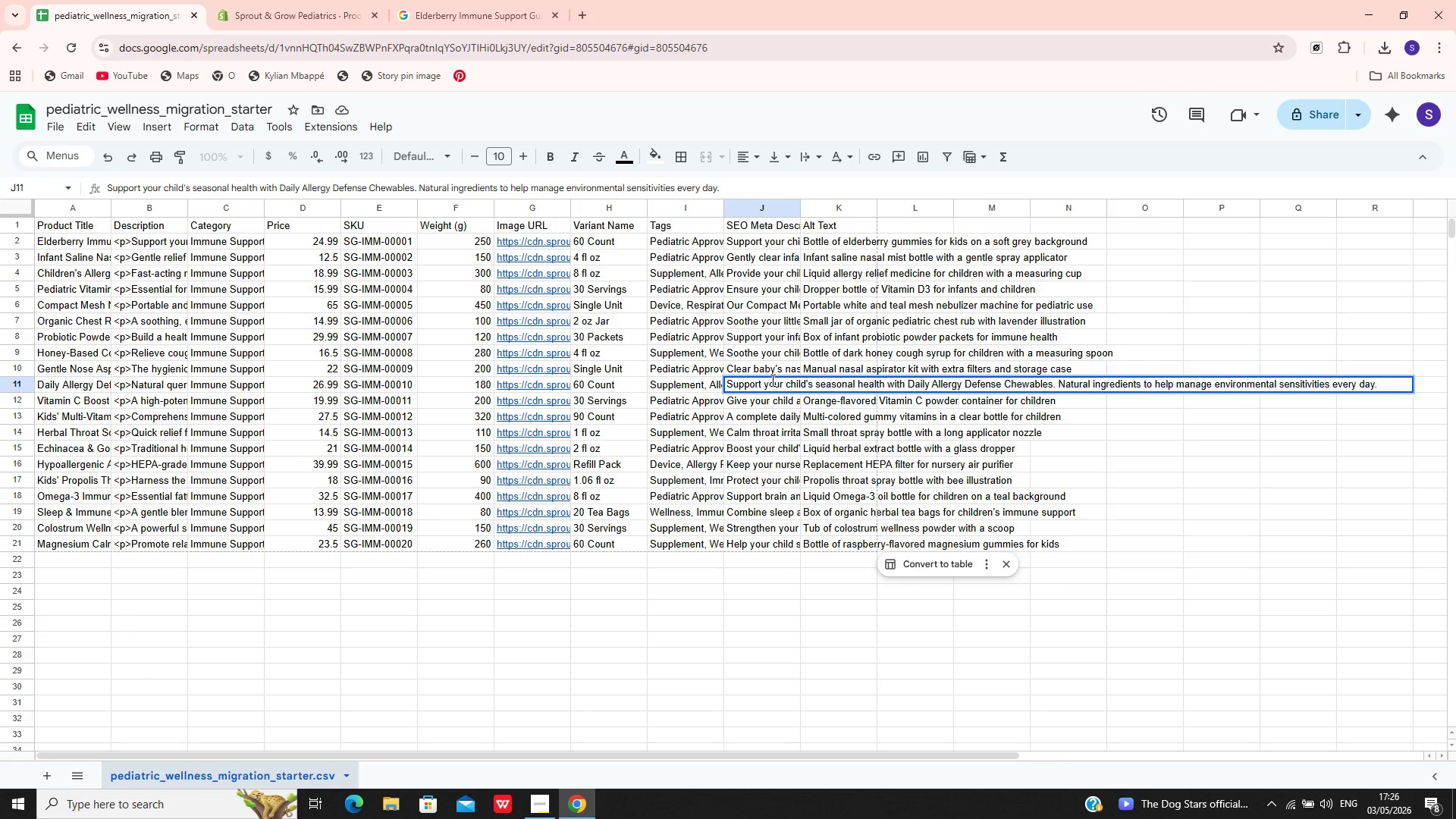 
left_click([774, 387])
 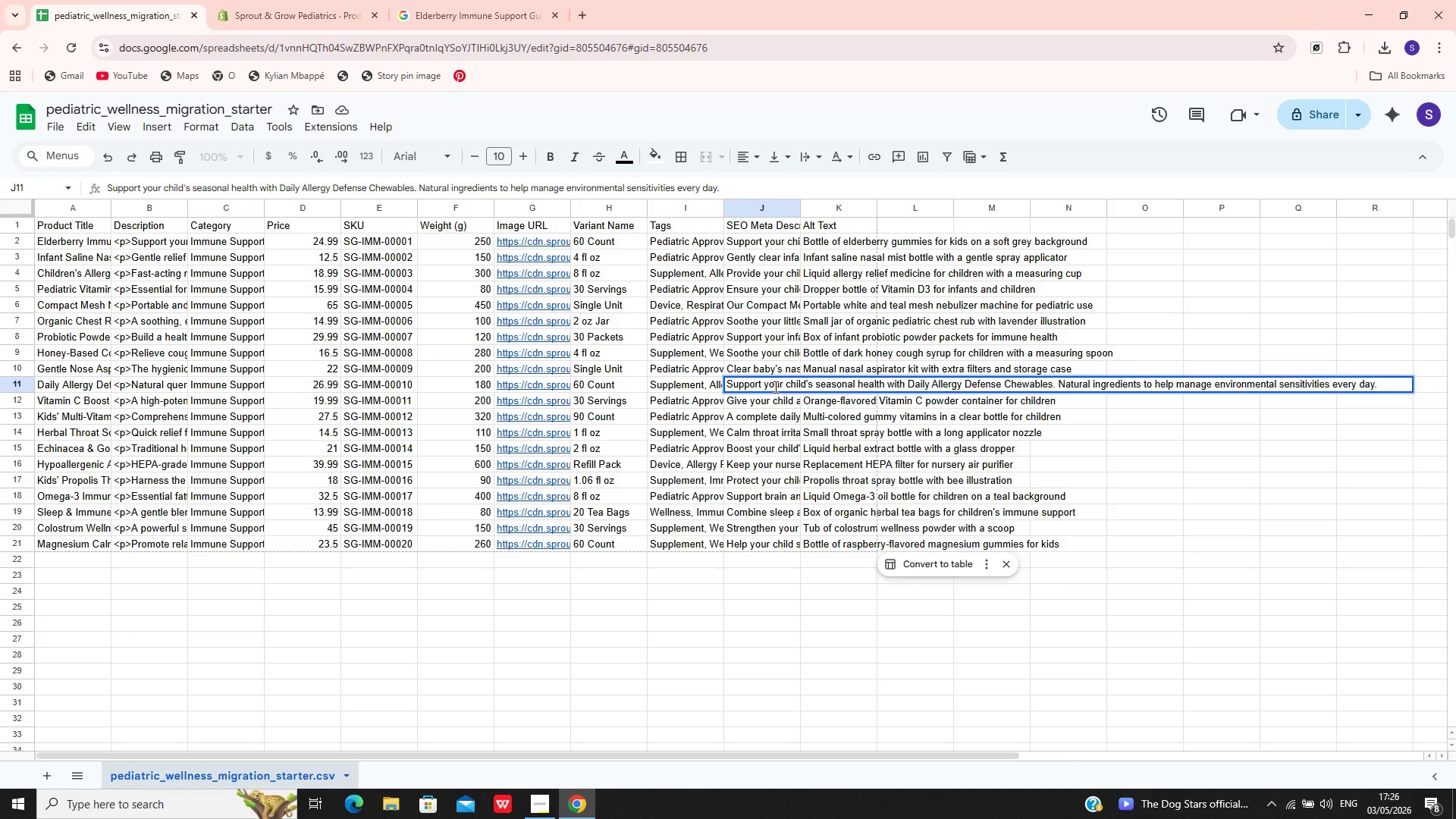 
key(Control+A)
 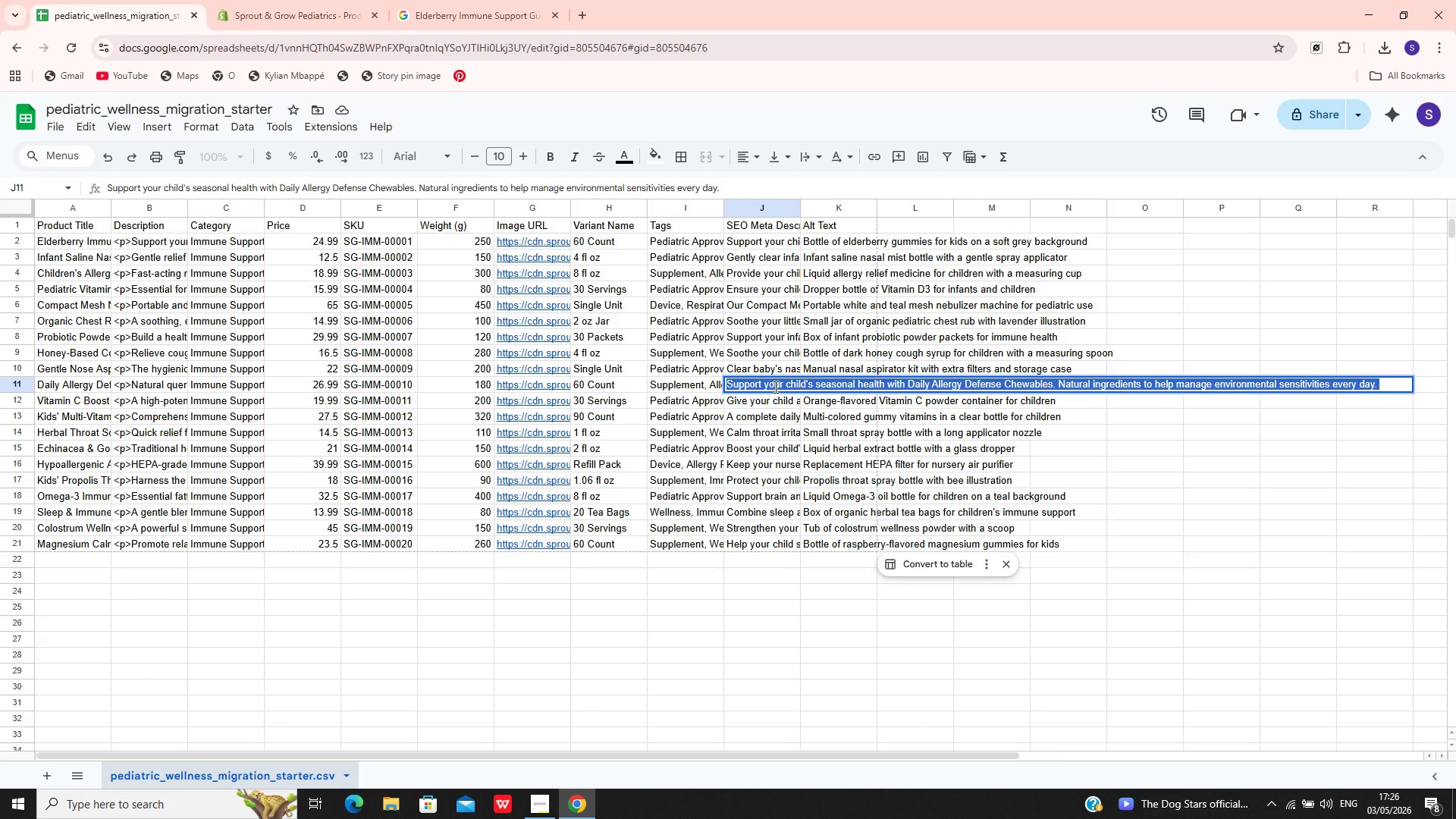 
key(Control+C)
 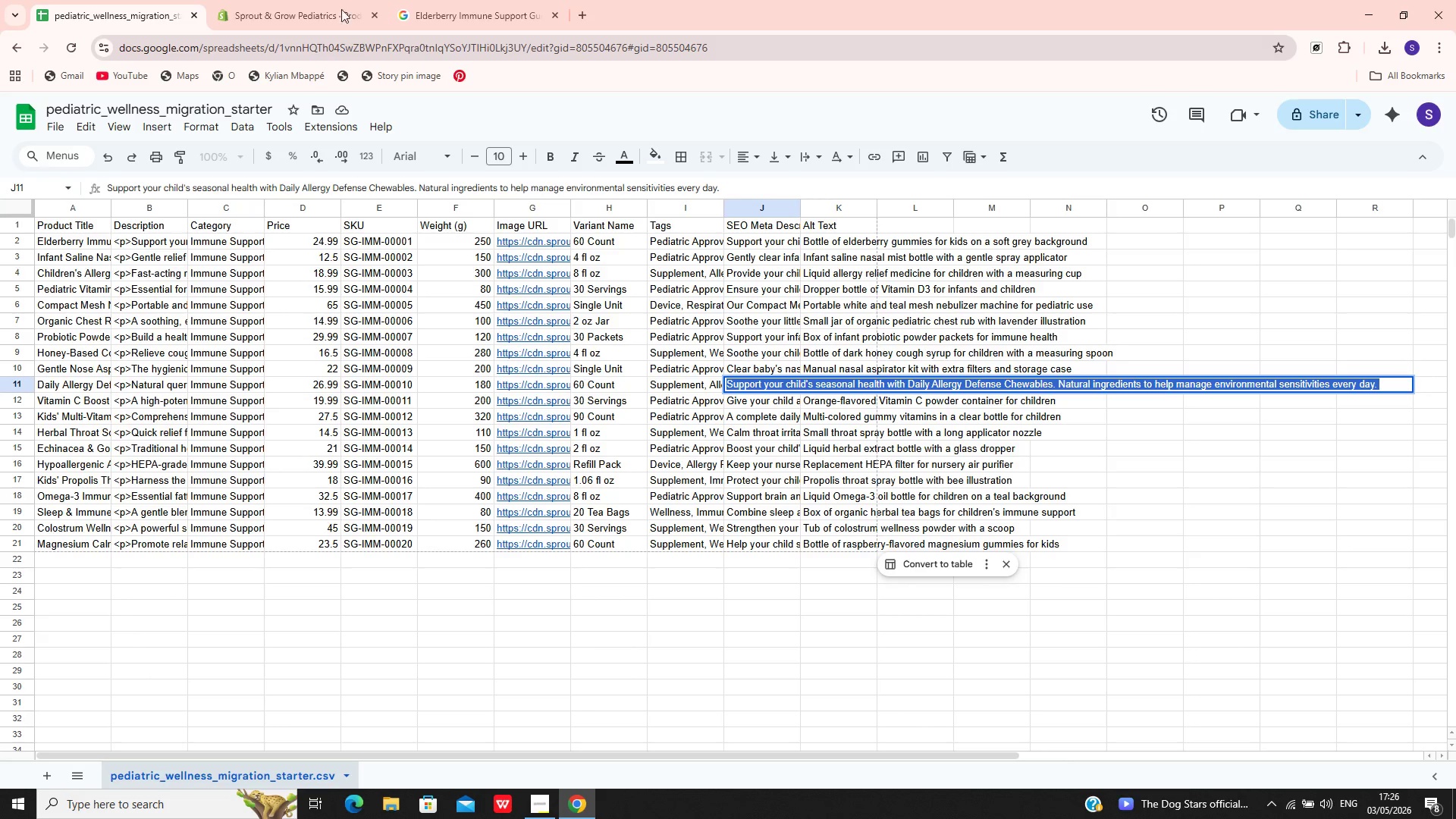 
left_click([309, 0])
 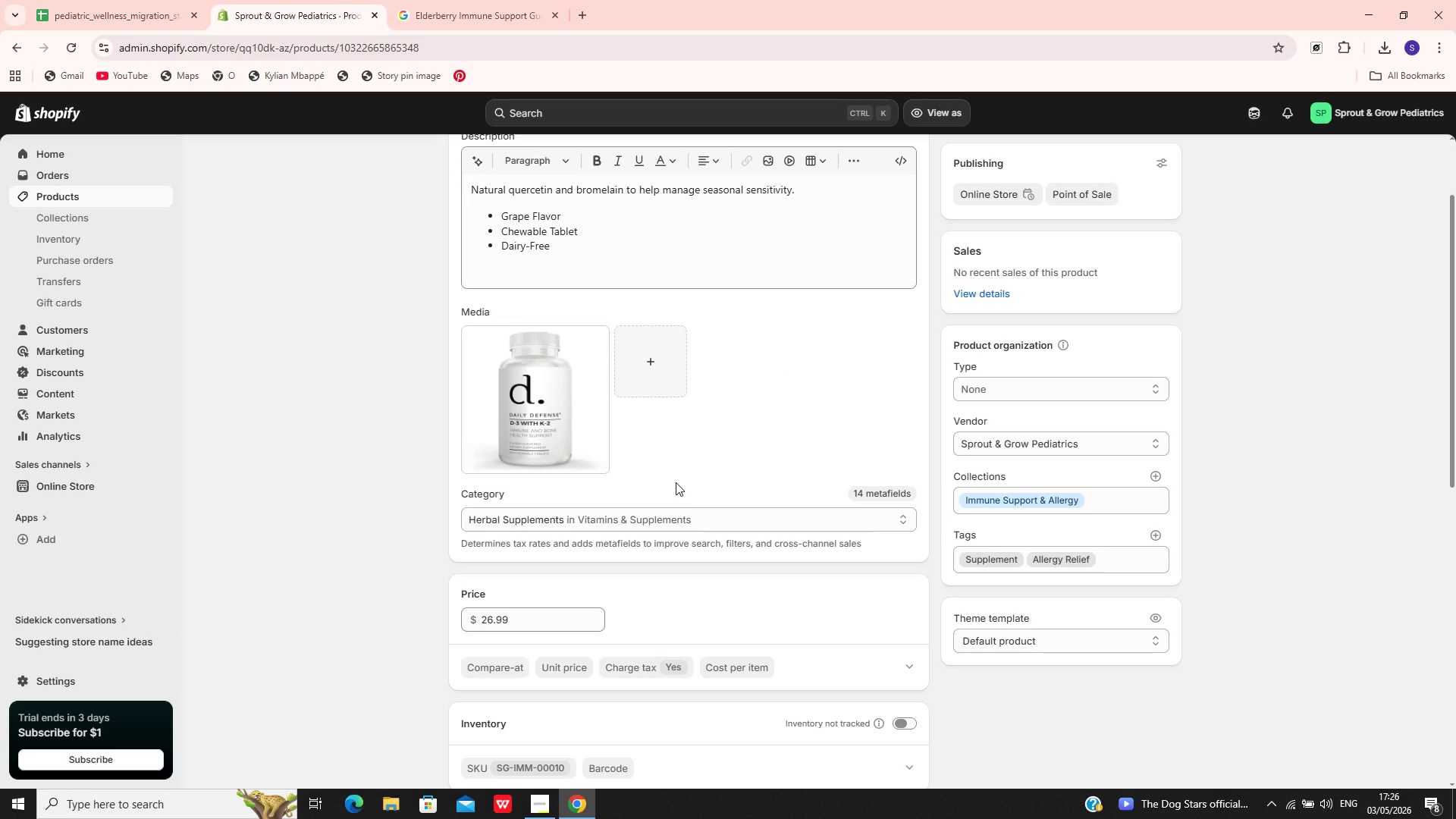 
wait(7.15)
 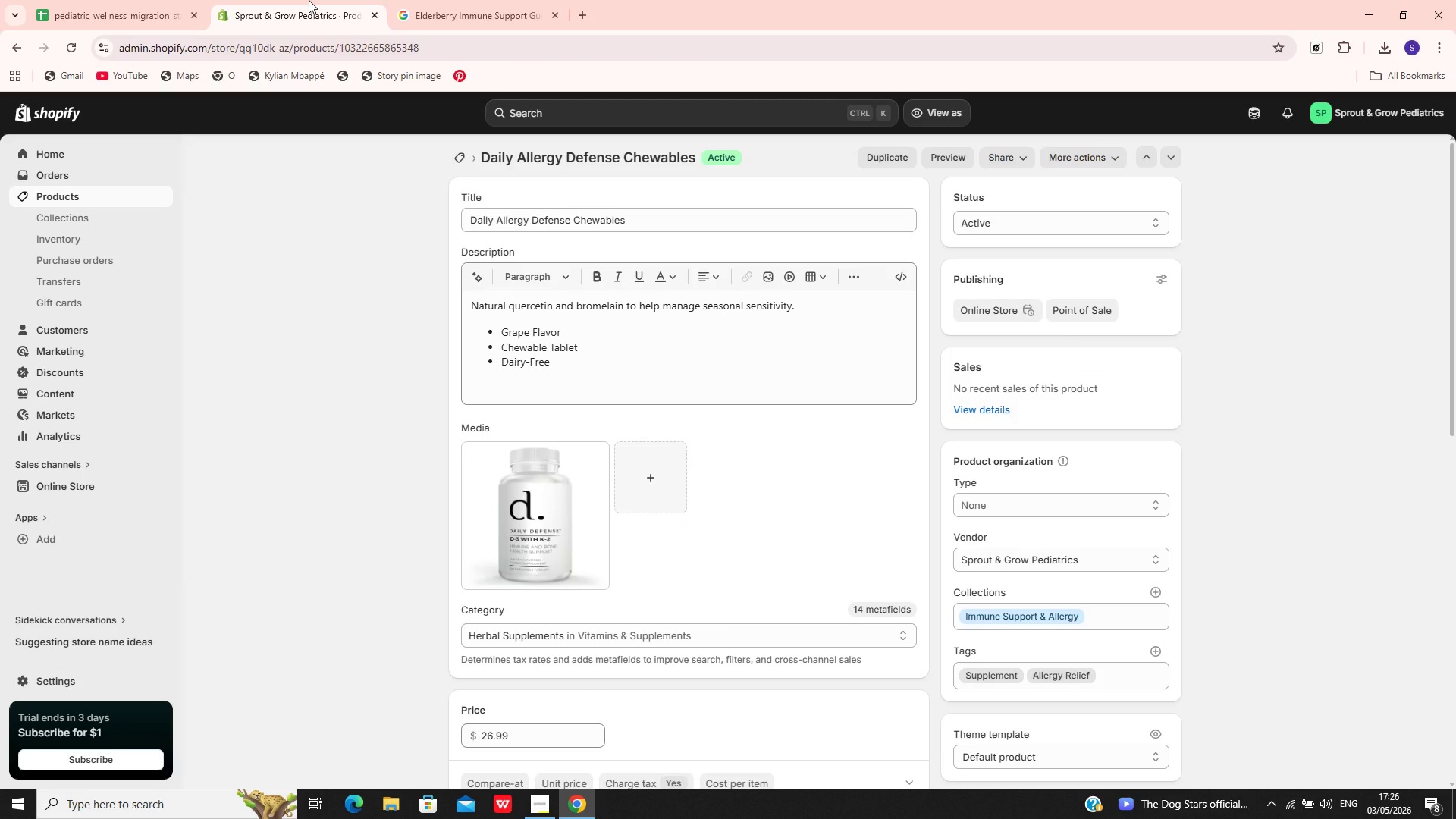 
mouse_move([694, 664])
 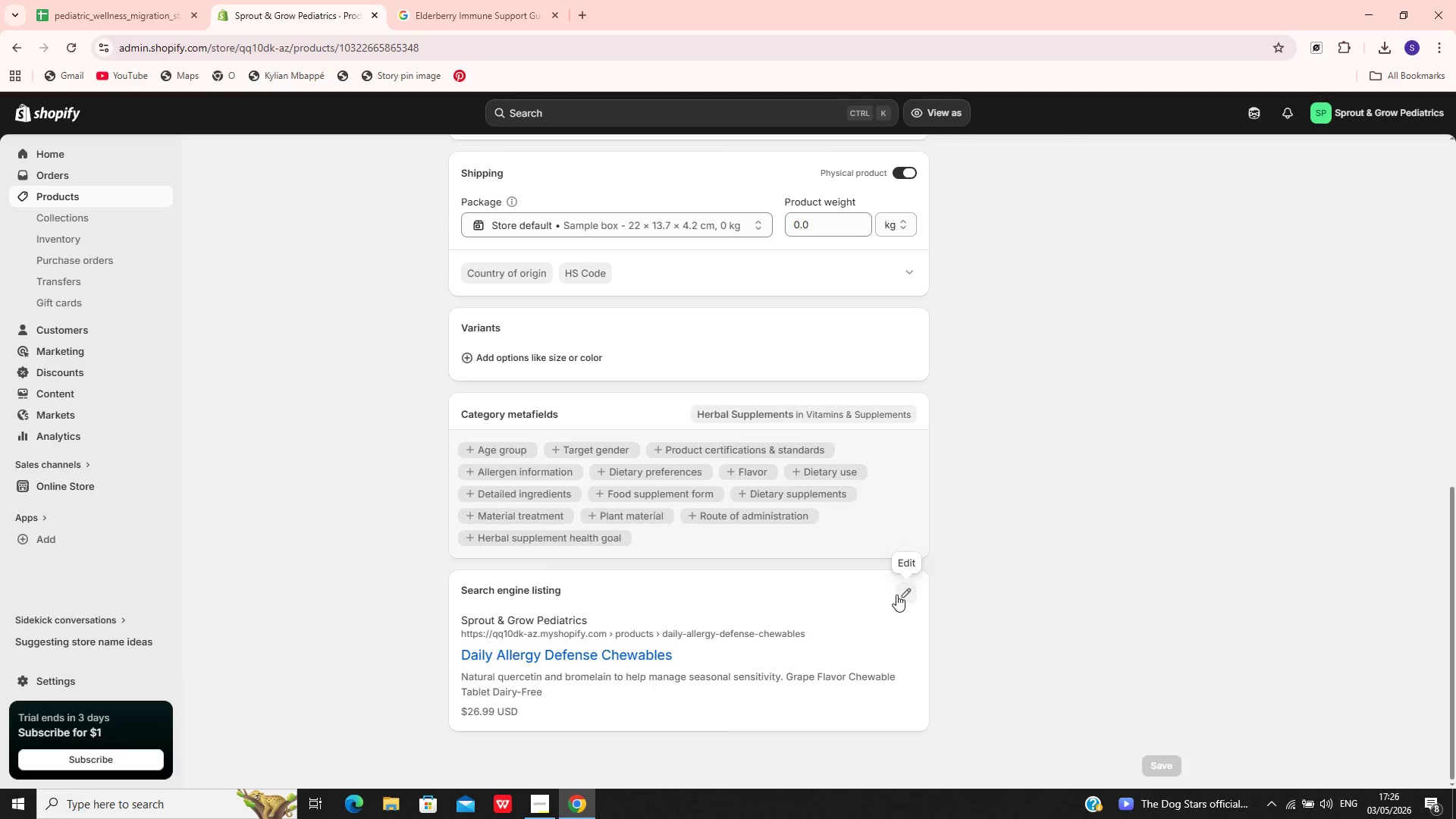 
left_click([896, 595])
 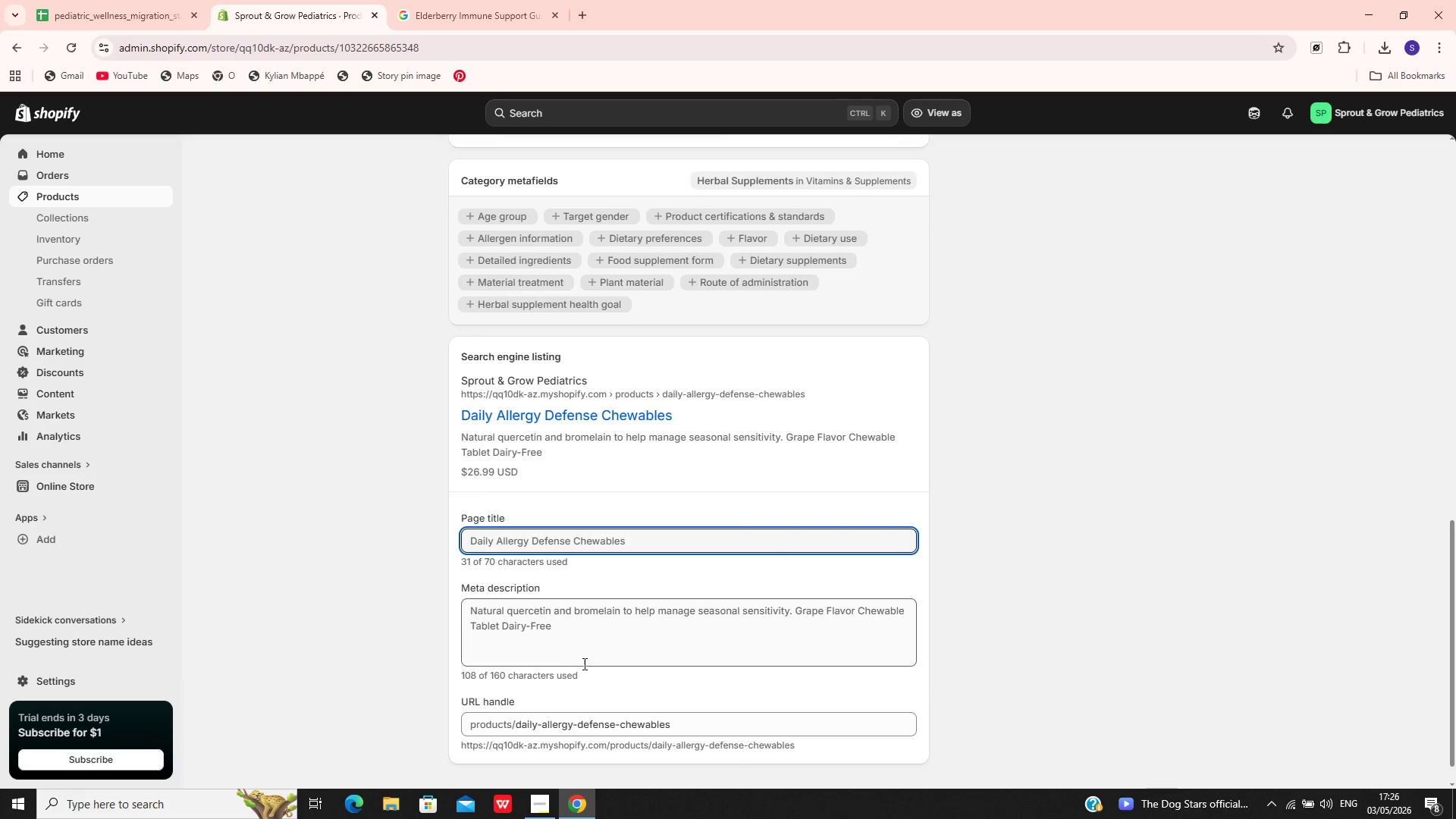 
left_click([612, 629])
 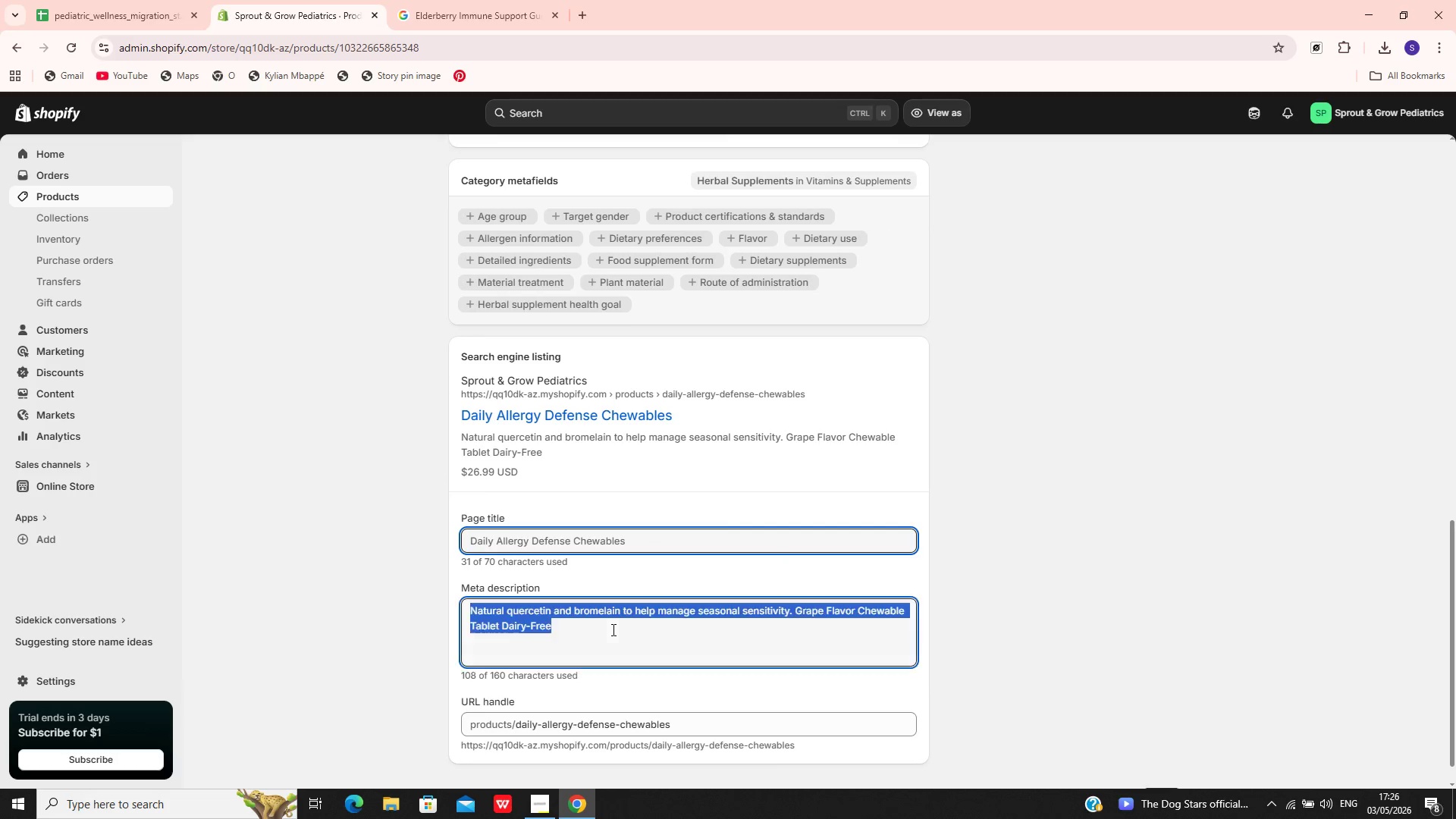 
key(Control+A)
 